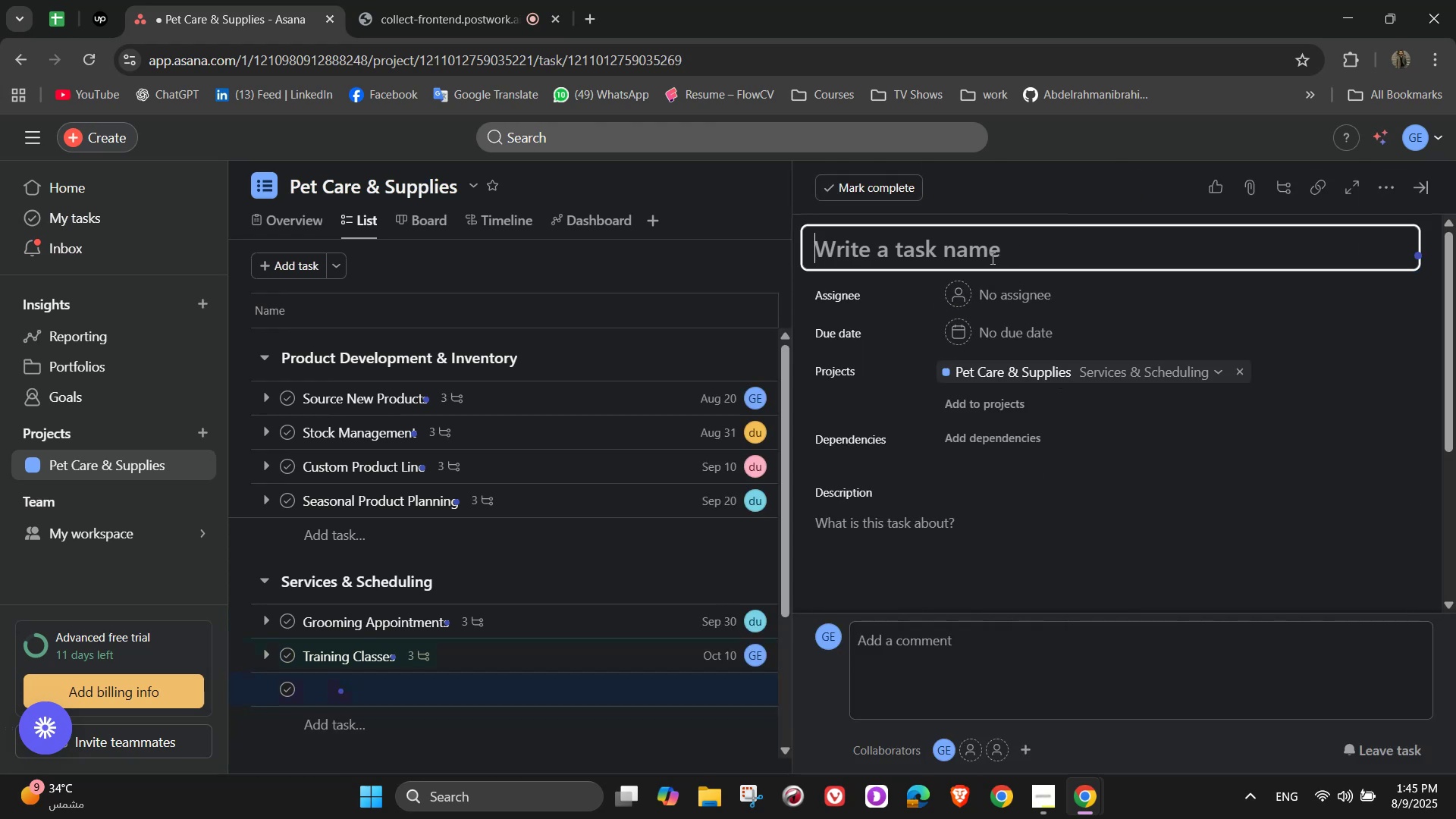 
type(Offer basic vete)
 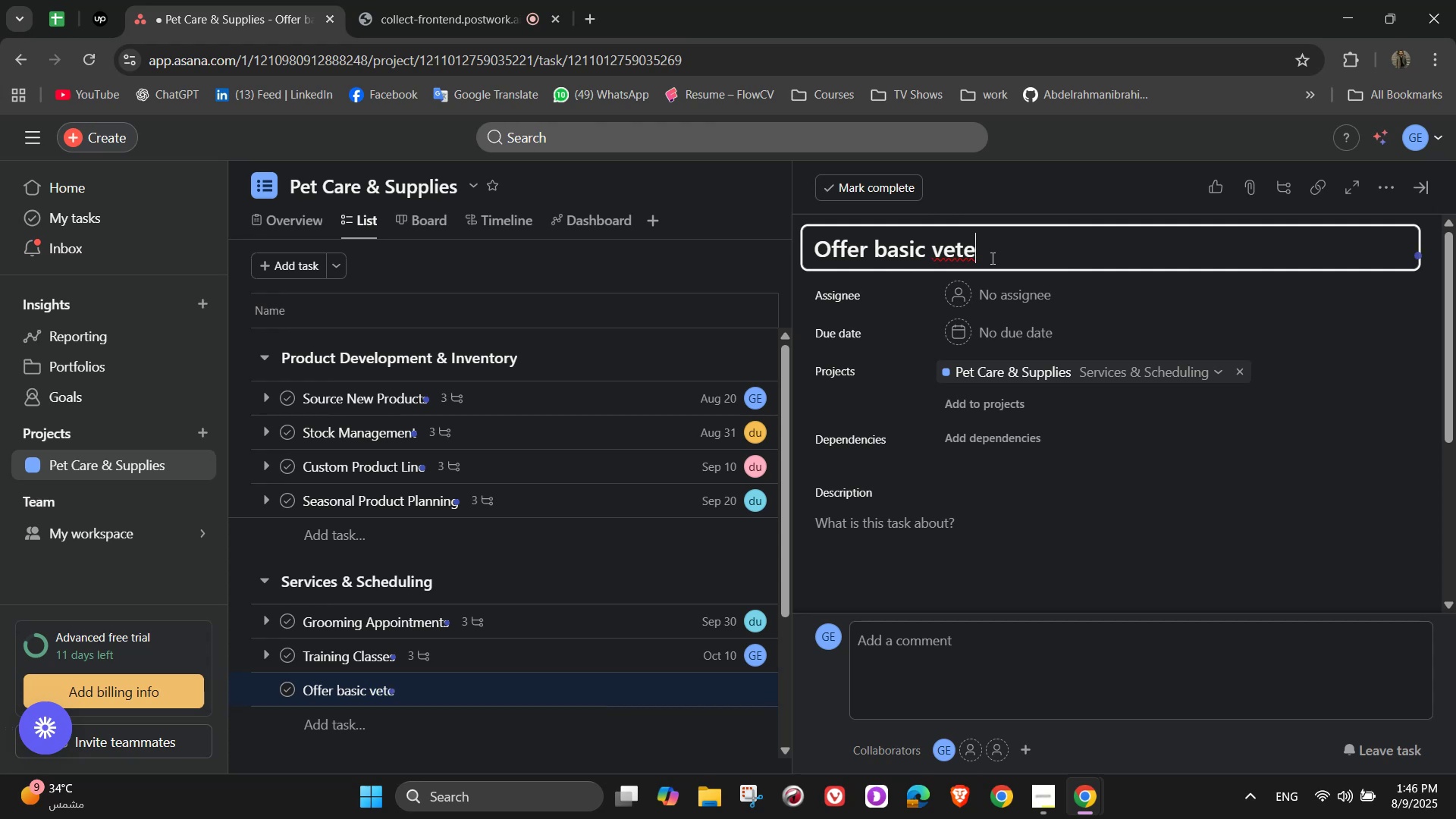 
type(rinary or wellness services)
 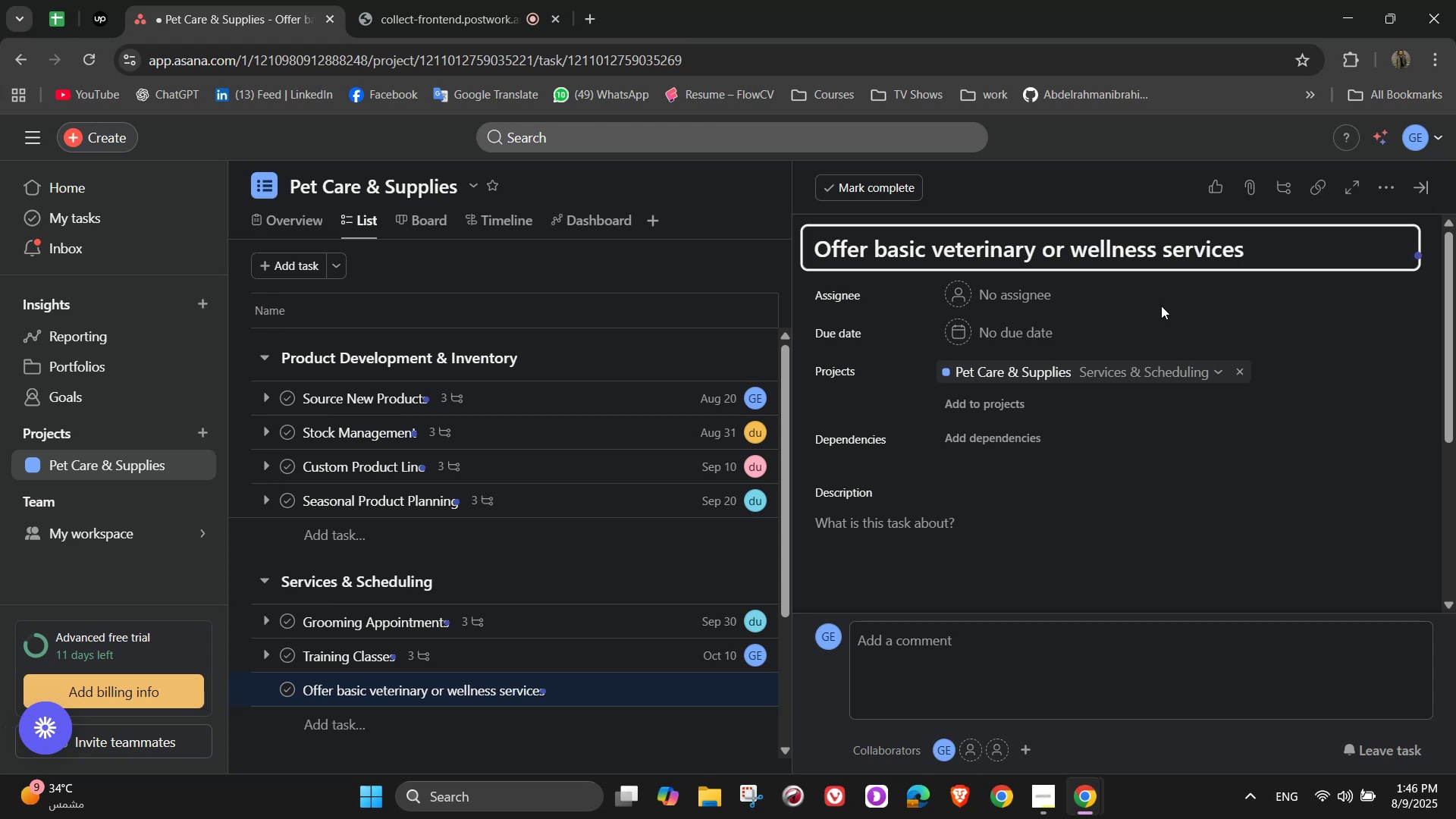 
mouse_move([1043, 285])
 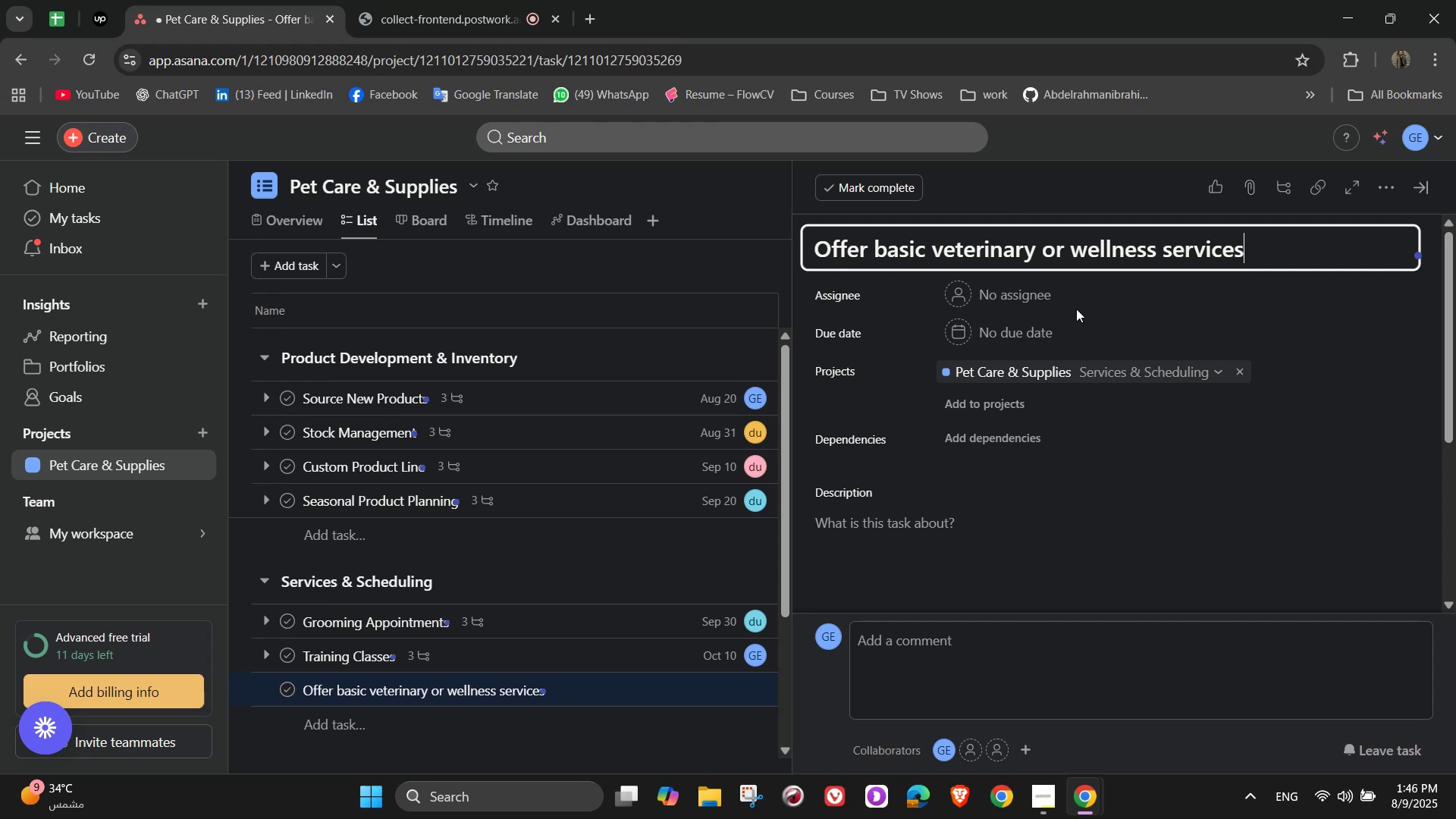 
mouse_move([1046, 300])
 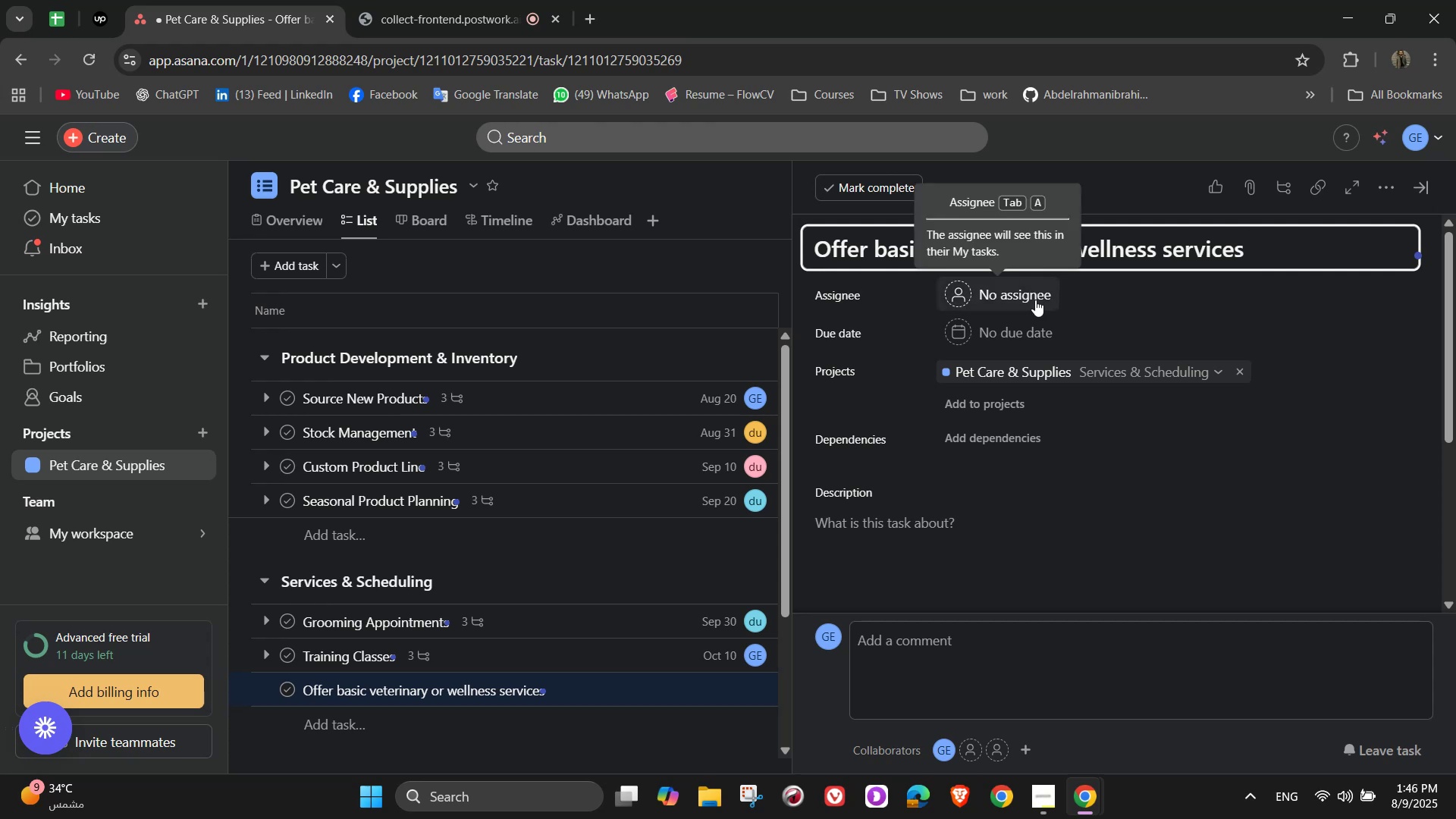 
left_click([1035, 300])
 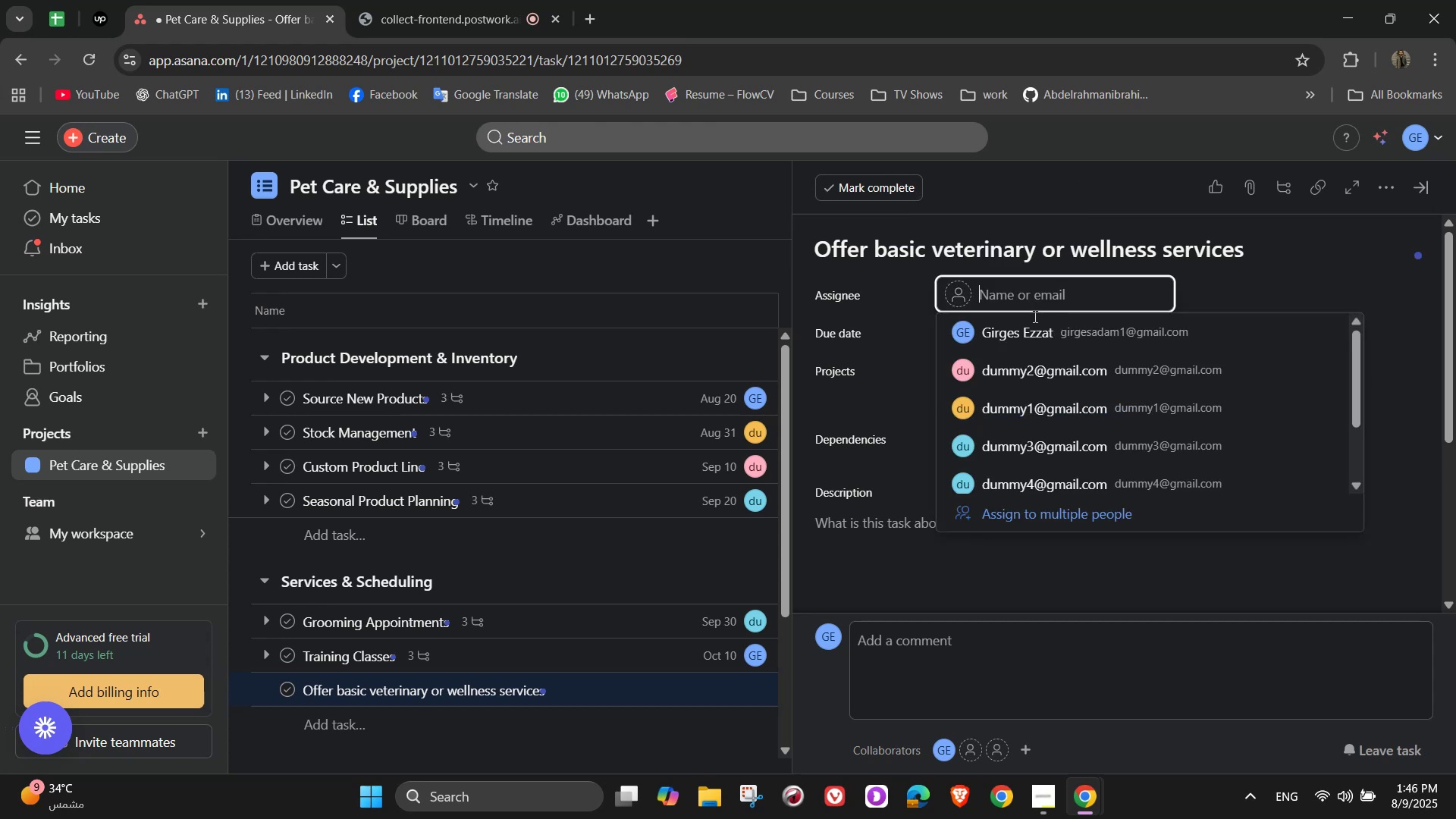 
left_click([1023, 360])
 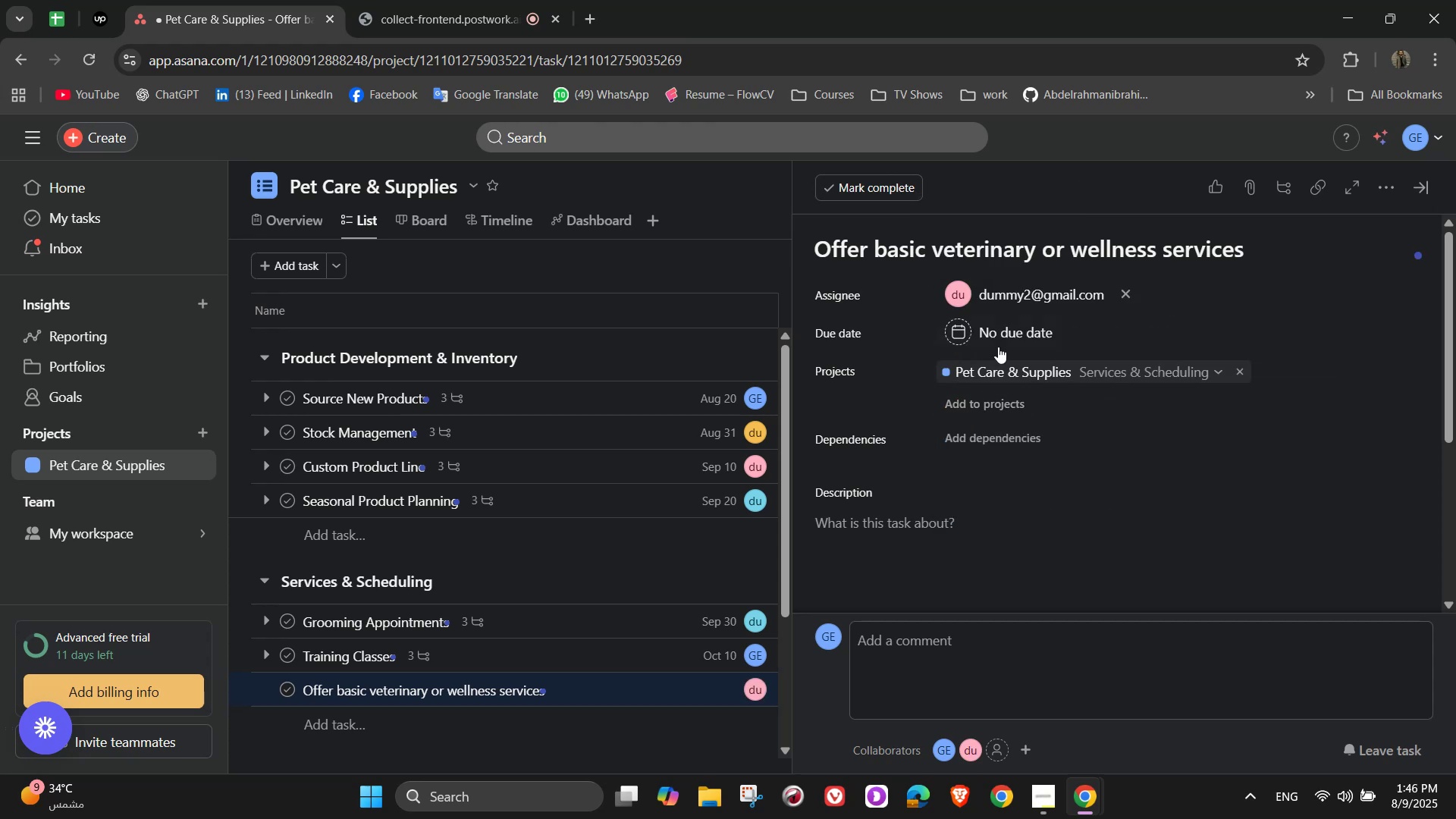 
left_click([998, 347])
 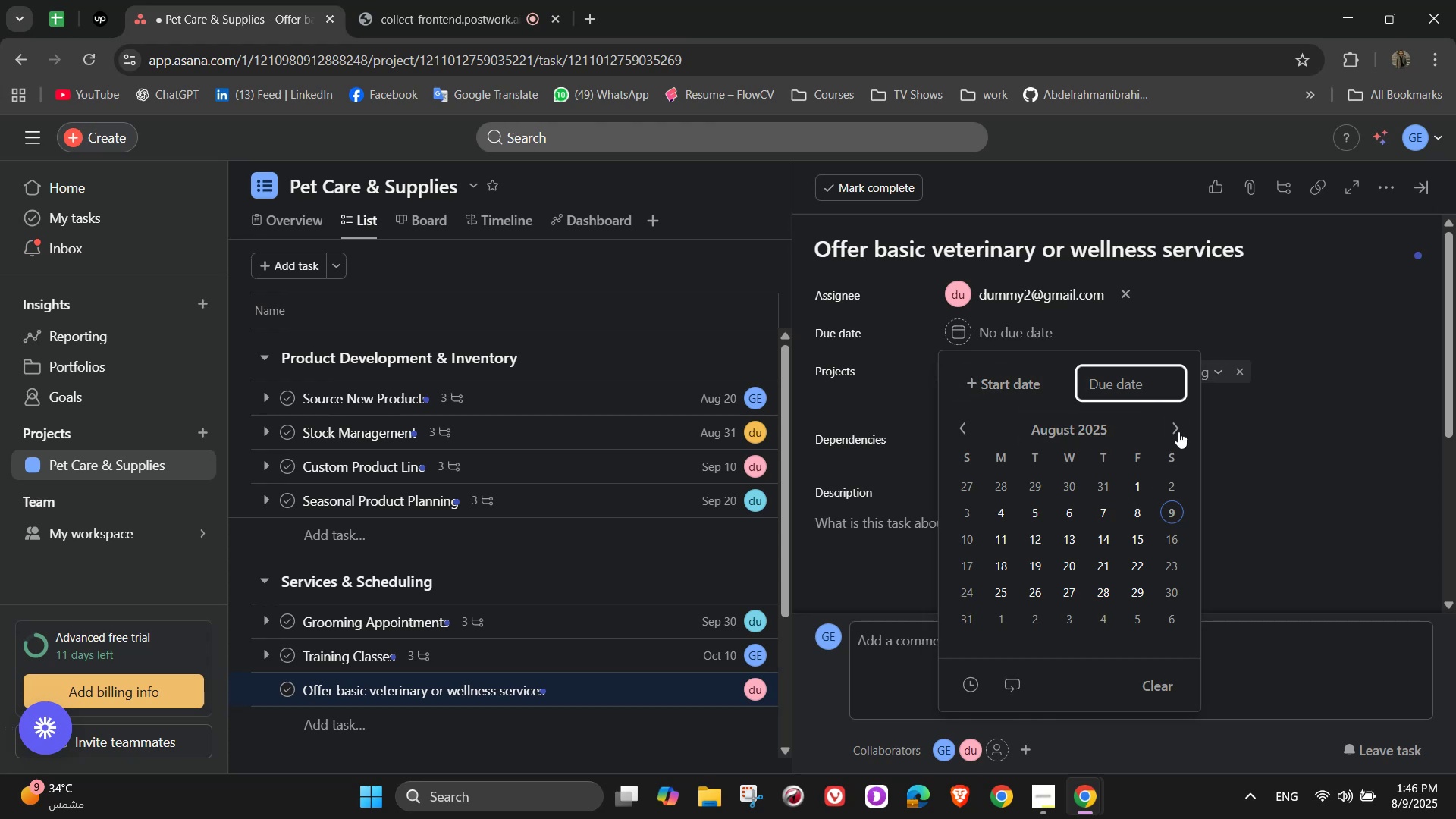 
wait(5.44)
 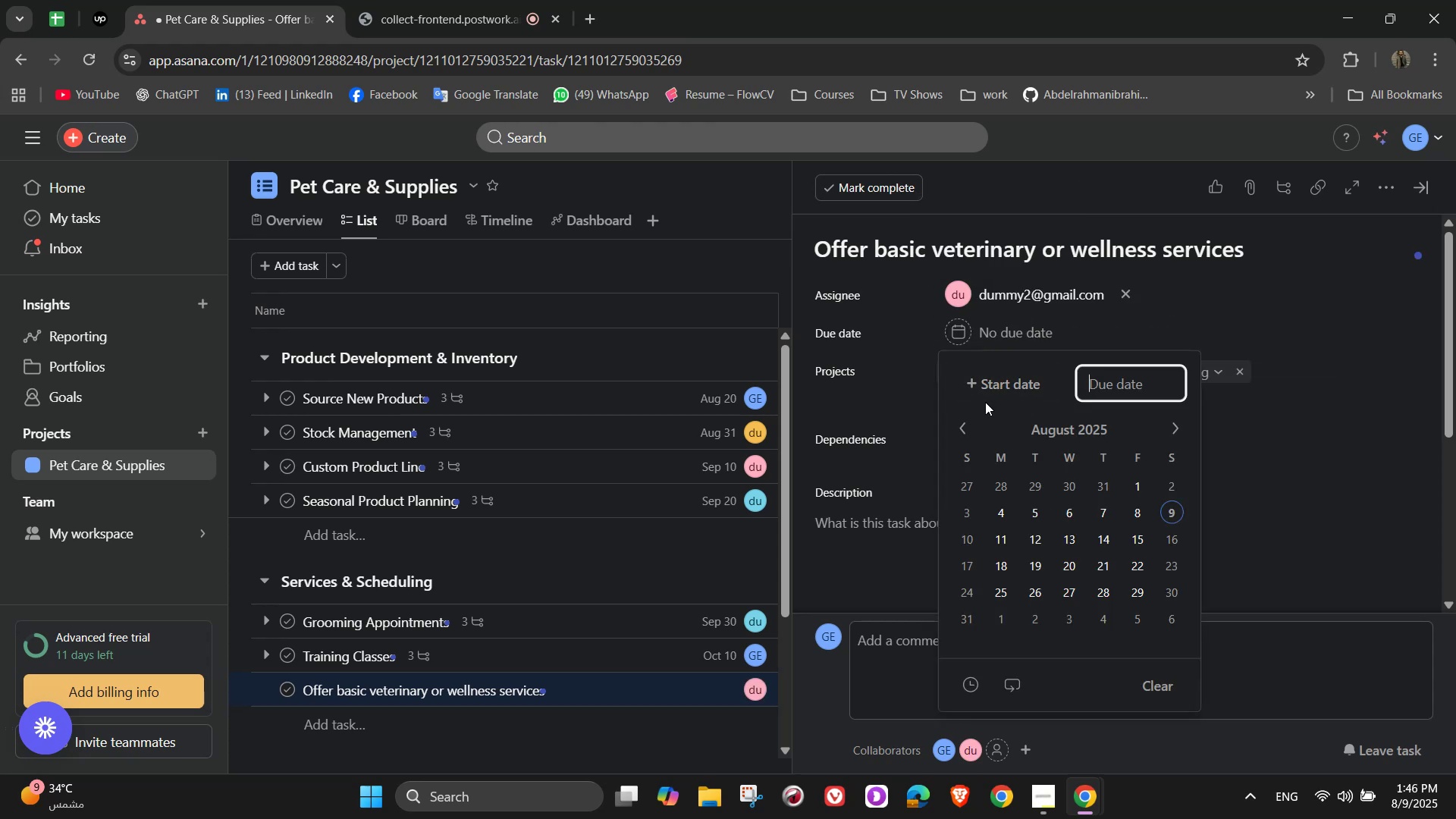 
left_click([1175, 423])
 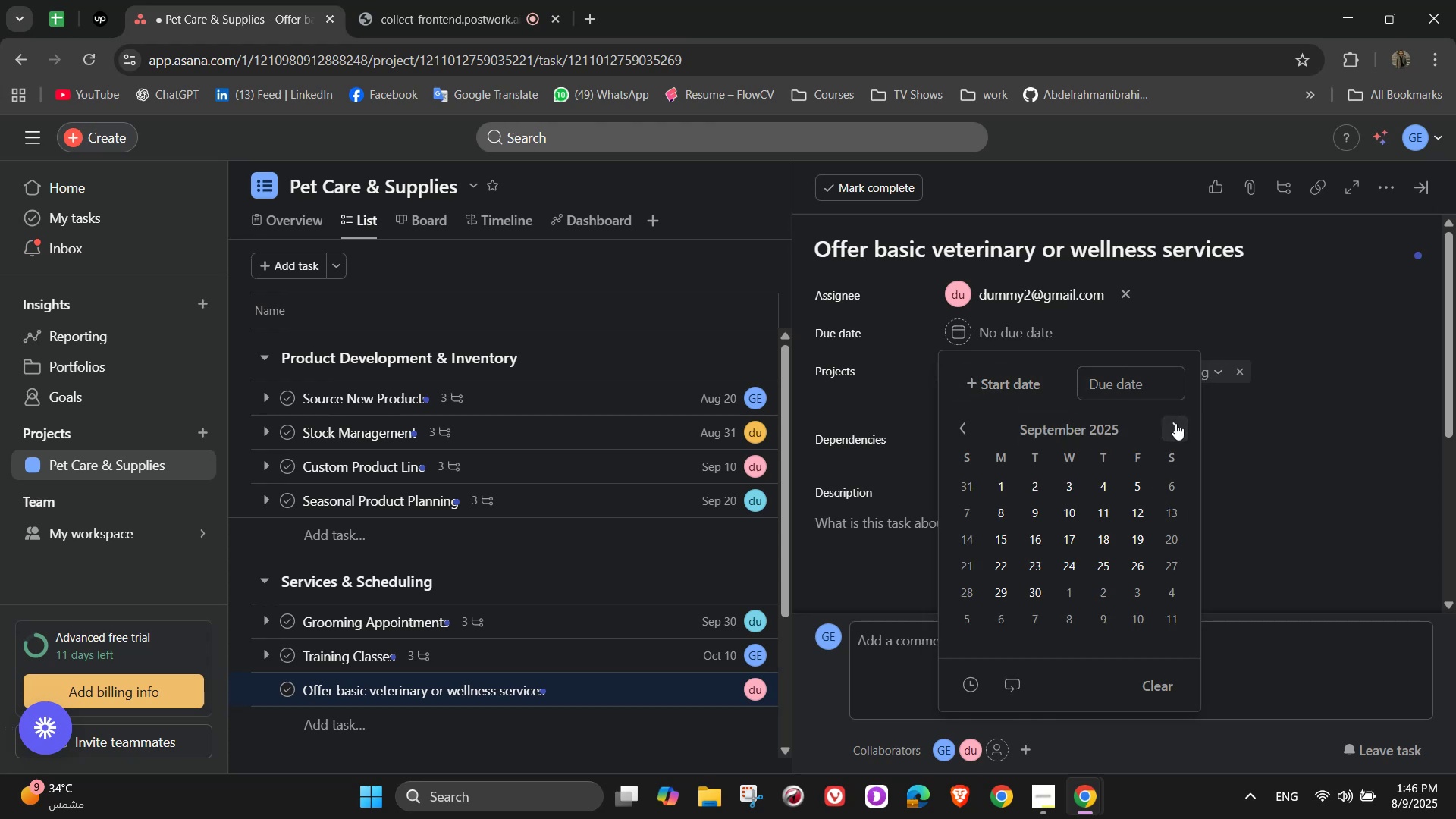 
left_click([1175, 423])
 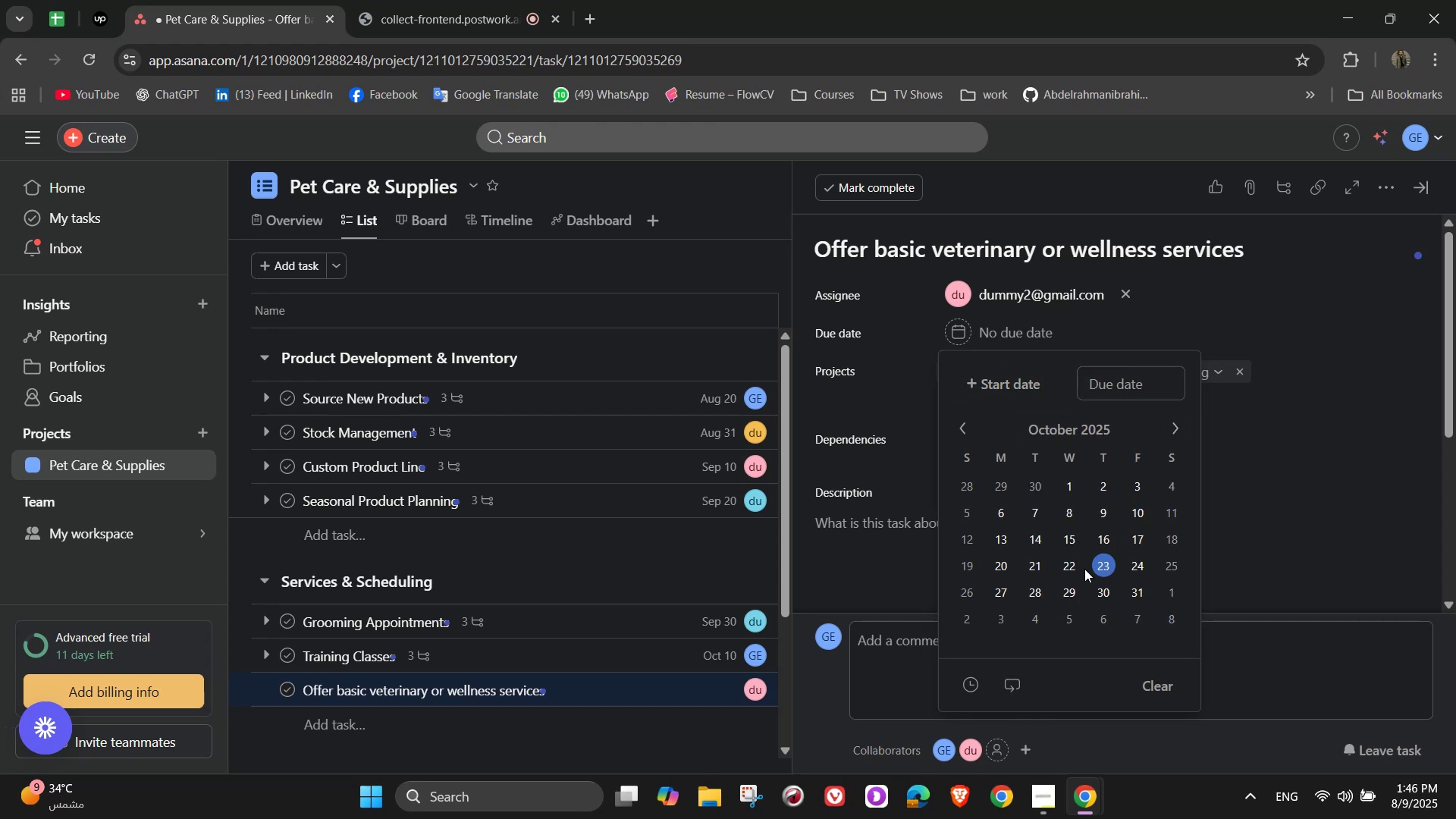 
left_click([992, 557])
 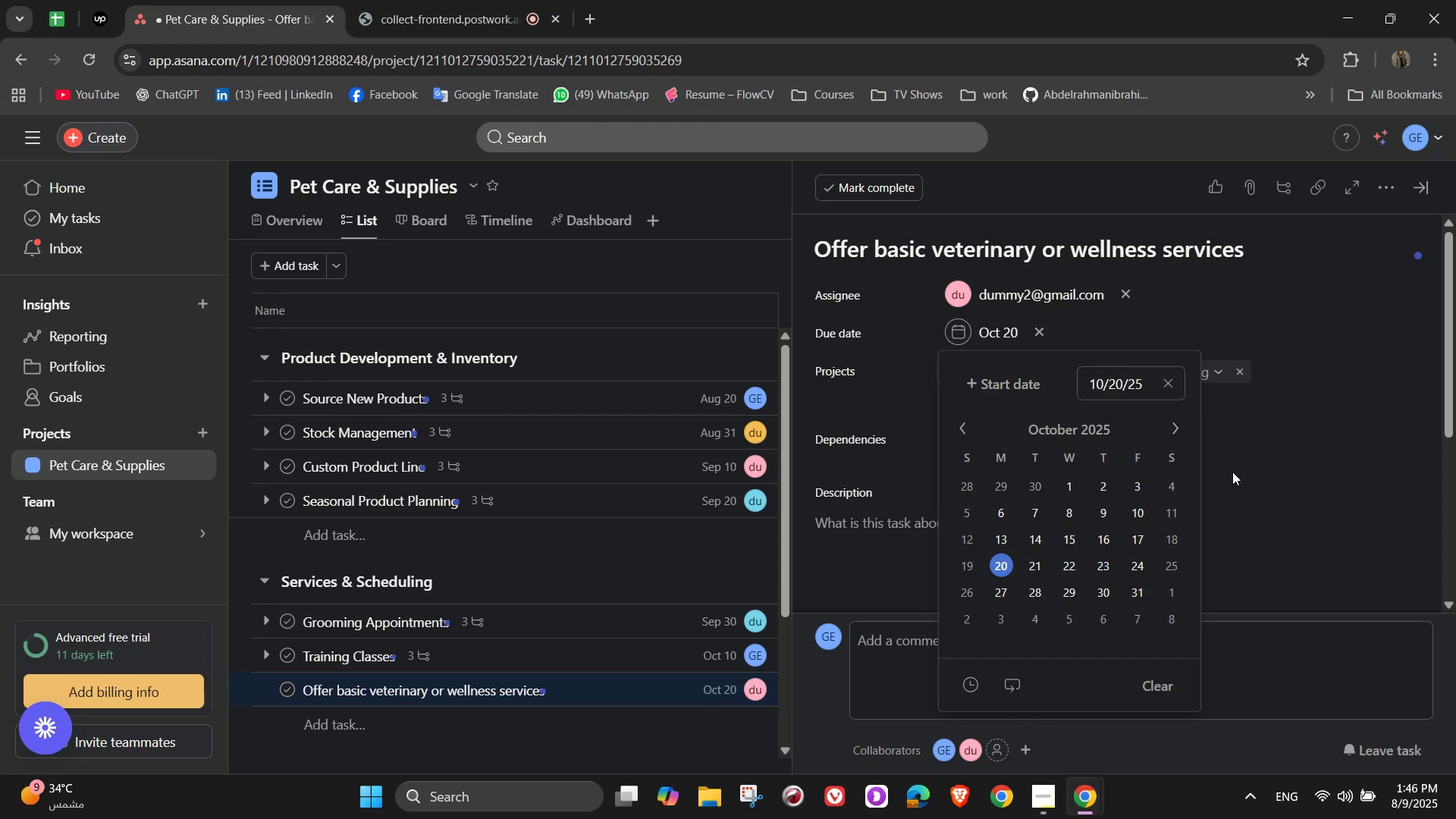 
left_click([1316, 431])
 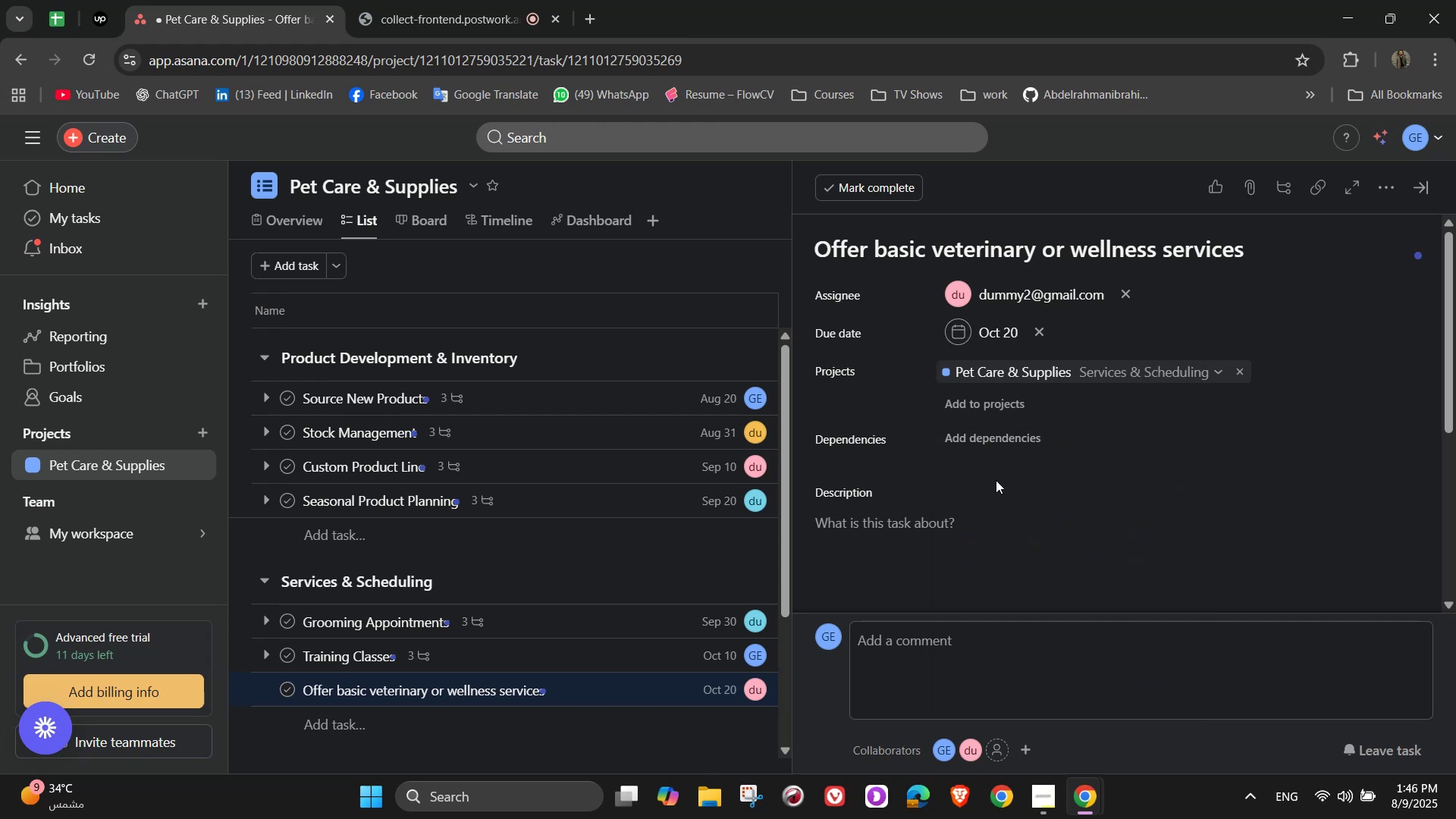 
left_click([952, 551])
 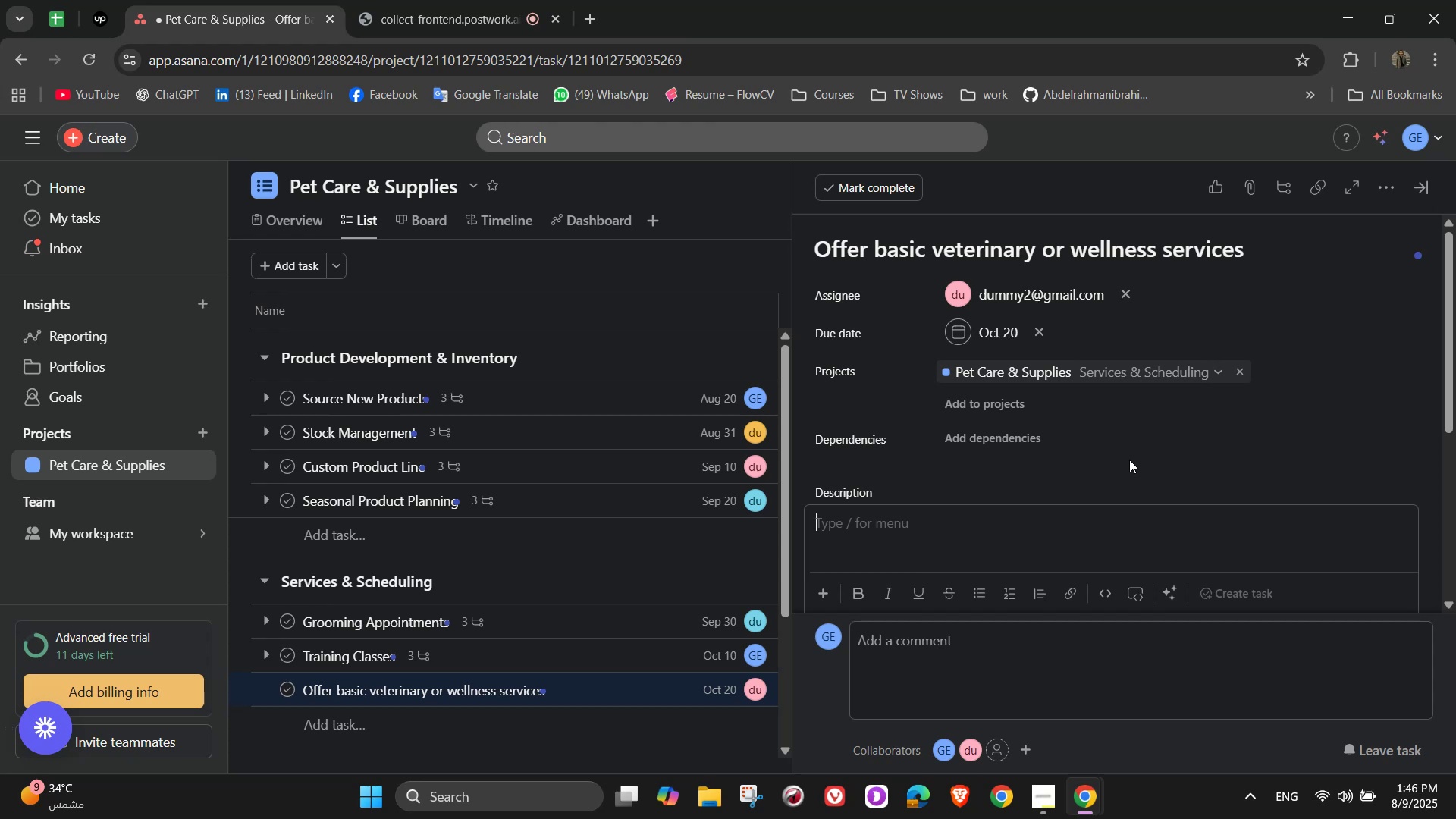 
wait(5.32)
 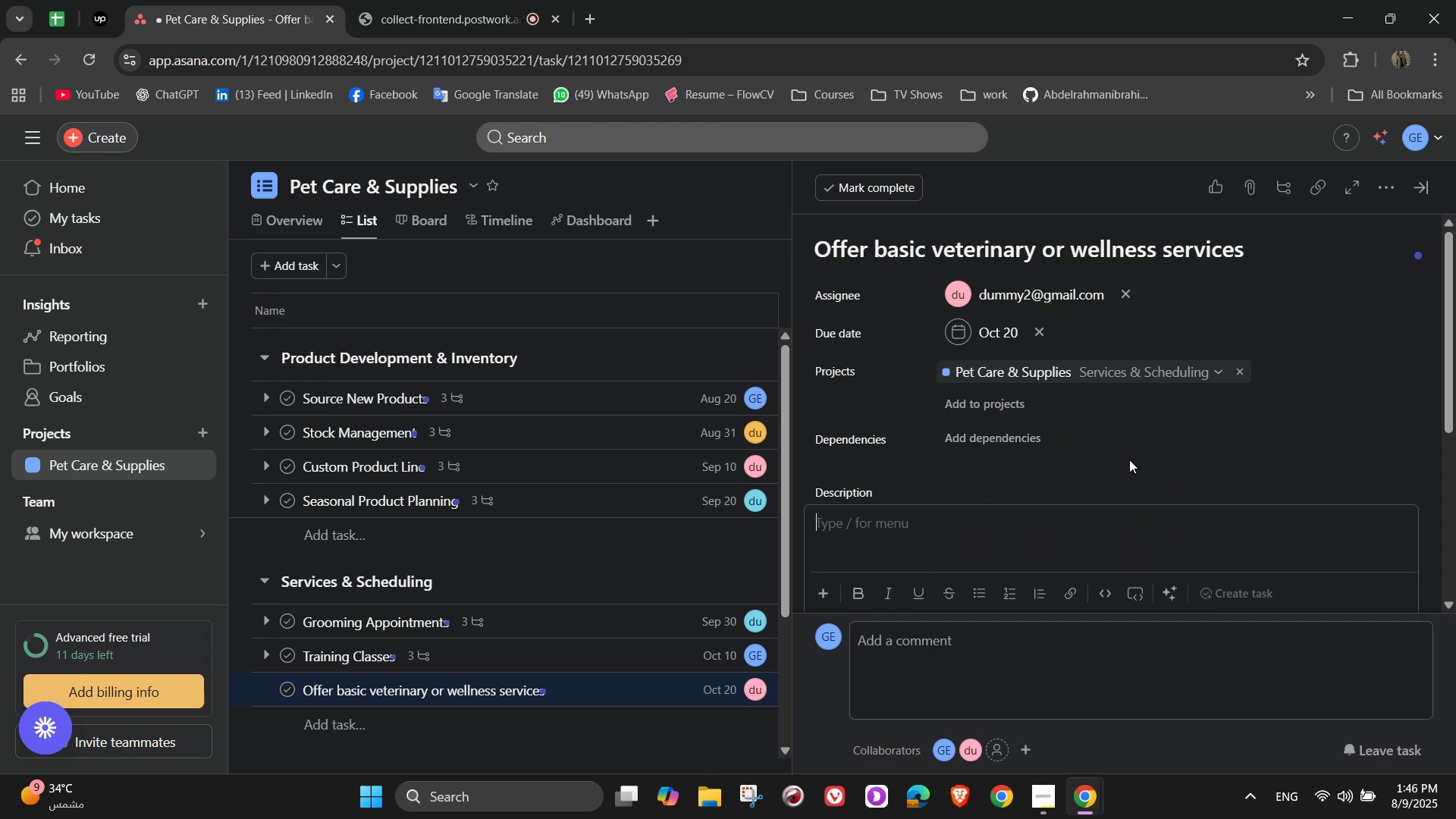 
type(Offer basic )
 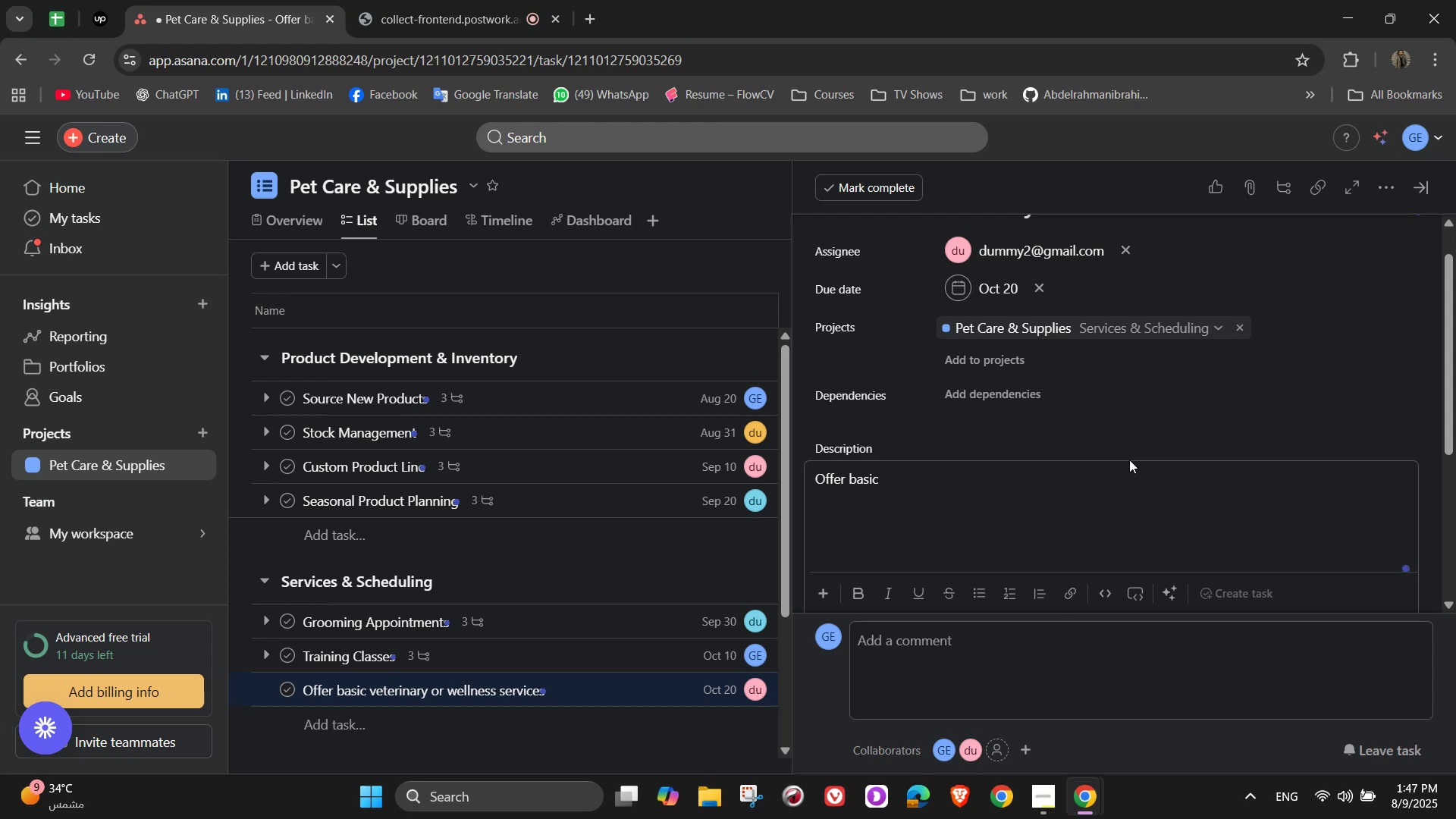 
wait(5.62)
 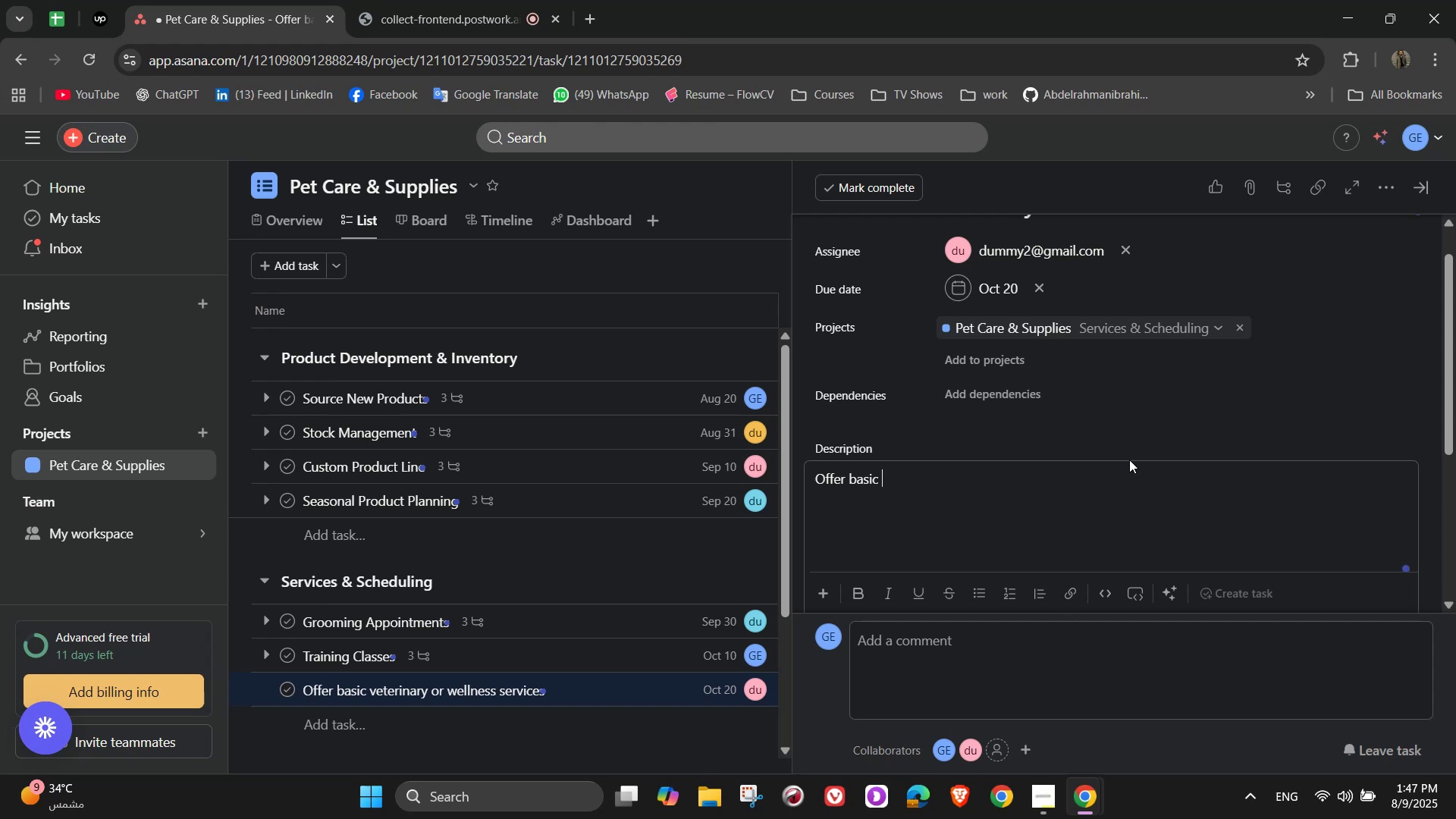 
scroll: coordinate [1138, 460], scroll_direction: up, amount: 4.0
 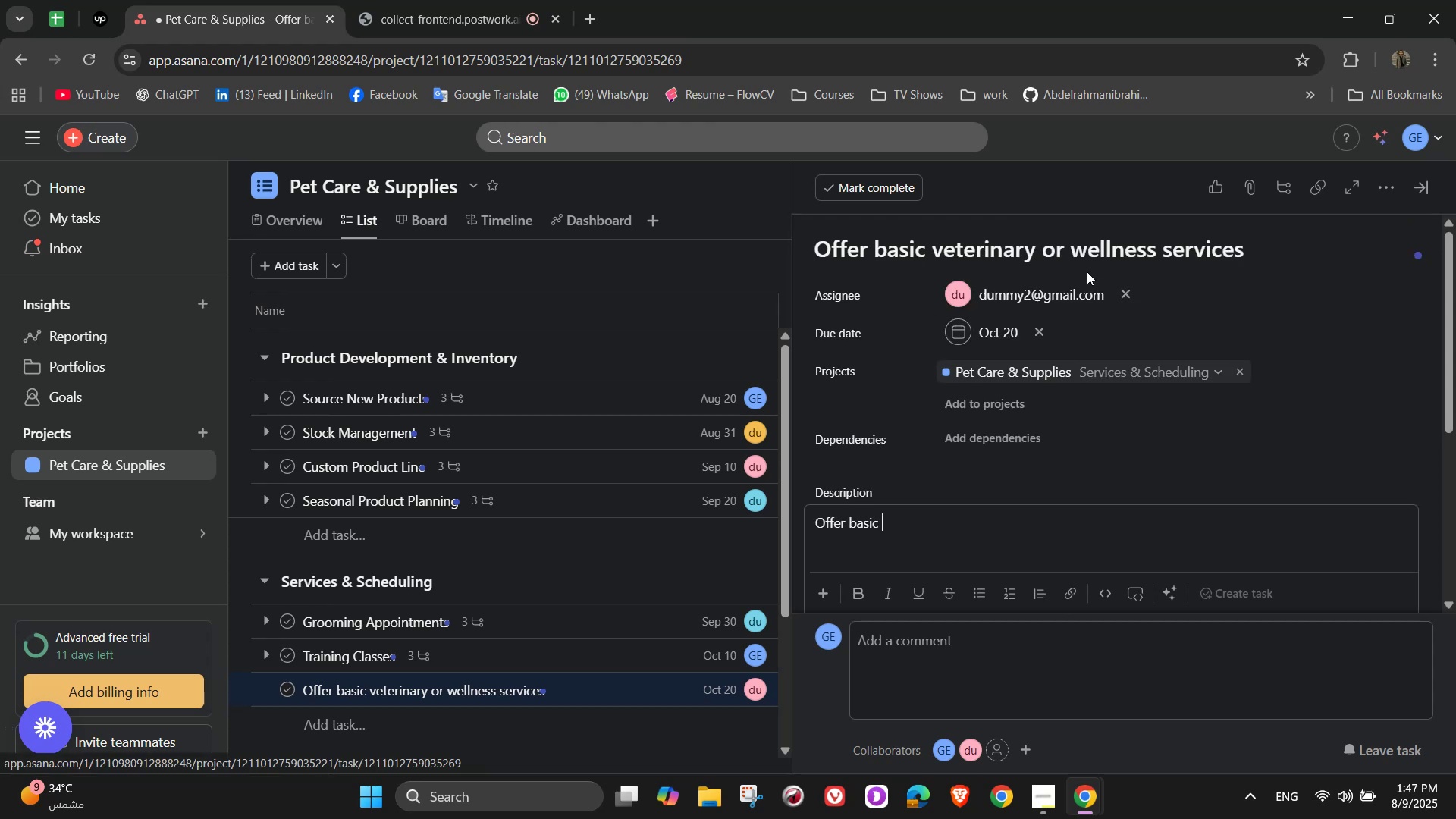 
double_click([1060, 250])
 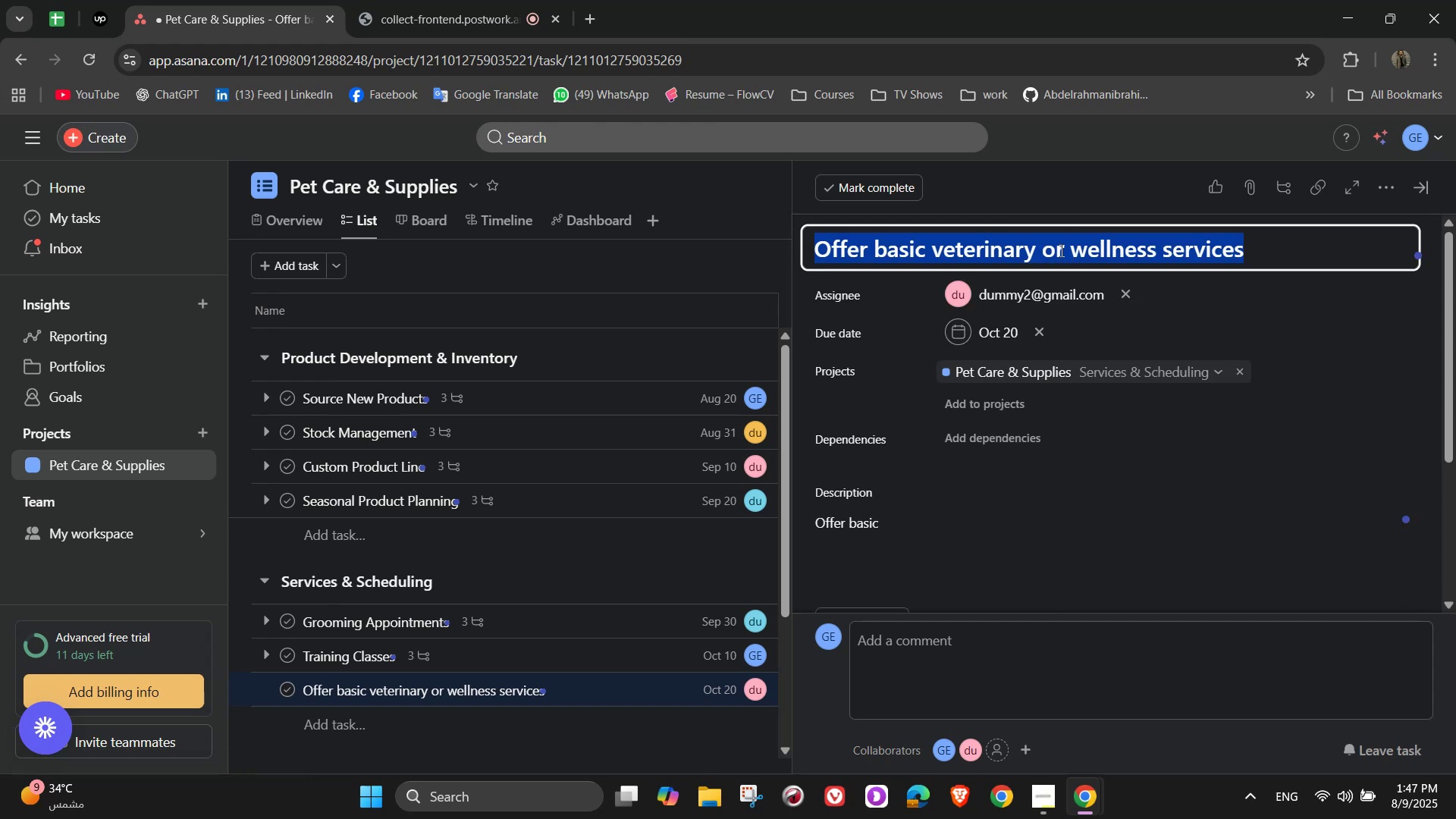 
triple_click([1060, 250])
 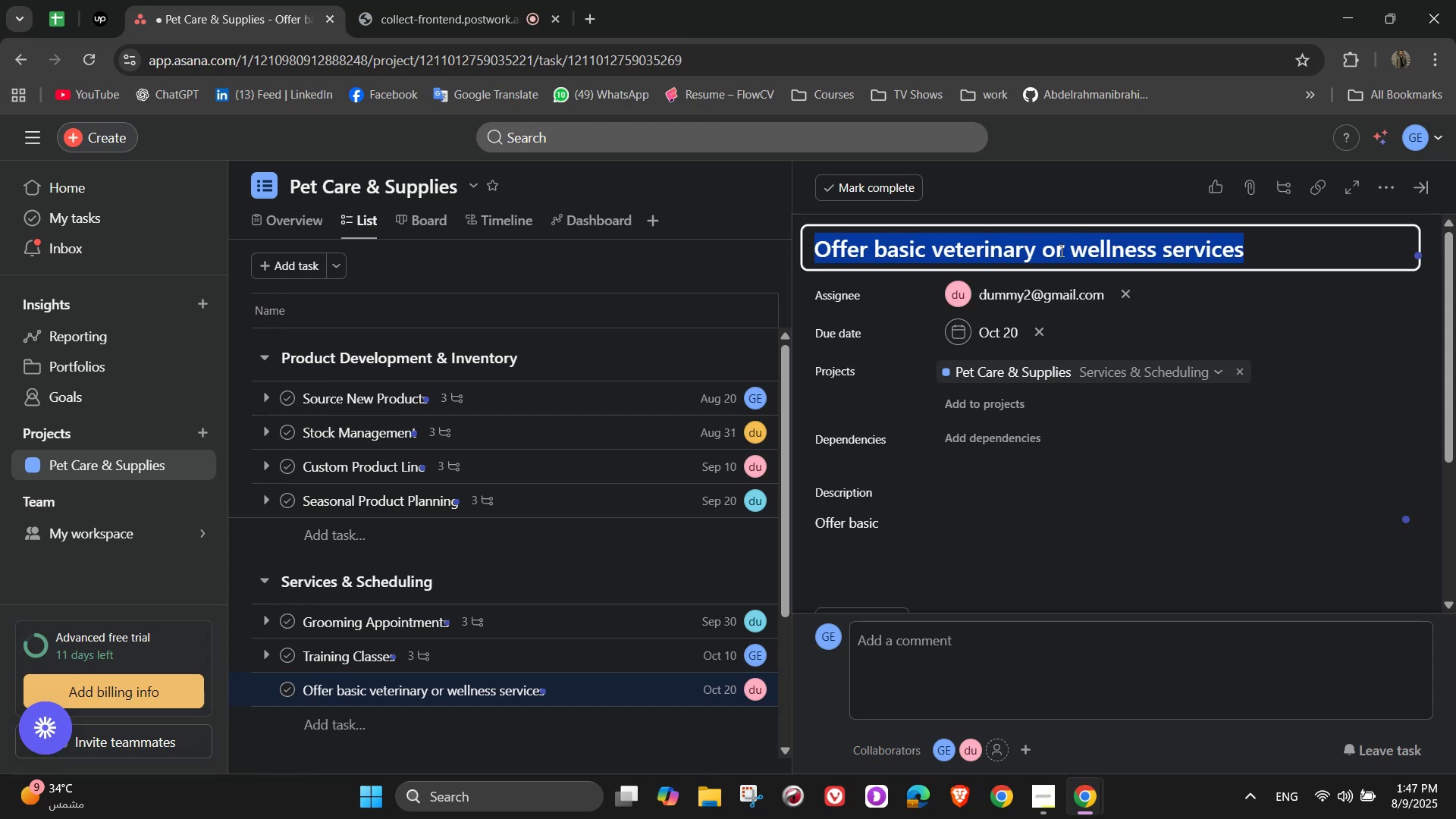 
key(Control+X)
 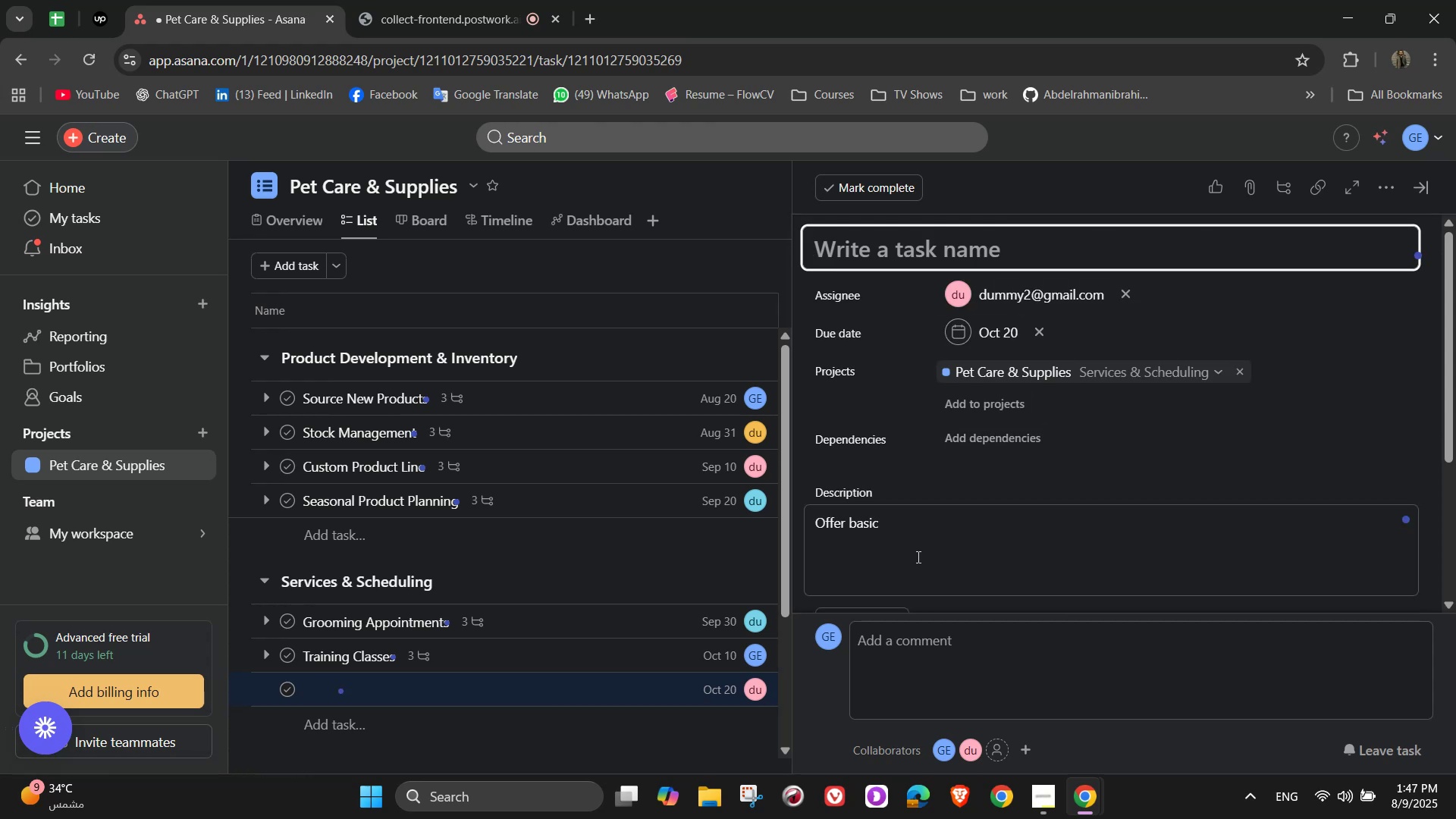 
left_click([928, 536])
 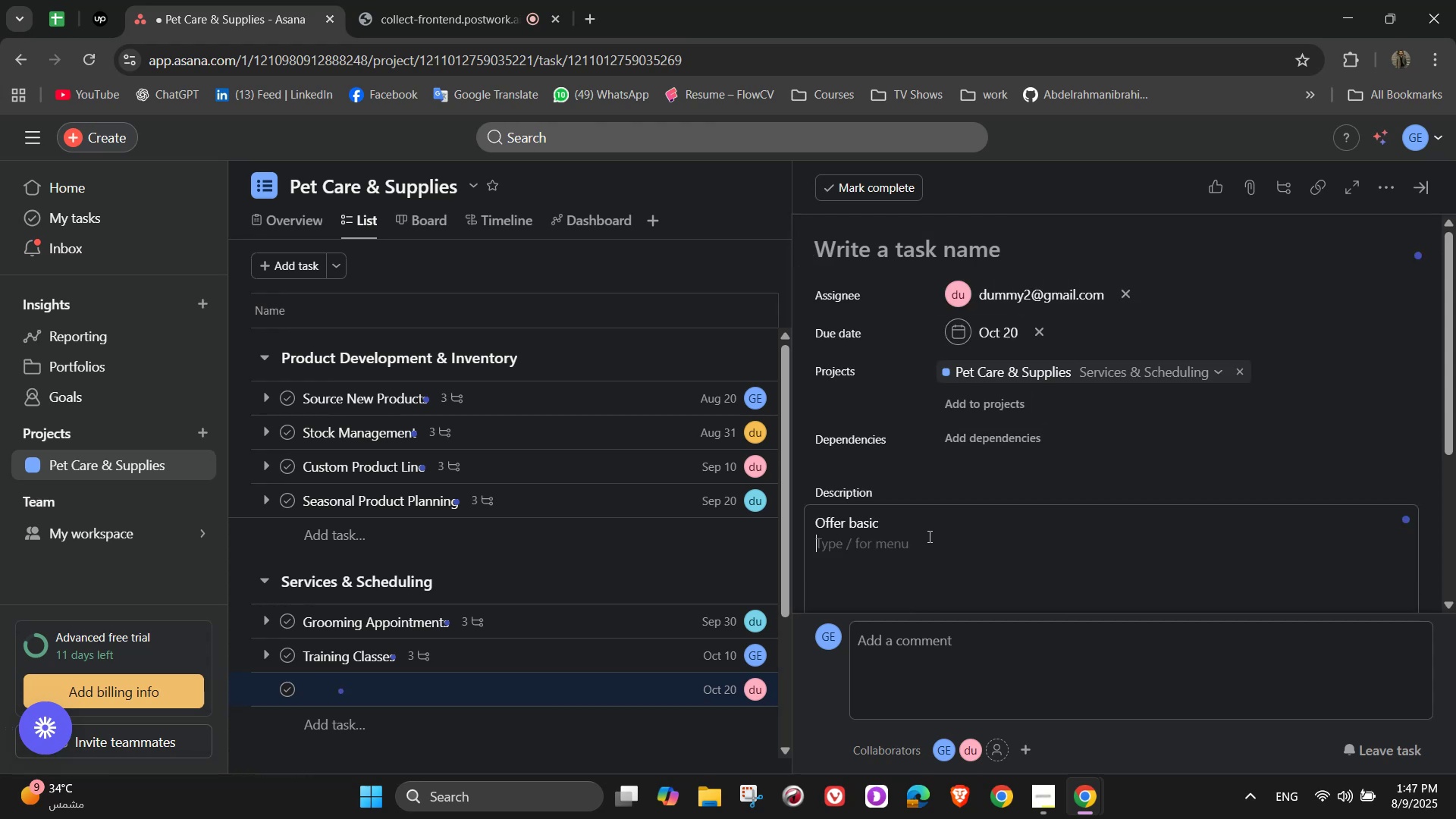 
key(Control+A)
 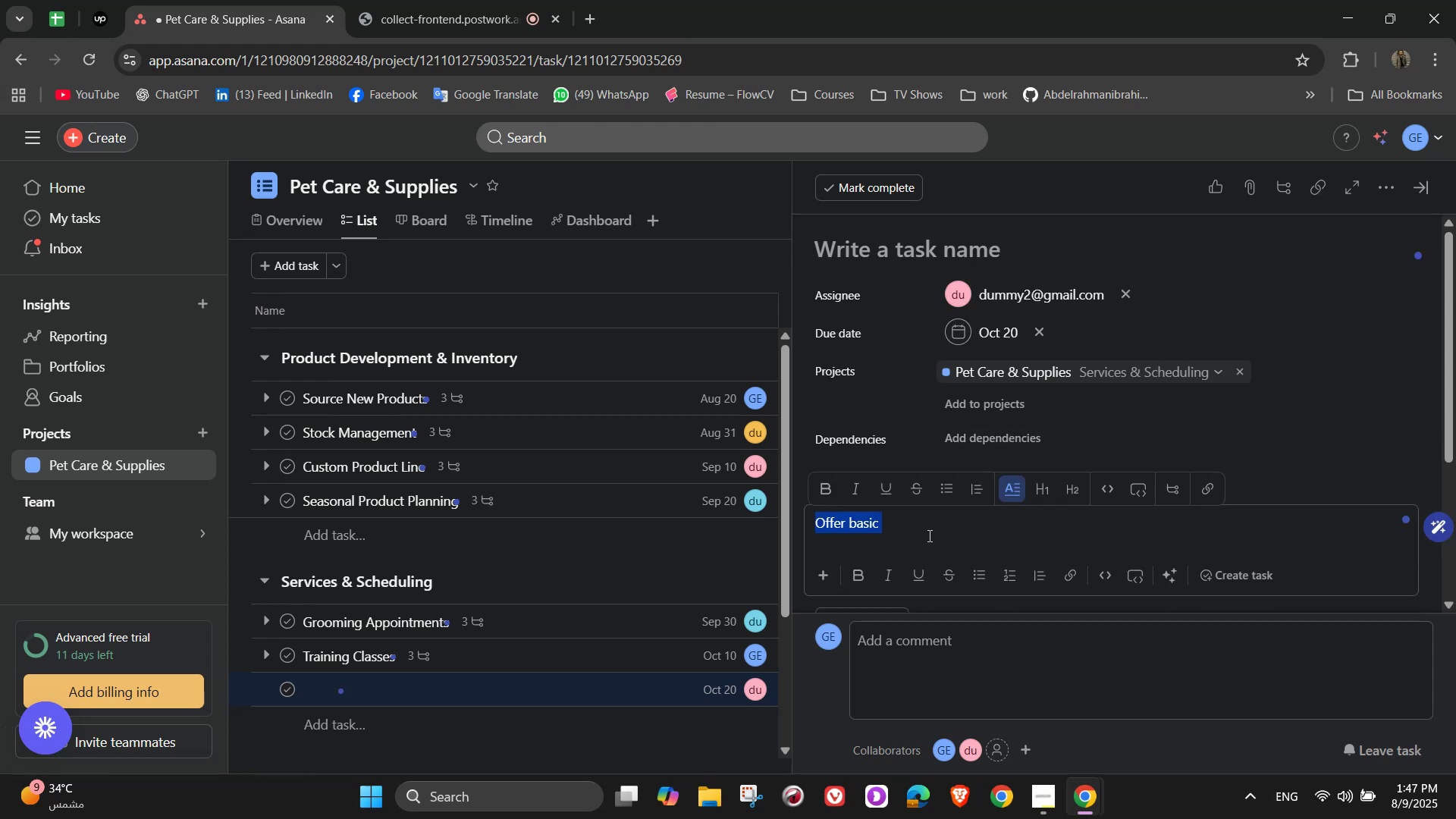 
key(Control+V)
 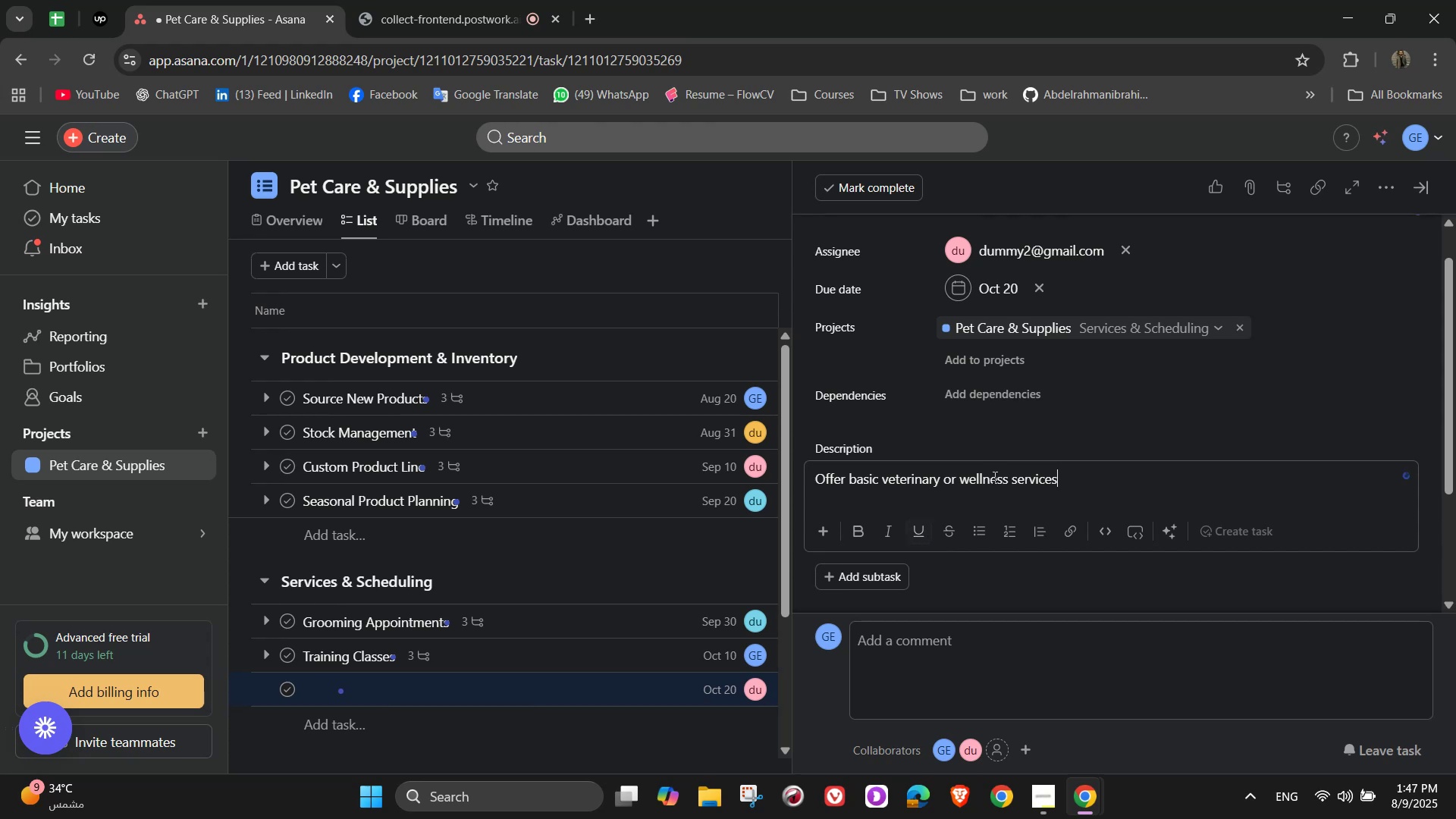 
scroll: coordinate [1051, 466], scroll_direction: up, amount: 3.0
 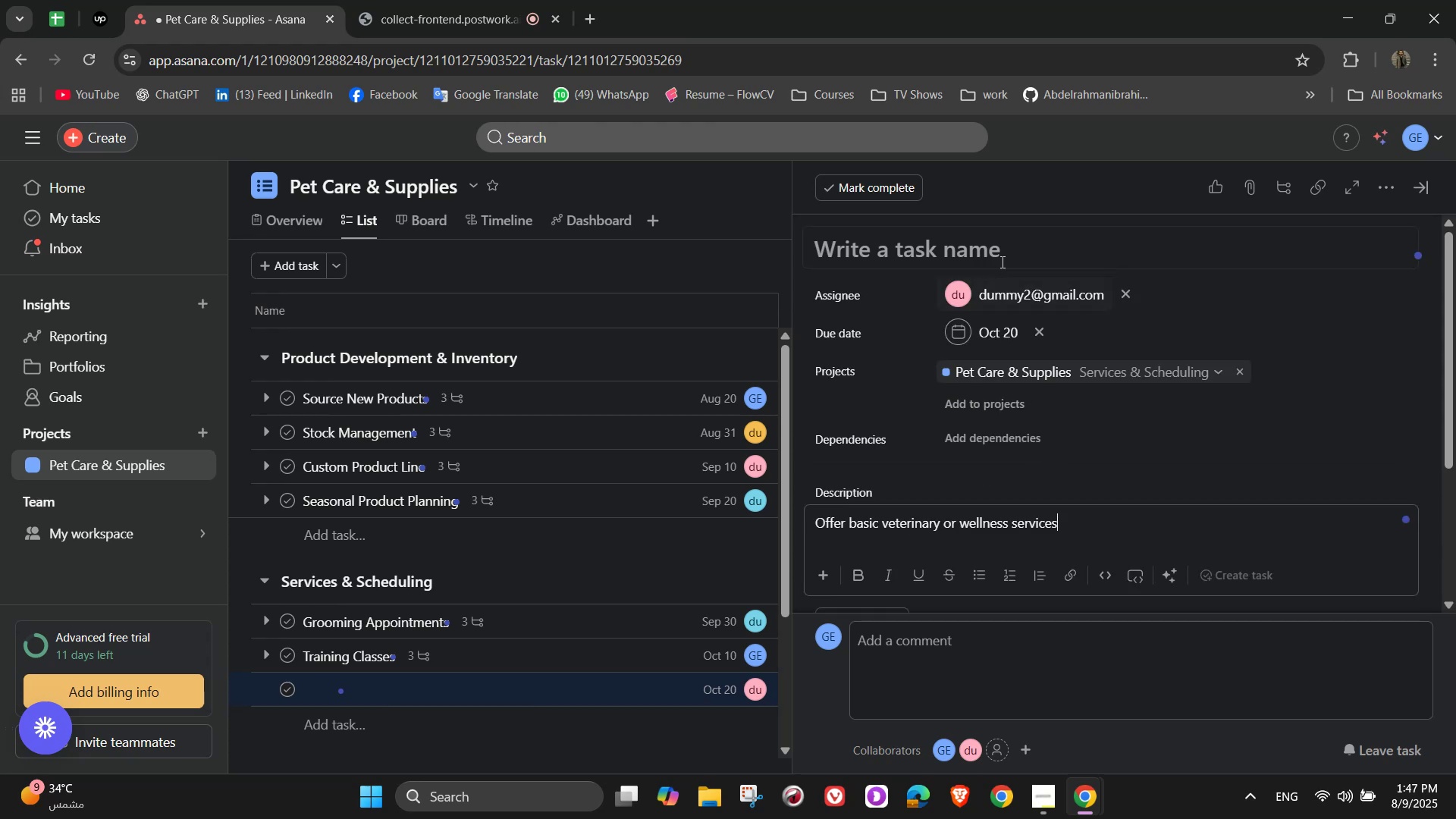 
left_click([981, 241])
 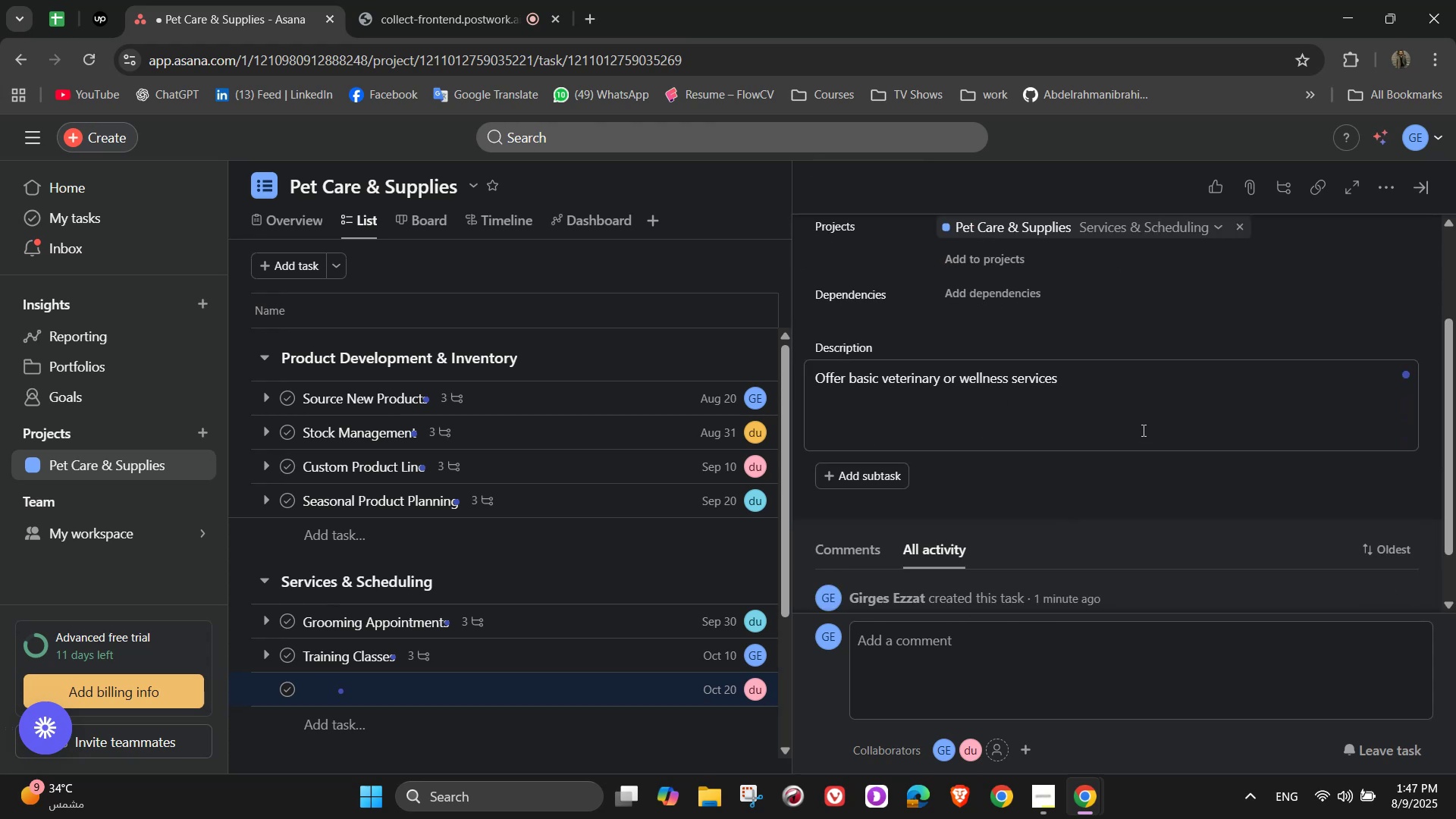 
wait(16.48)
 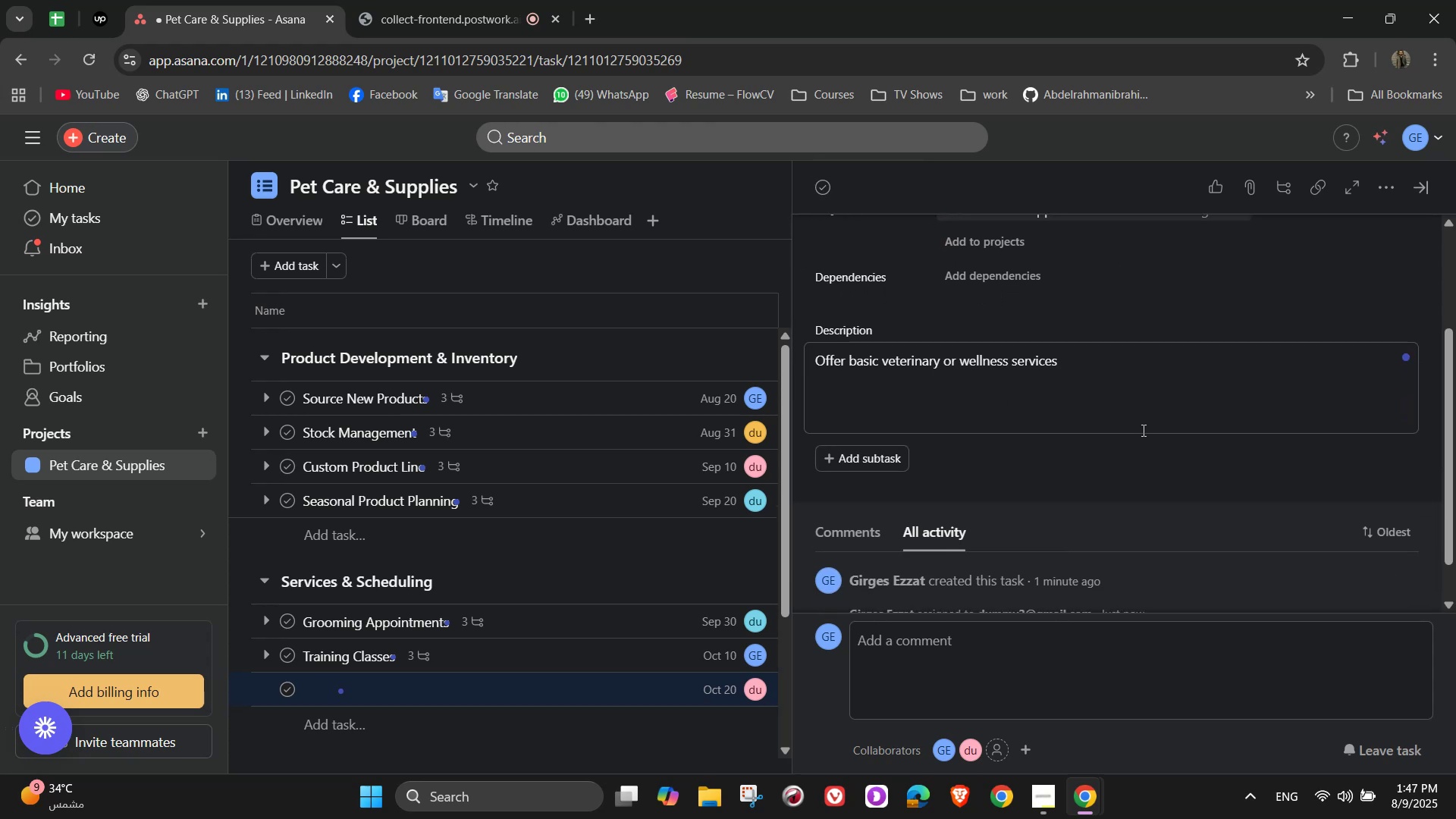 
type(Pet Health Checkups)
 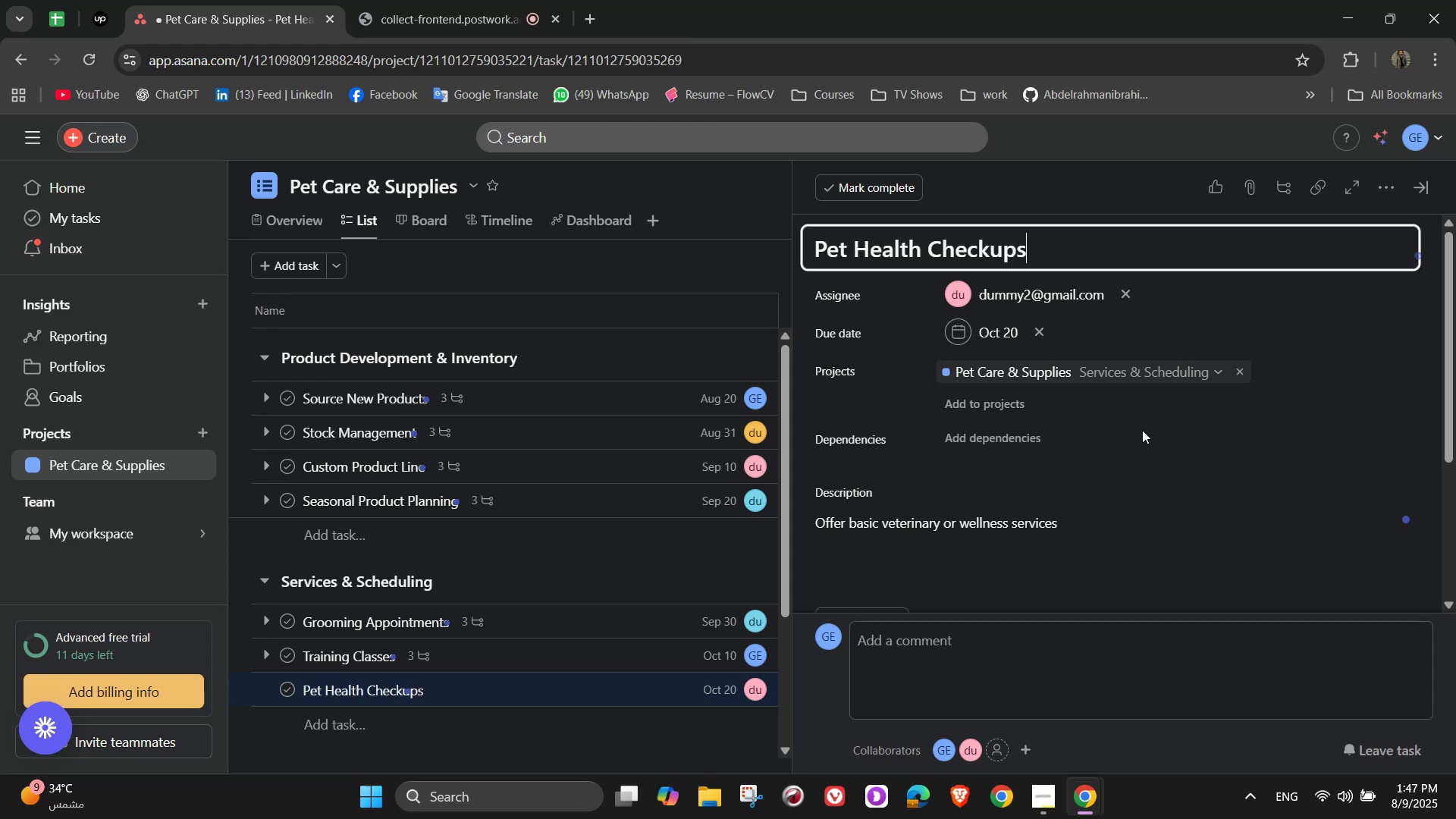 
wait(20.55)
 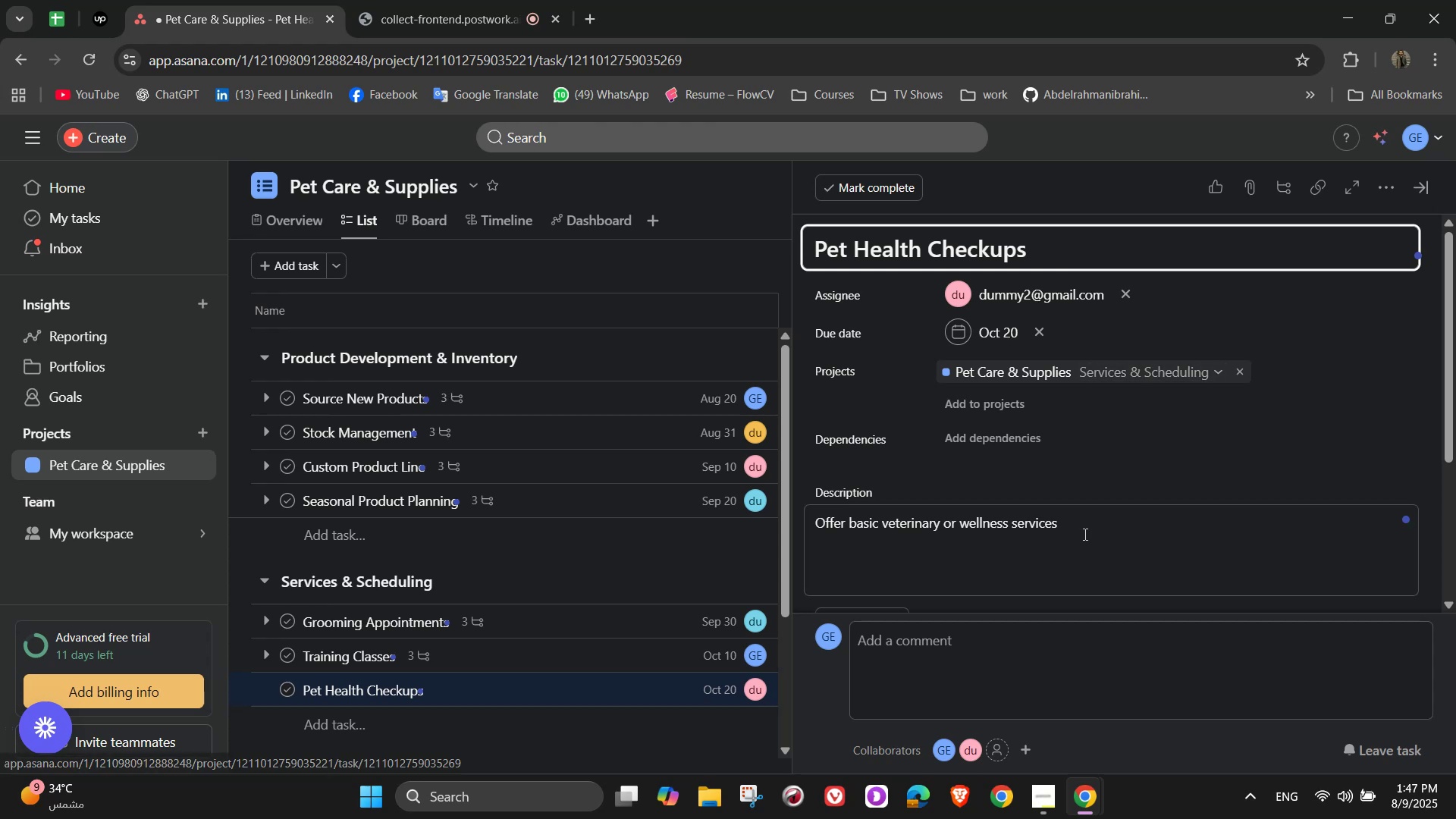 
scroll: coordinate [1159, 442], scroll_direction: down, amount: 1.0
 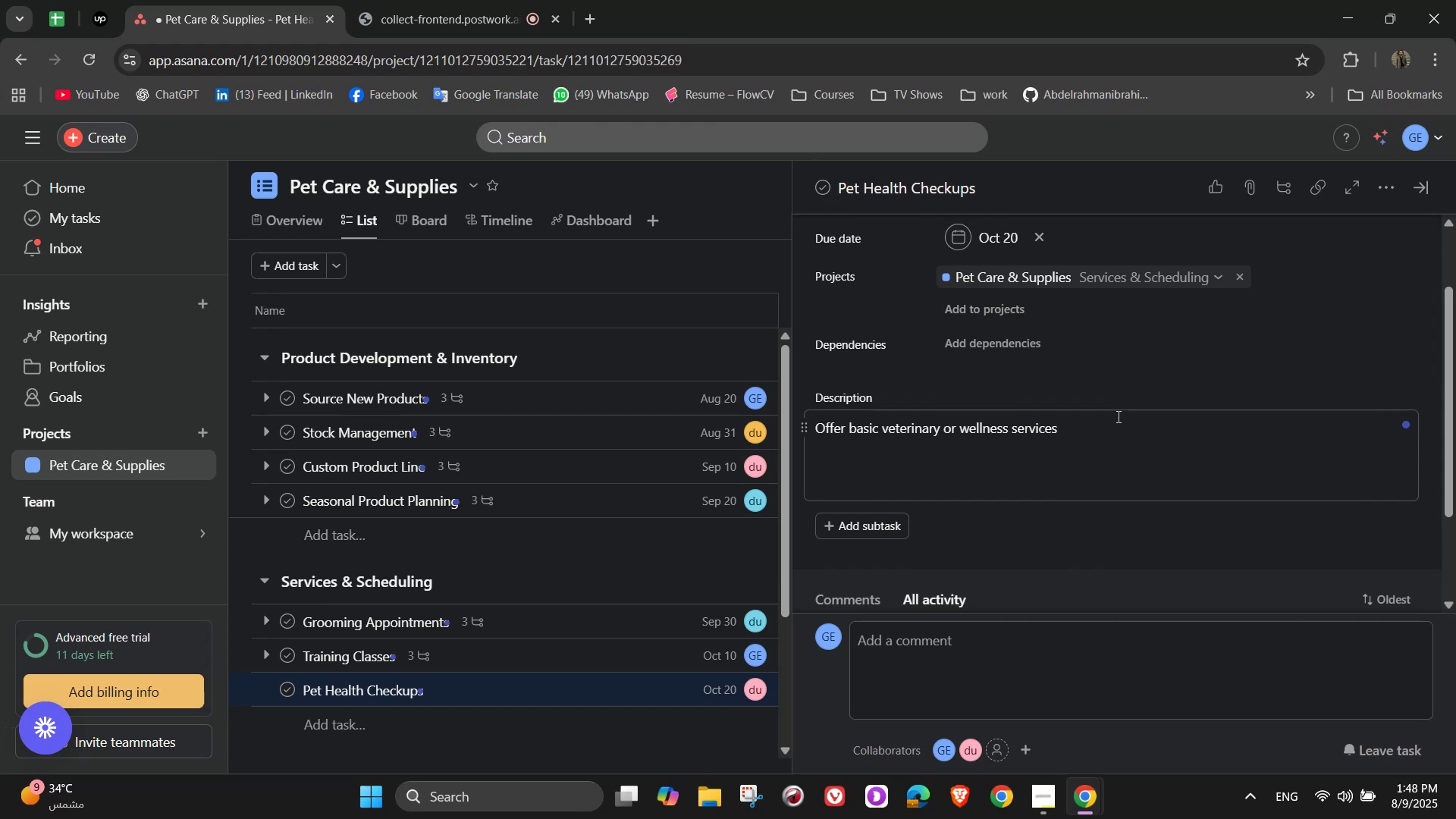 
wait(9.1)
 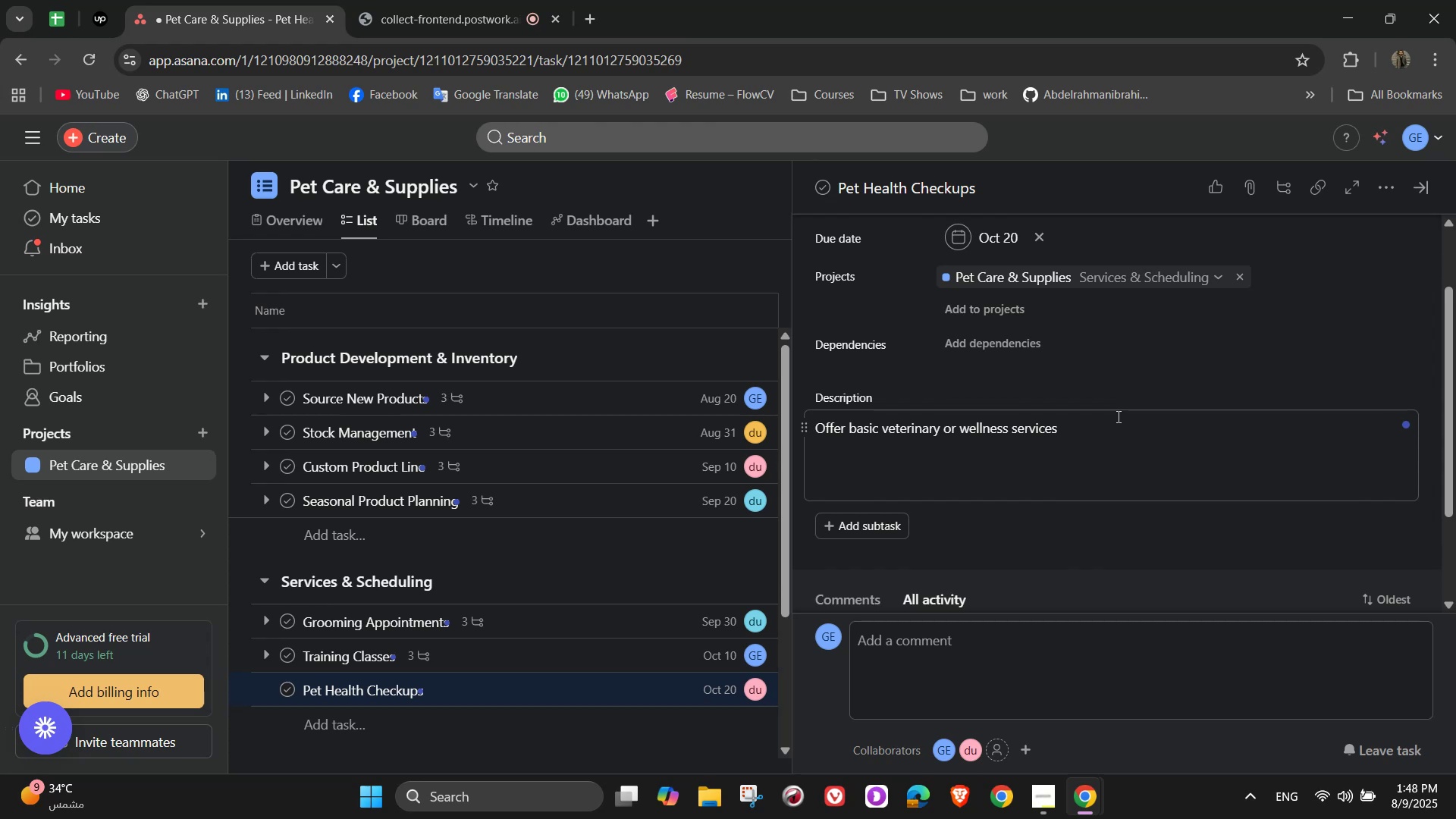 
scroll: coordinate [1119, 493], scroll_direction: up, amount: 3.0
 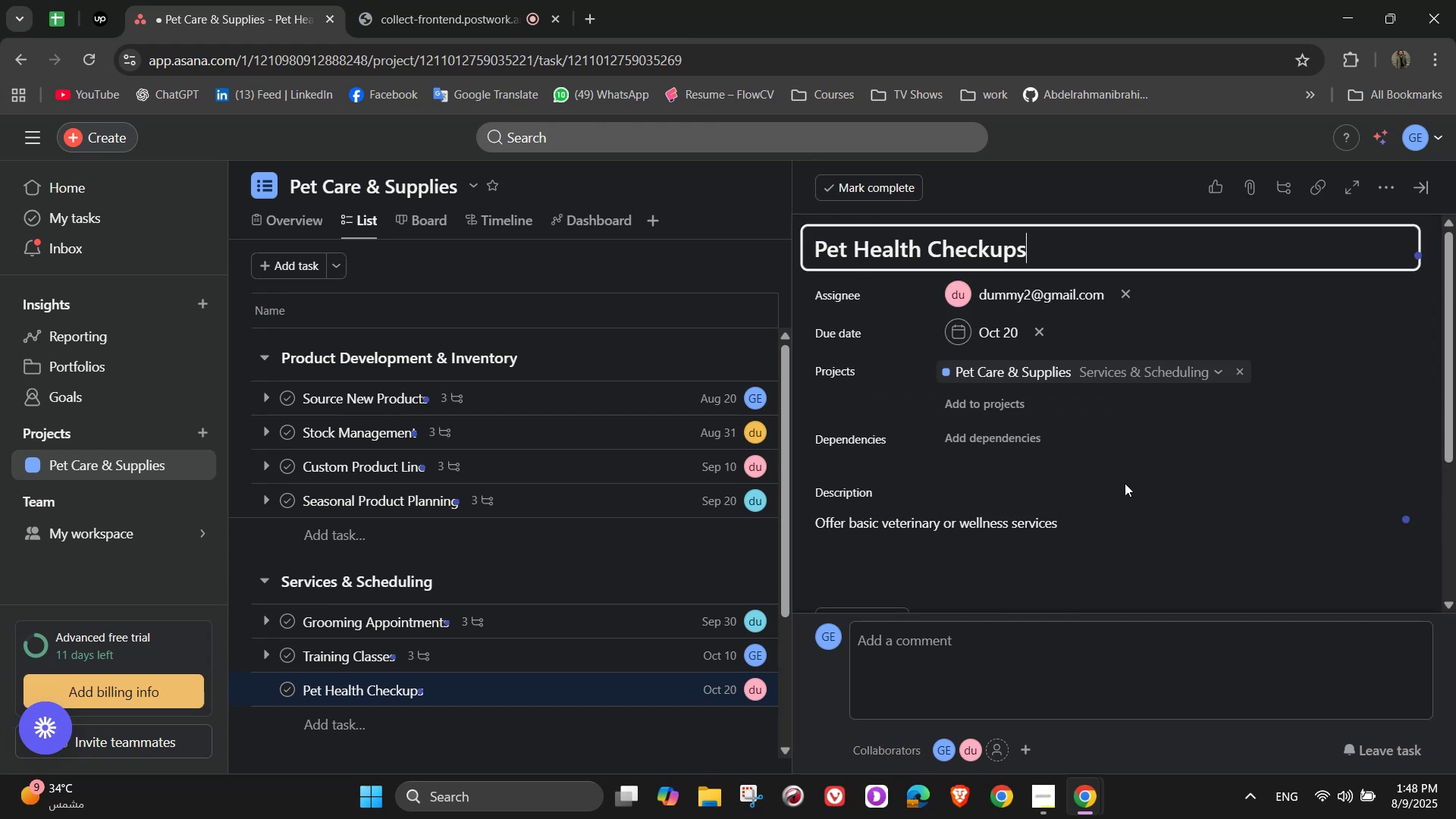 
scroll: coordinate [1125, 483], scroll_direction: down, amount: 1.0
 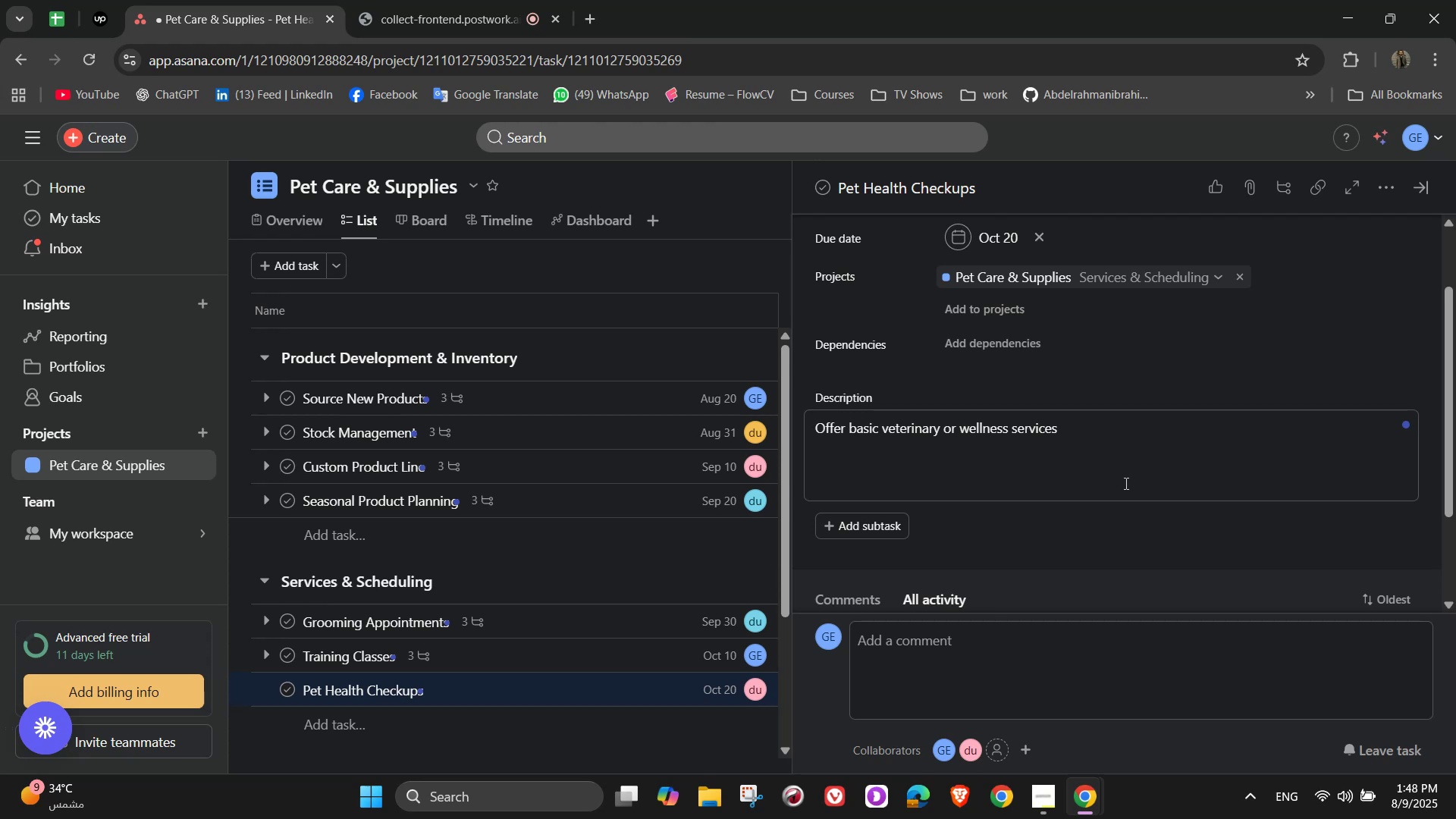 
left_click([1128, 455])
 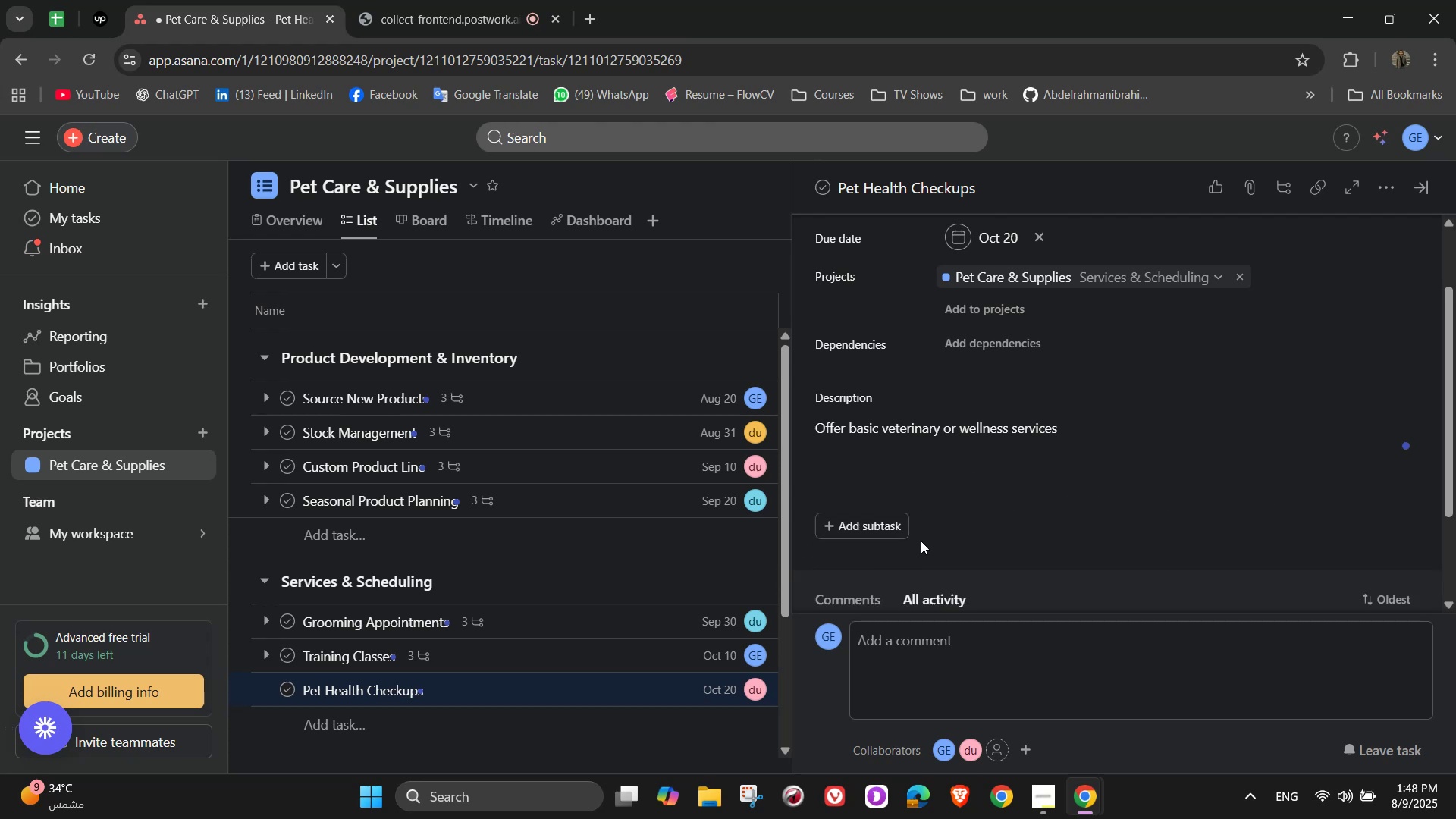 
double_click([871, 537])
 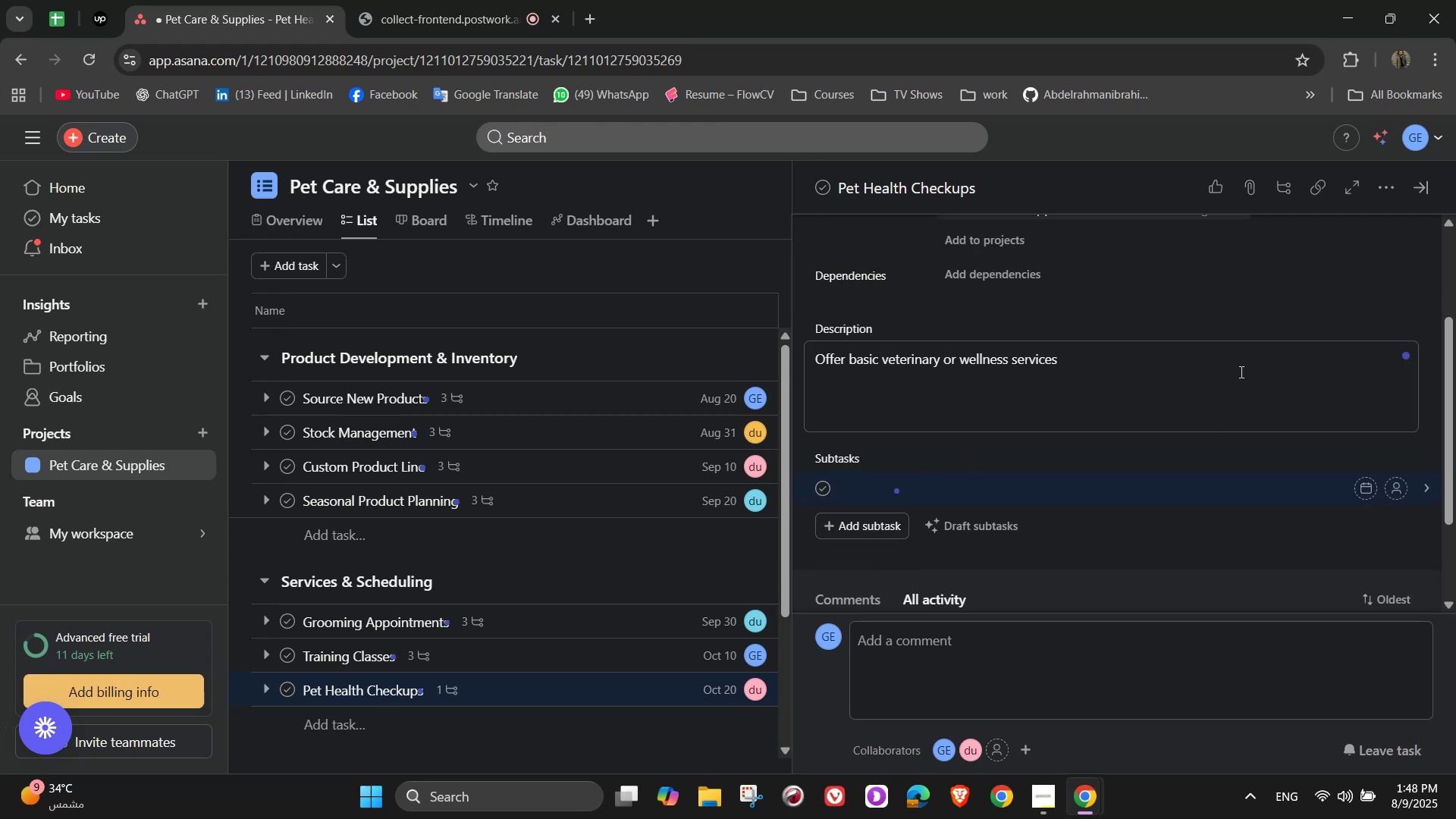 
type(Sched)
 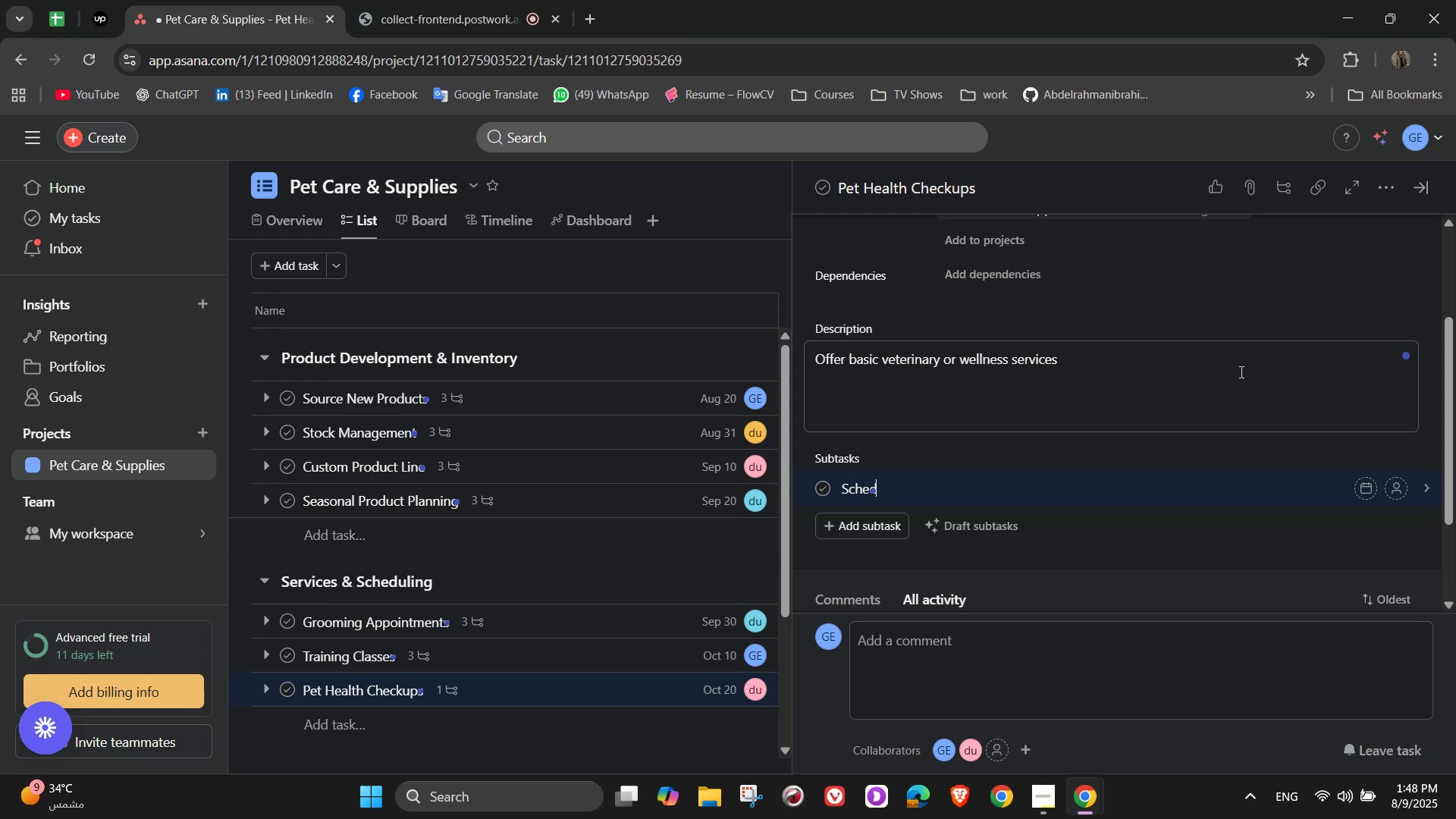 
type(ule vet visits)
 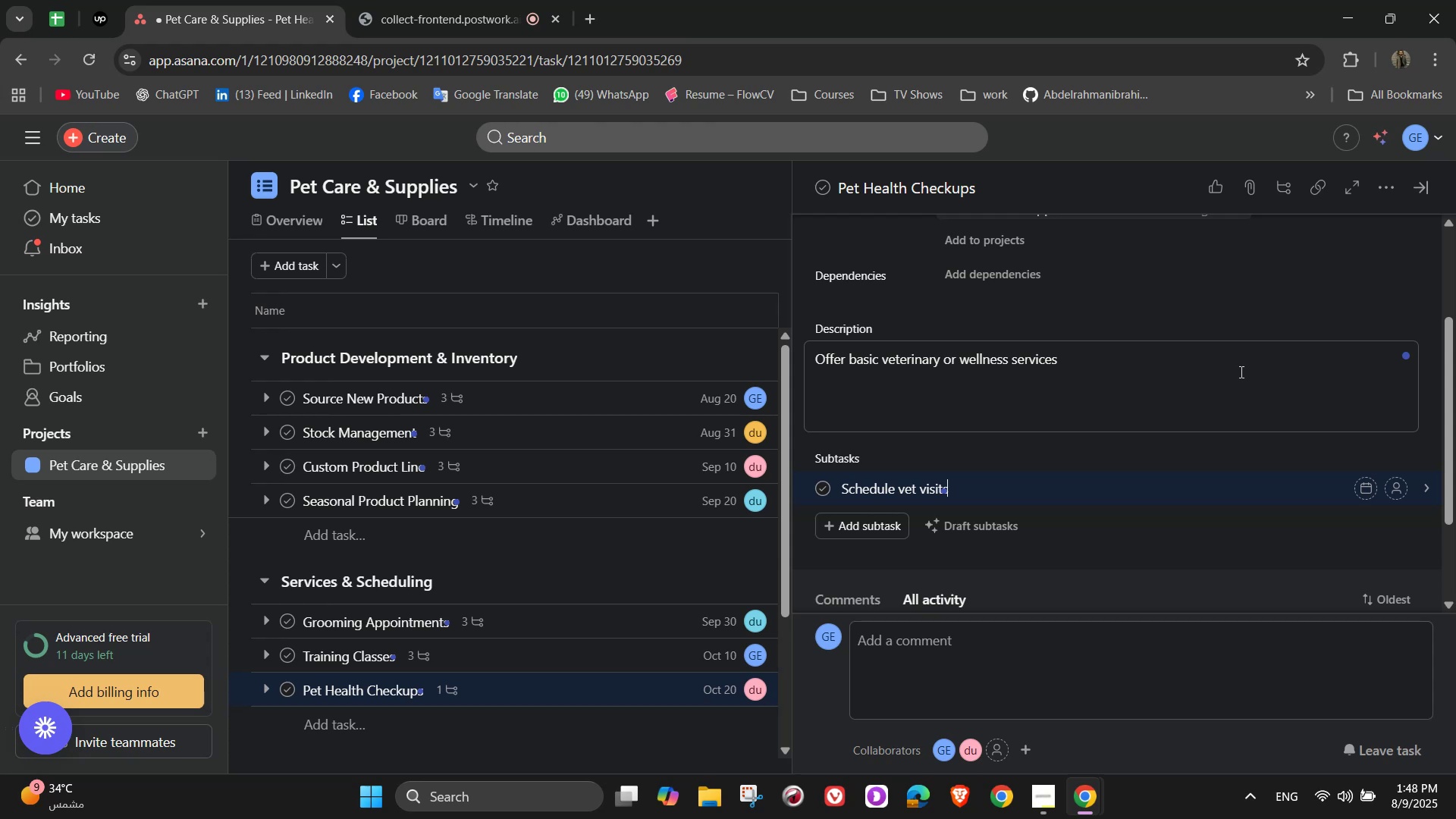 
wait(12.49)
 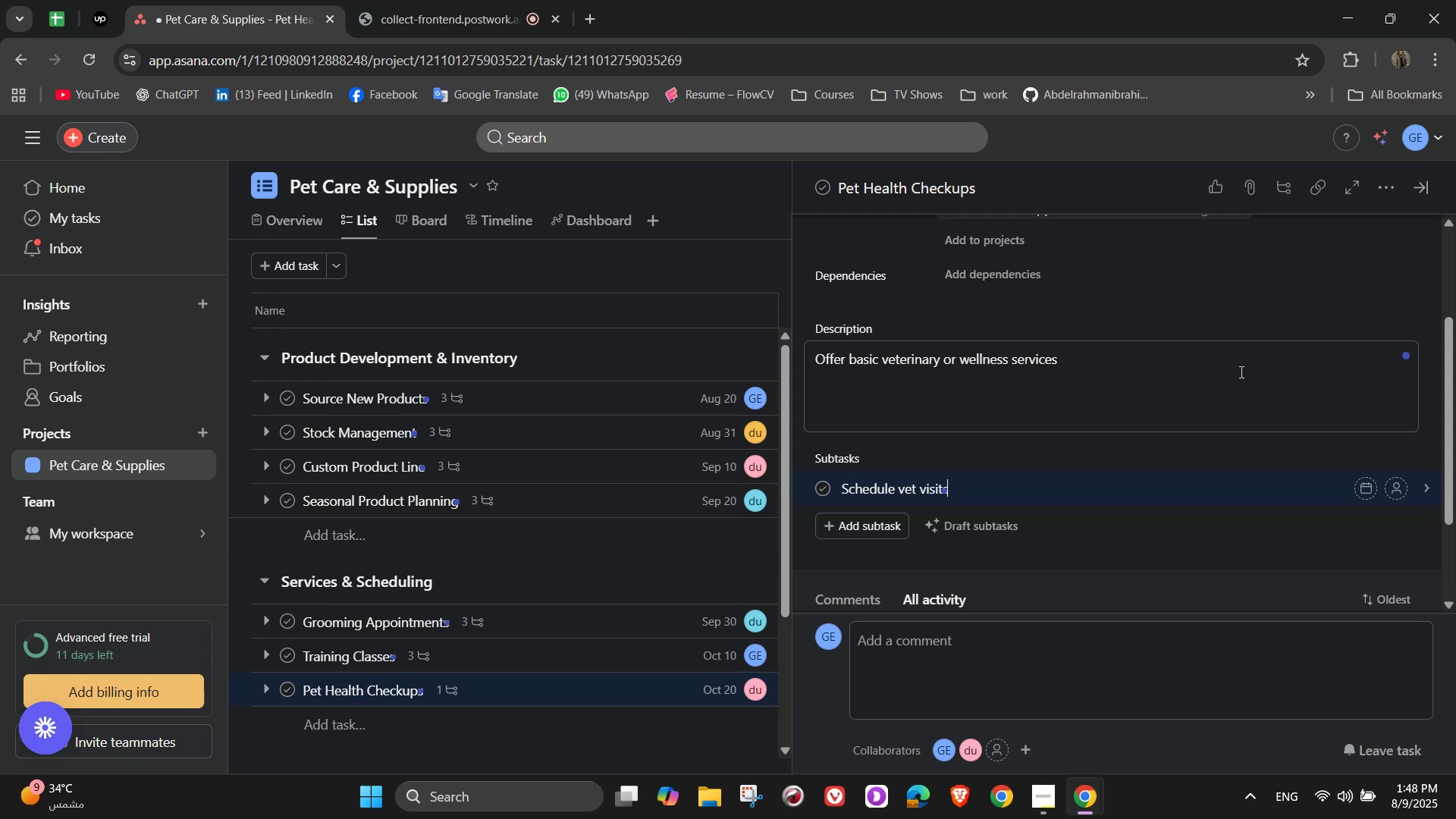 
key(Enter)
 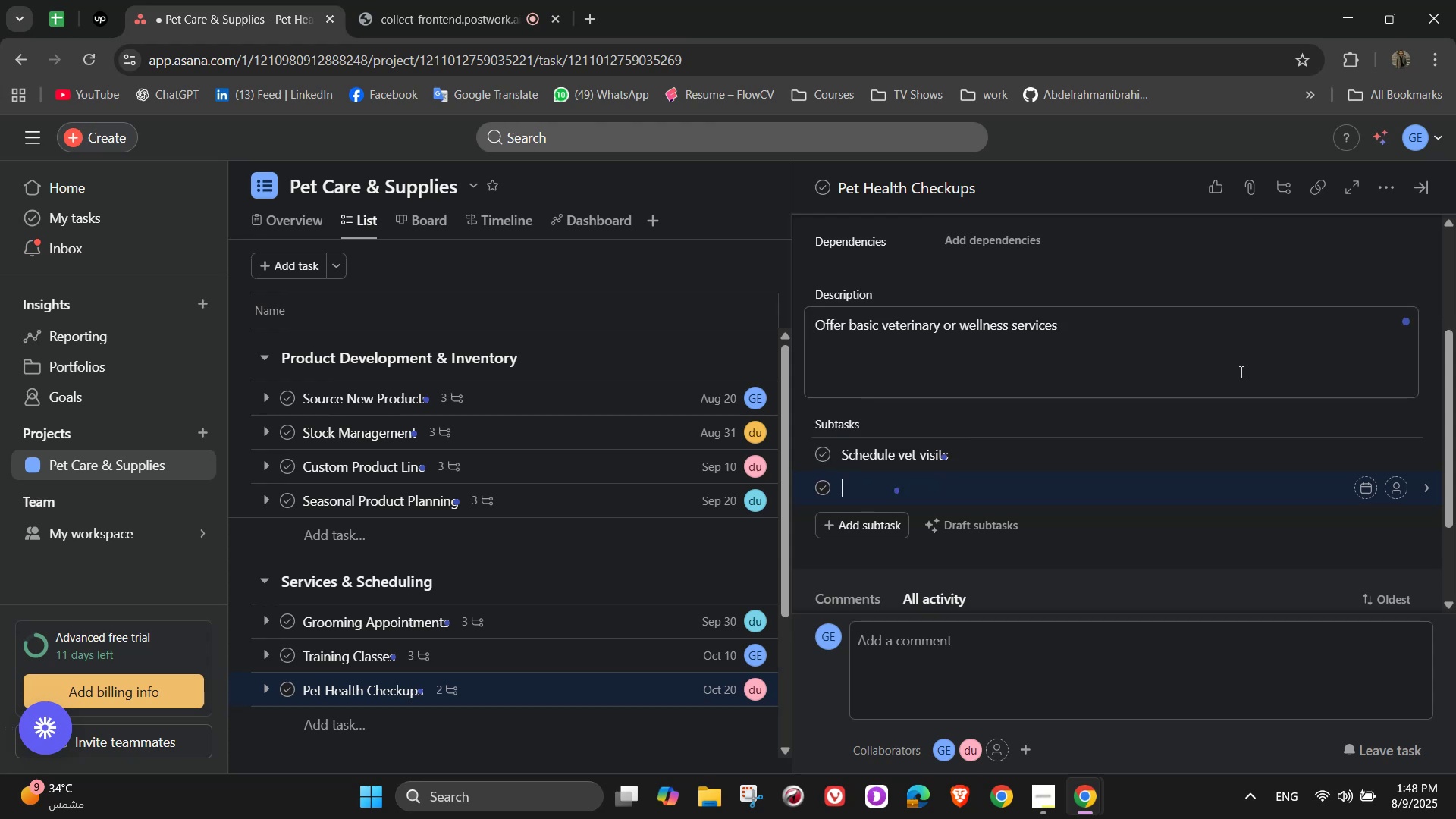 
hold_key(key=ShiftLeft, duration=1.51)
 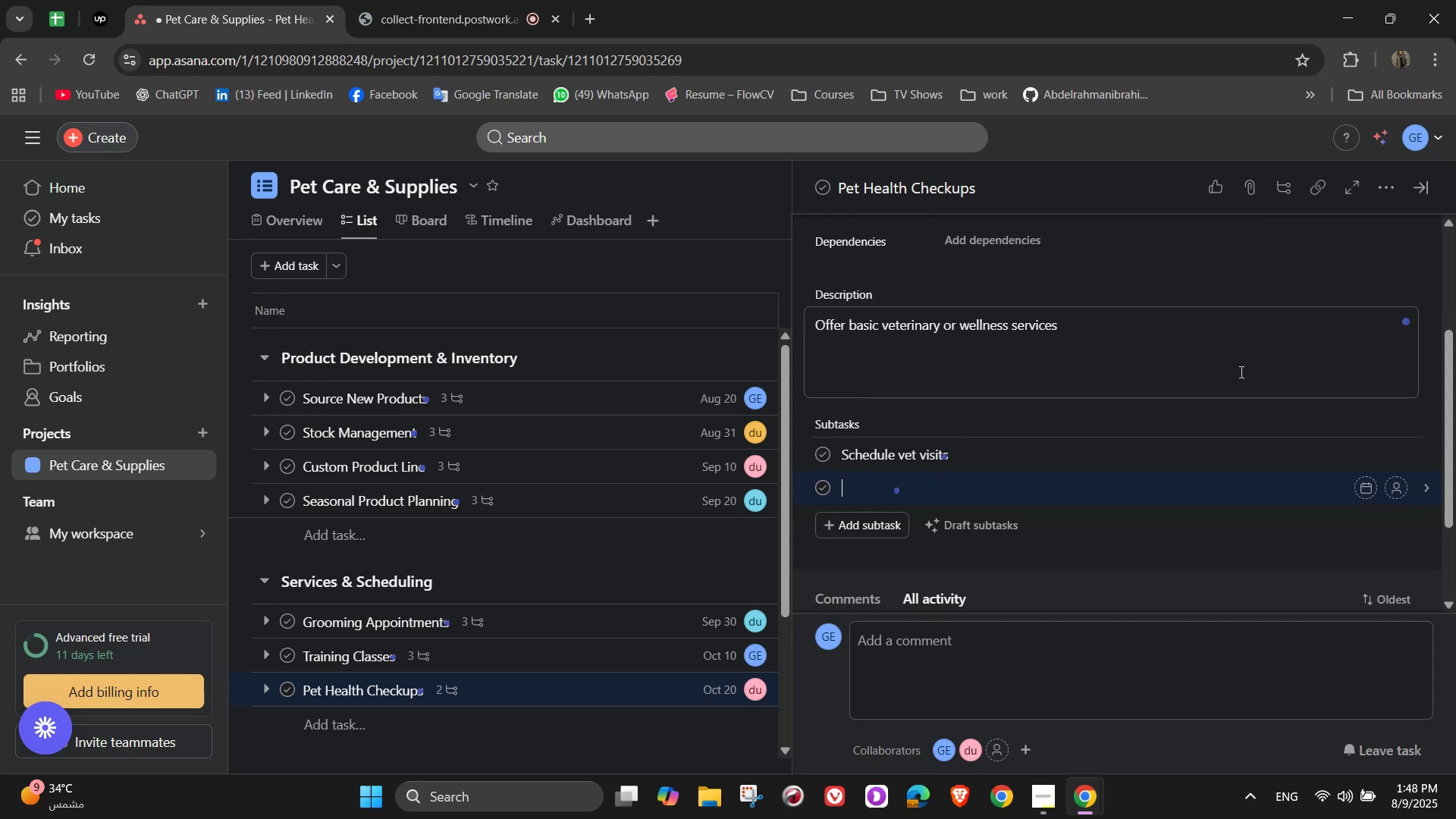 
type(Pet)
key(Backspace)
type(rpare check)
key(Backspace)
type(h)
 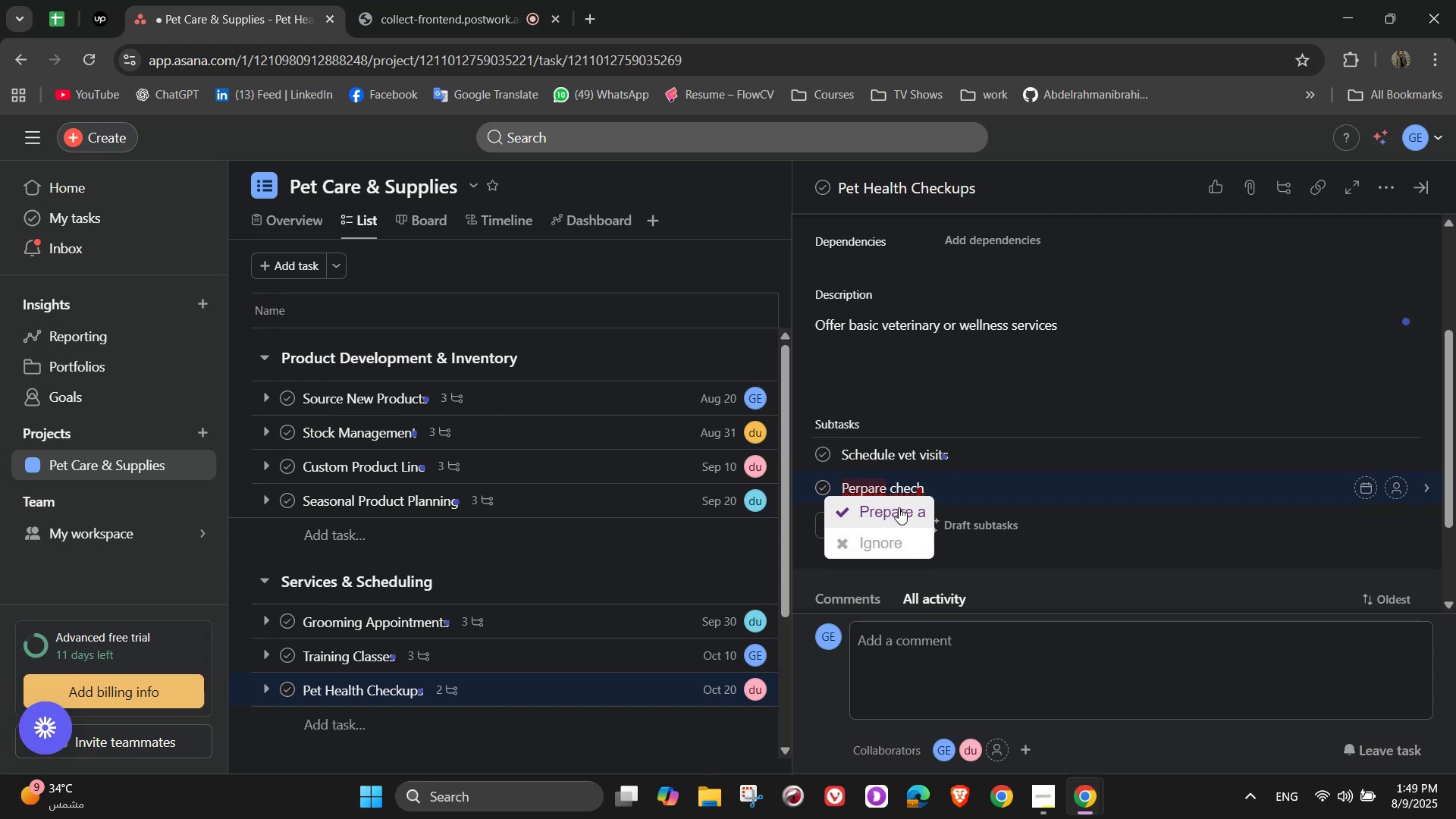 
left_click([893, 476])
 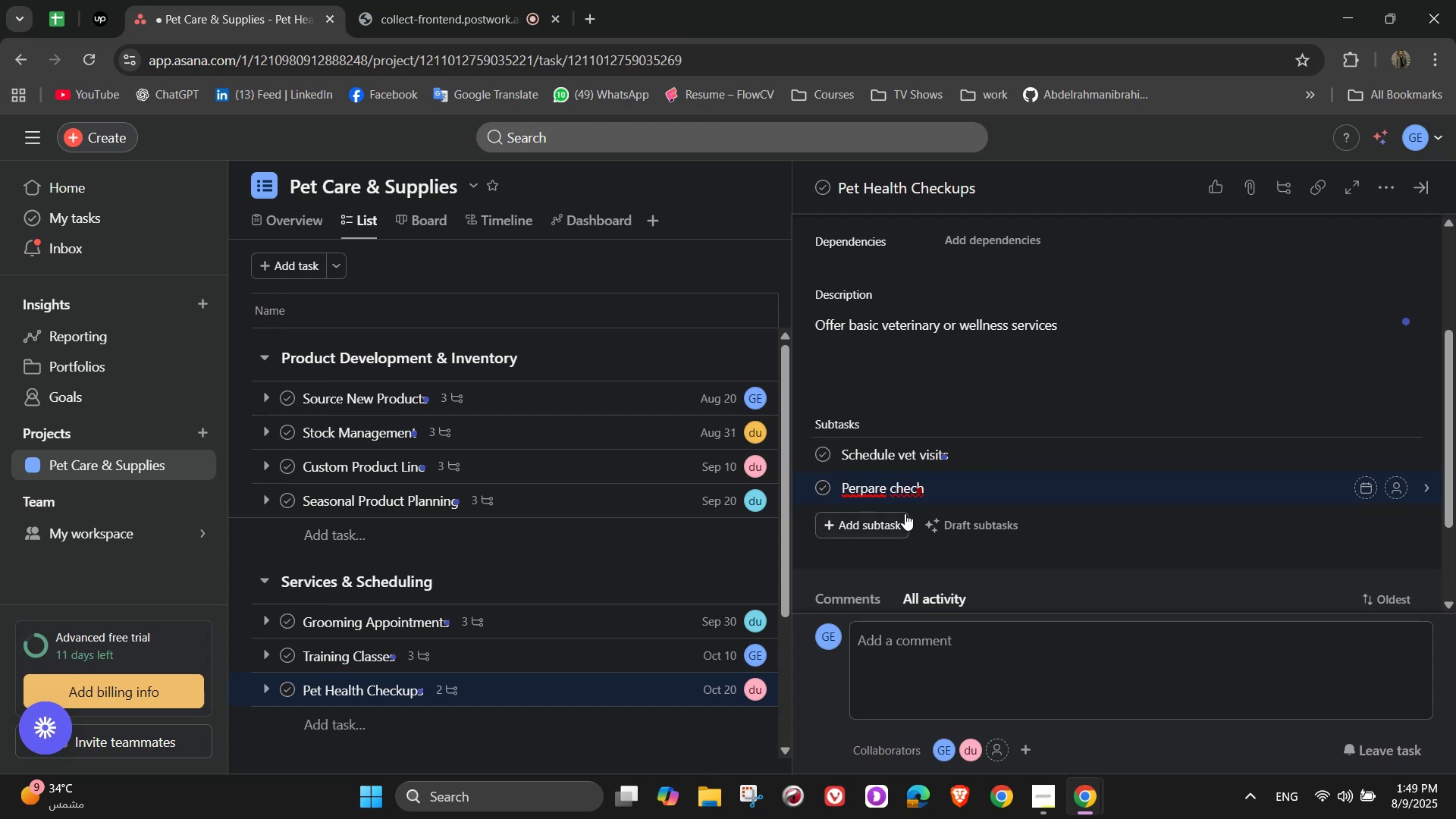 
left_click([921, 495])
 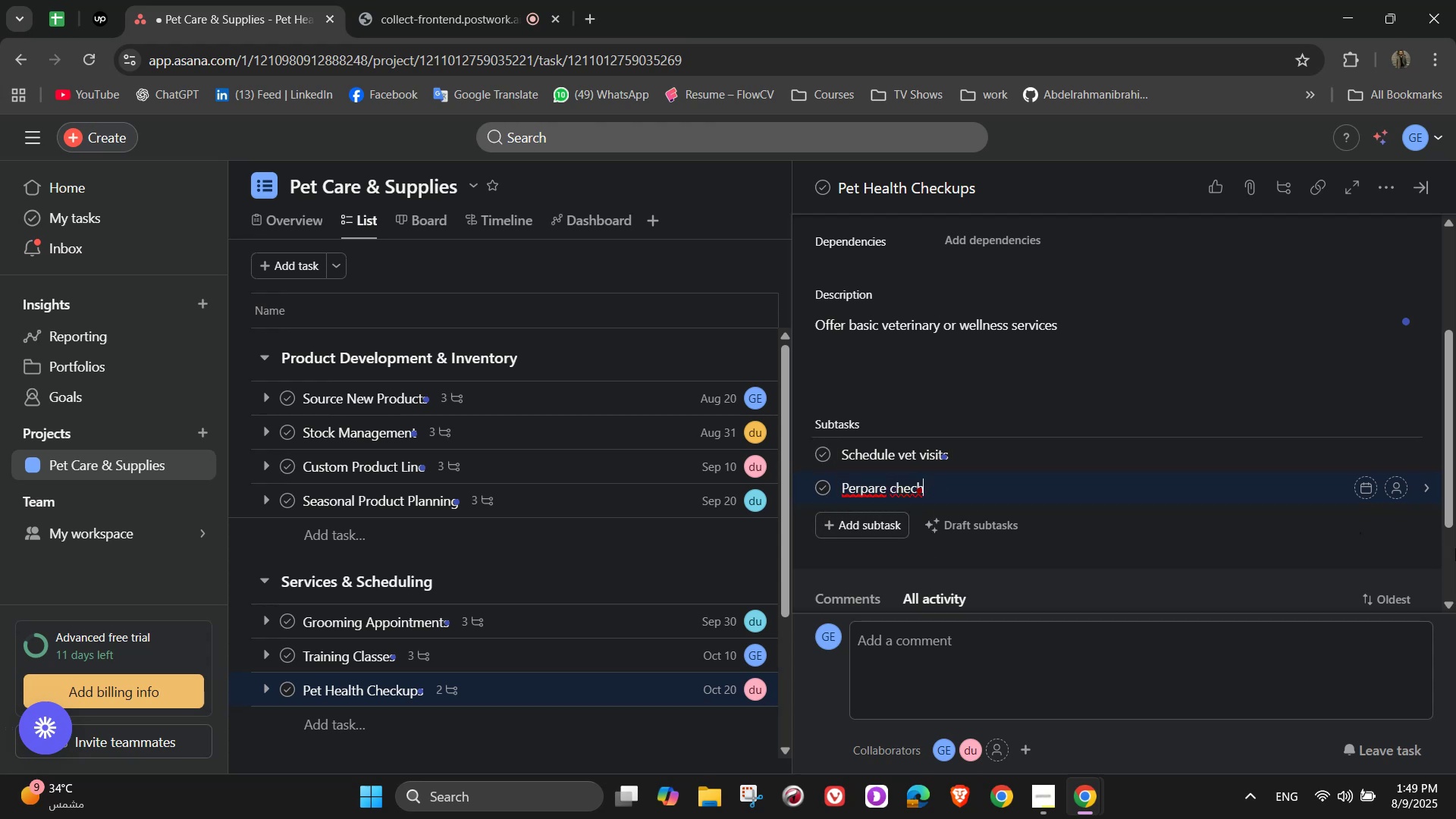 
key(Backspace)
type(kup room)
 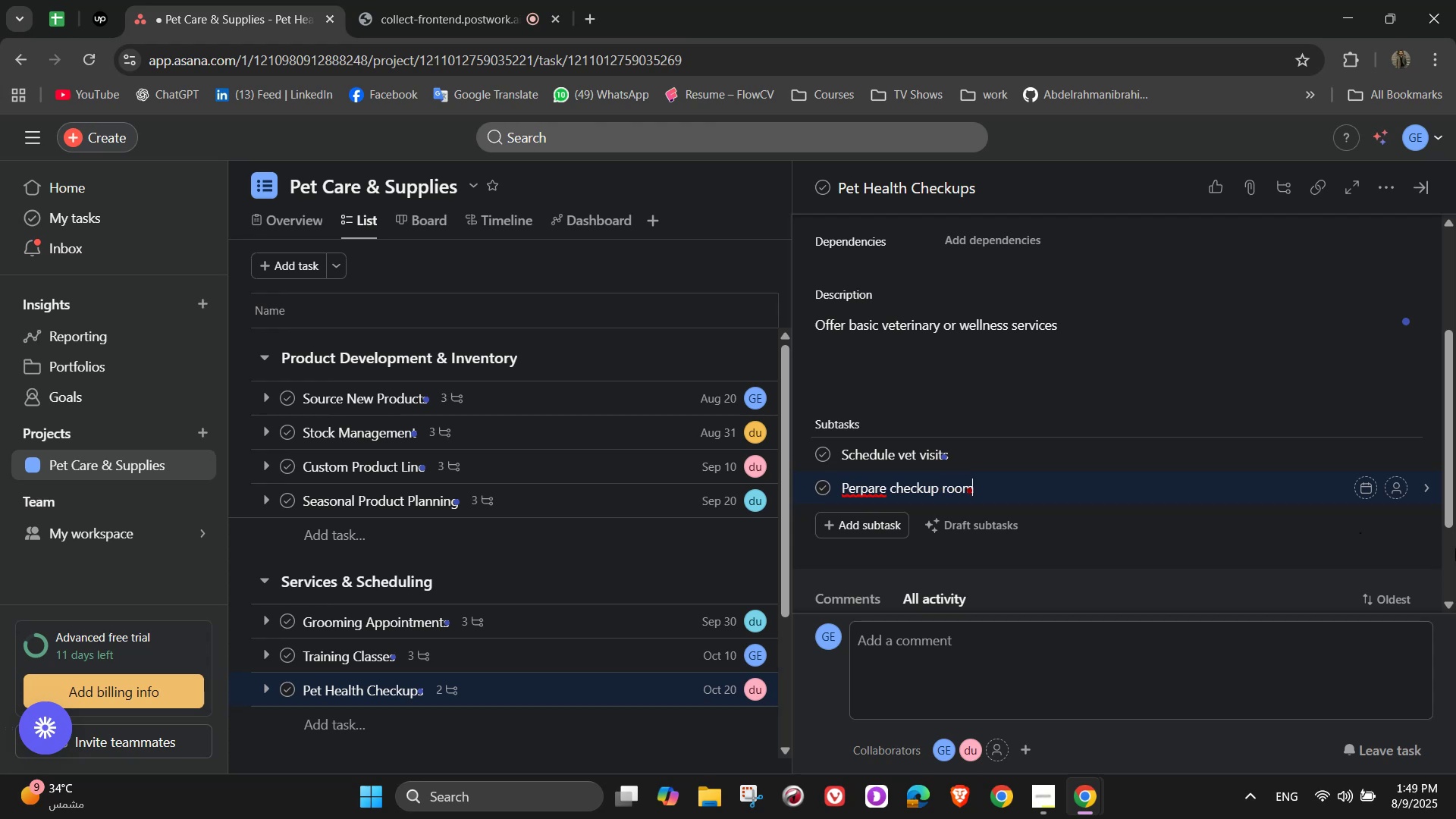 
key(Enter)
 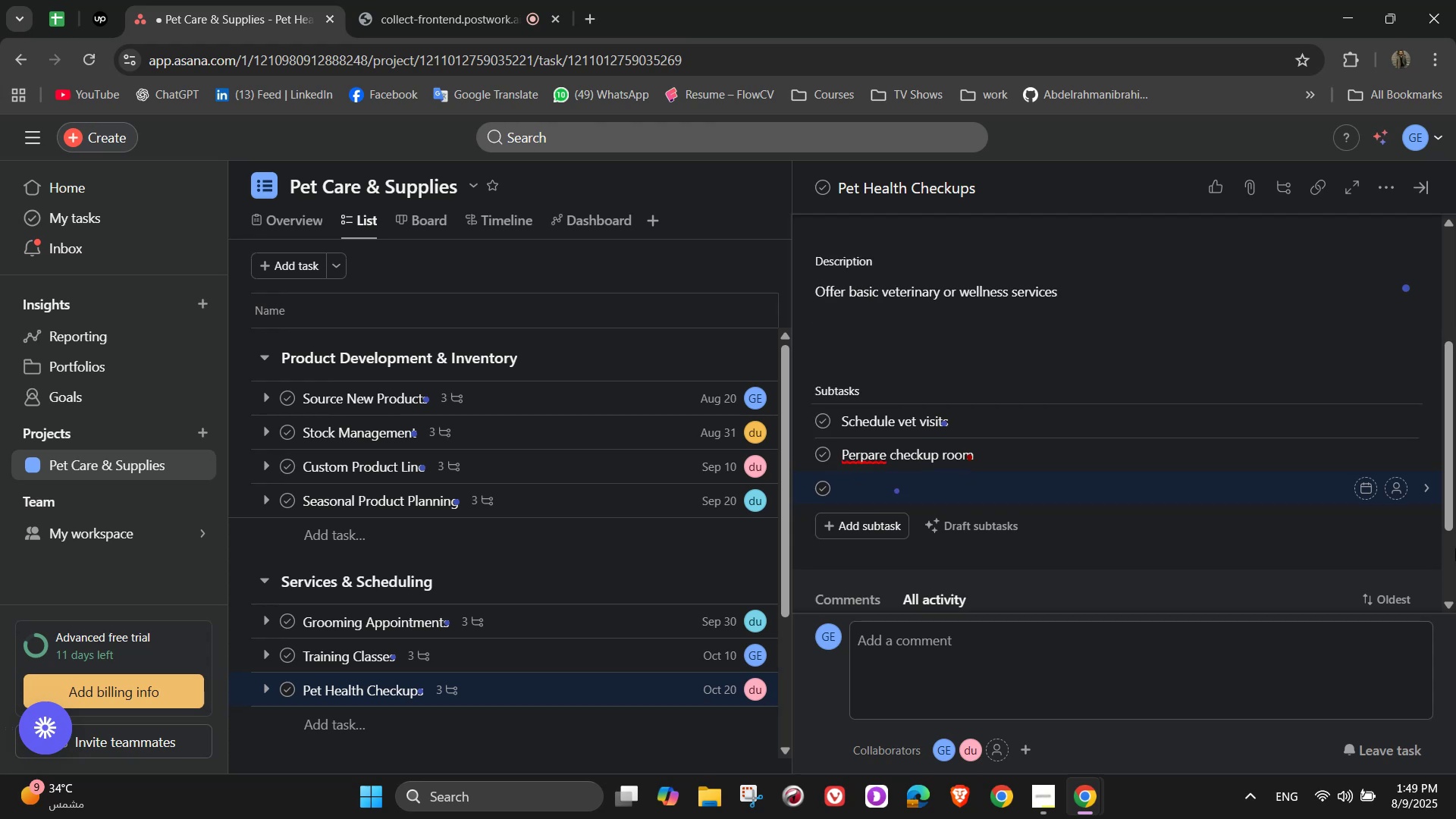 
type(Main)
 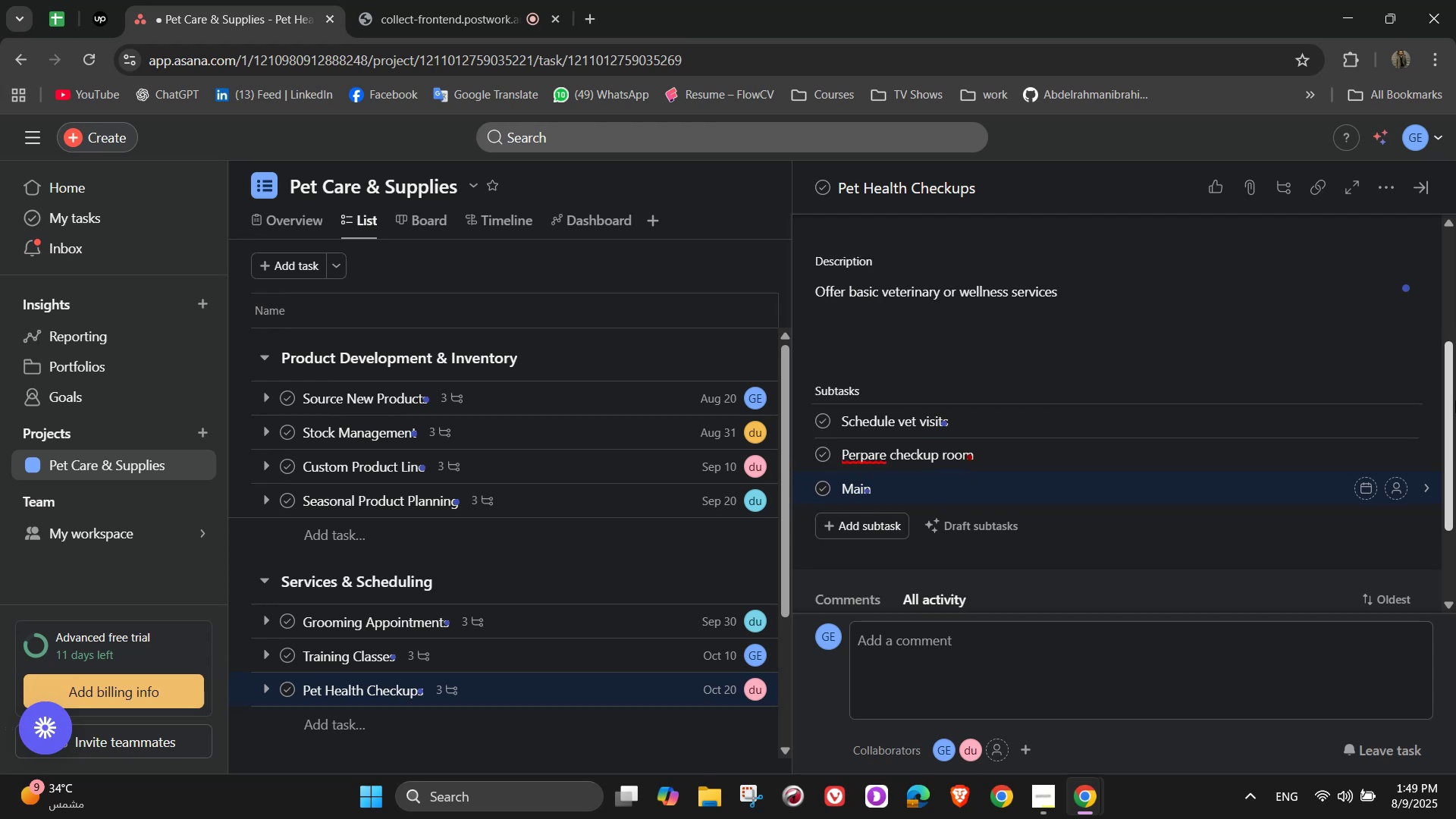 
type(tain health recr)
 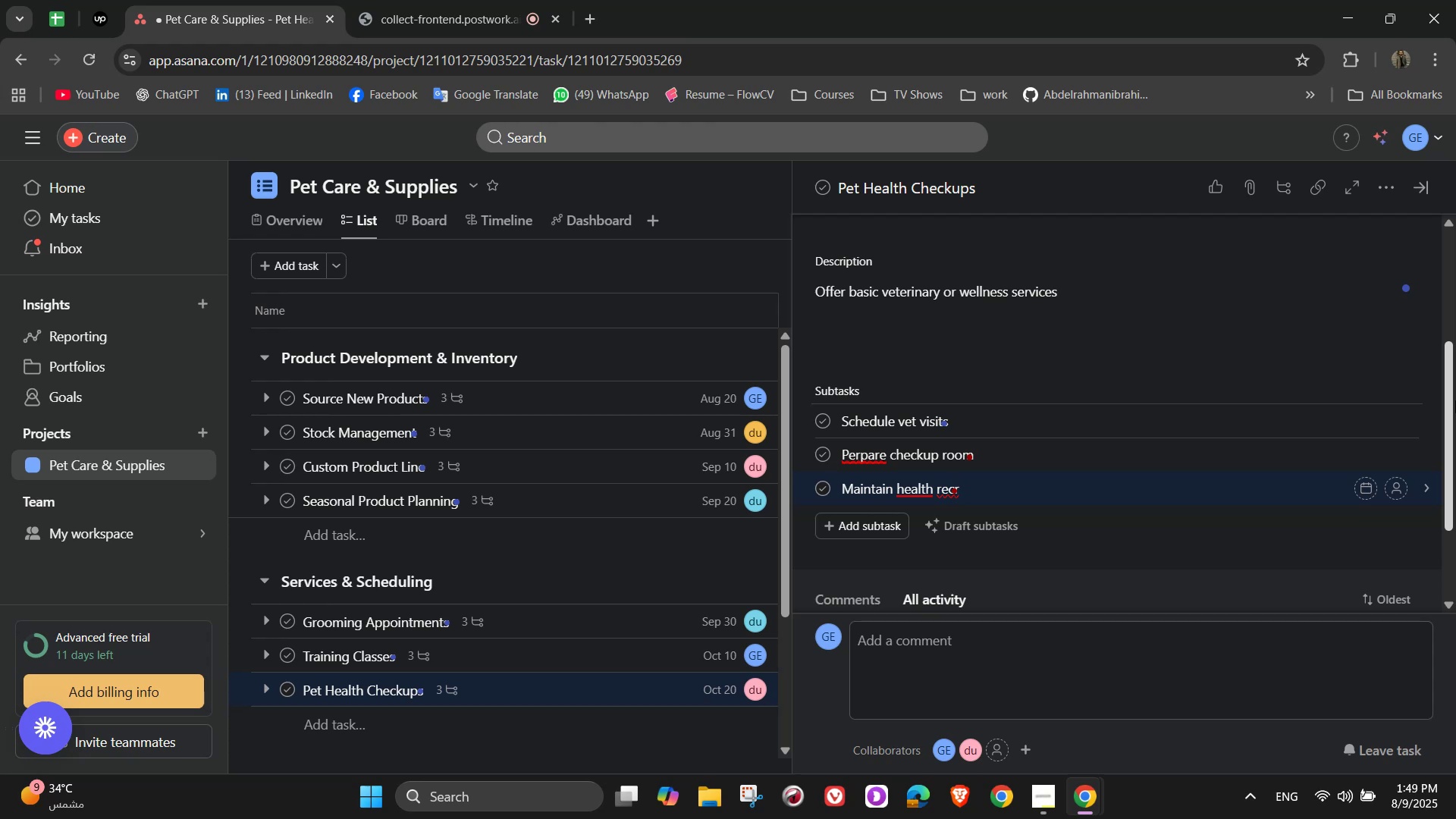 
wait(22.98)
 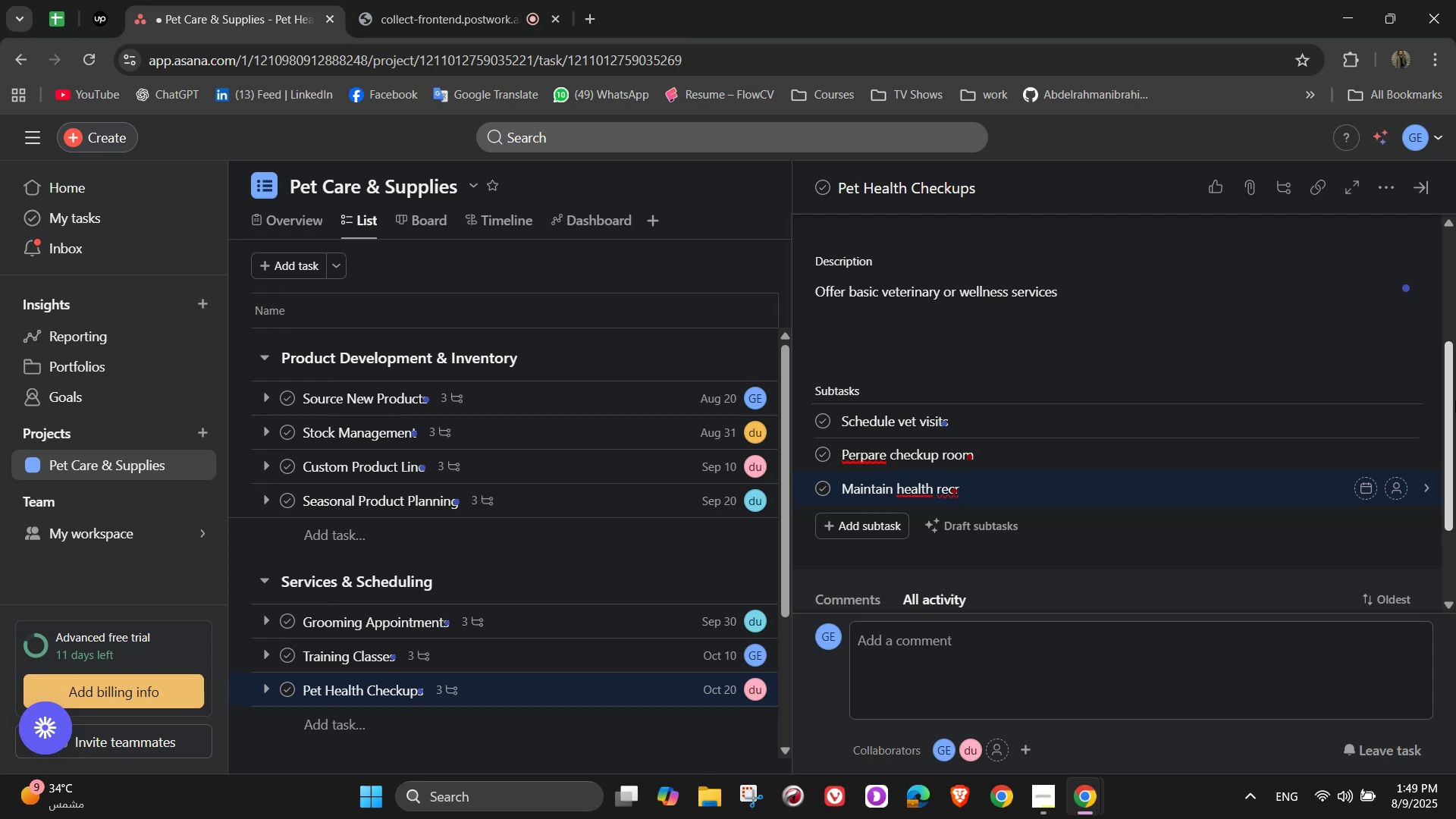 
key(Backspace)
type(ords)
 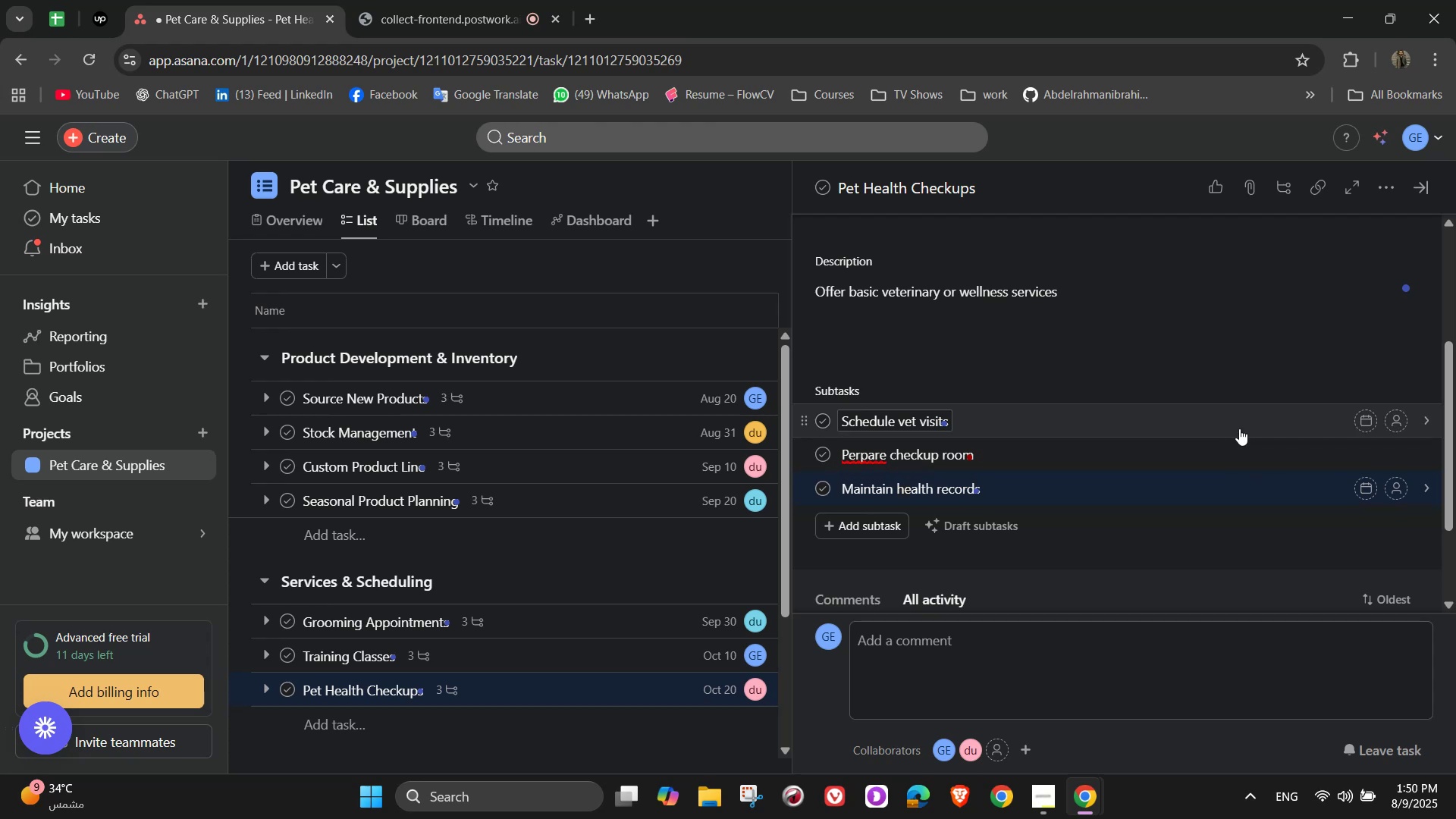 
wait(12.1)
 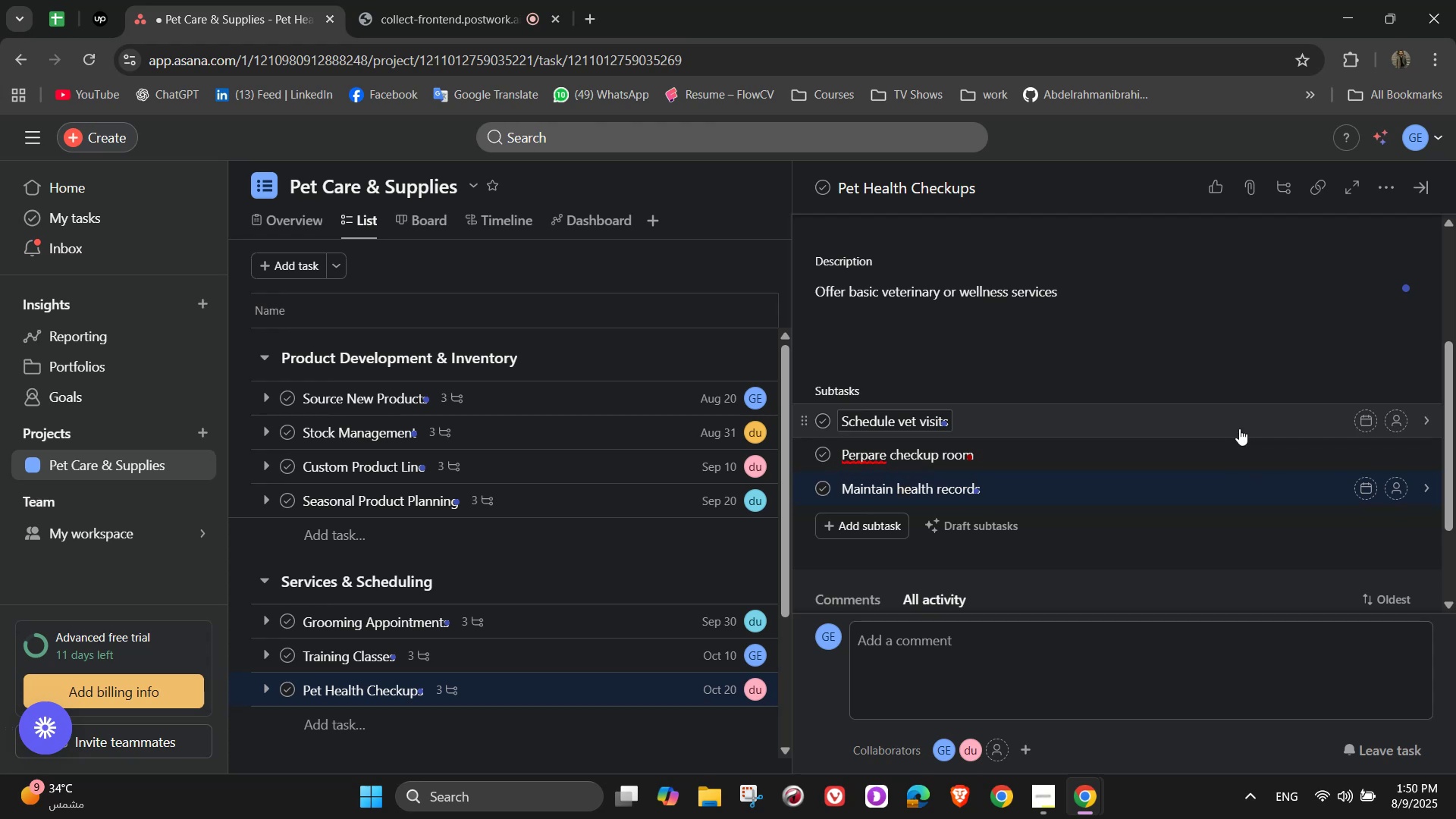 
left_click([880, 451])
 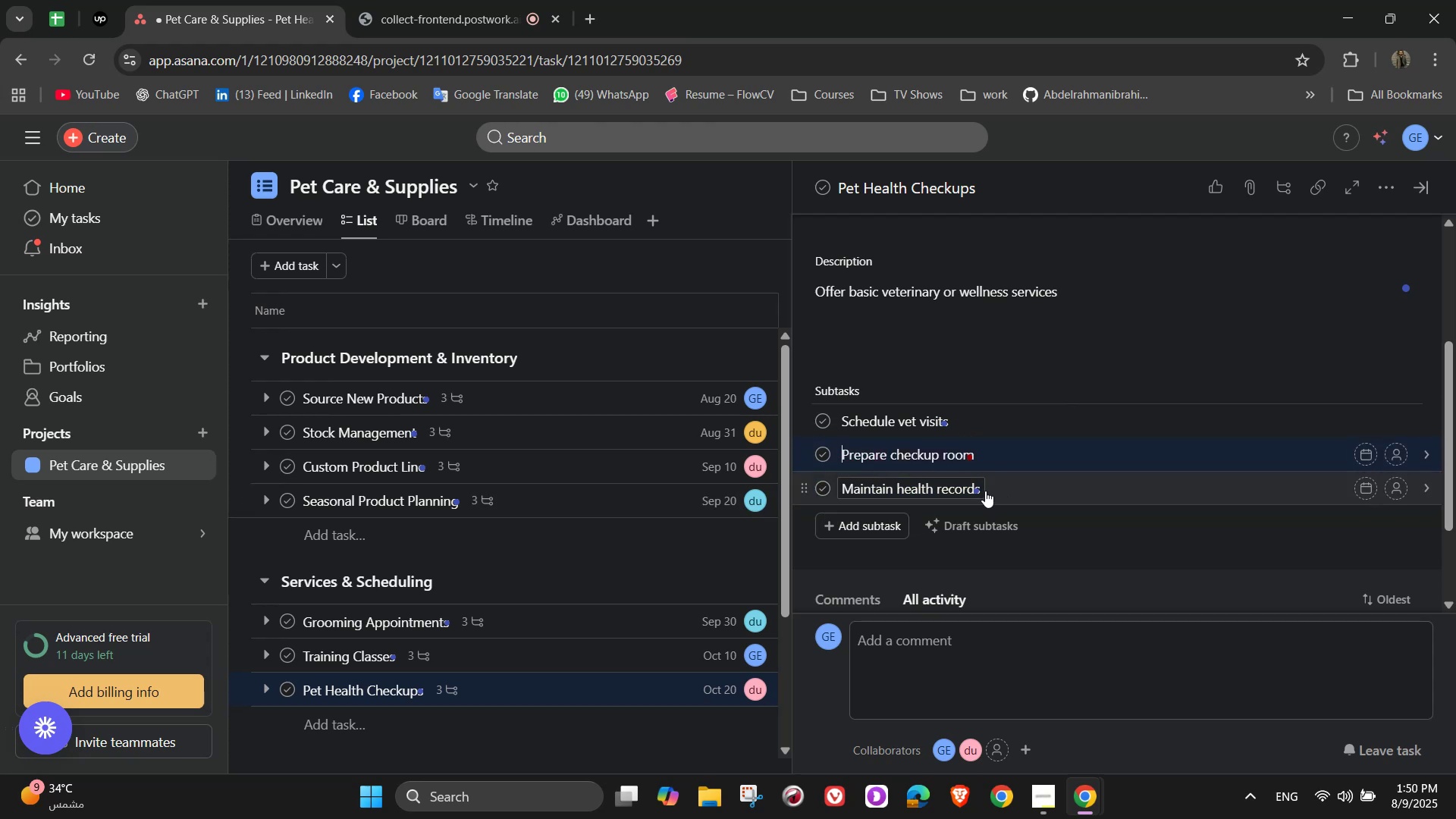 
scroll: coordinate [1014, 488], scroll_direction: down, amount: 1.0
 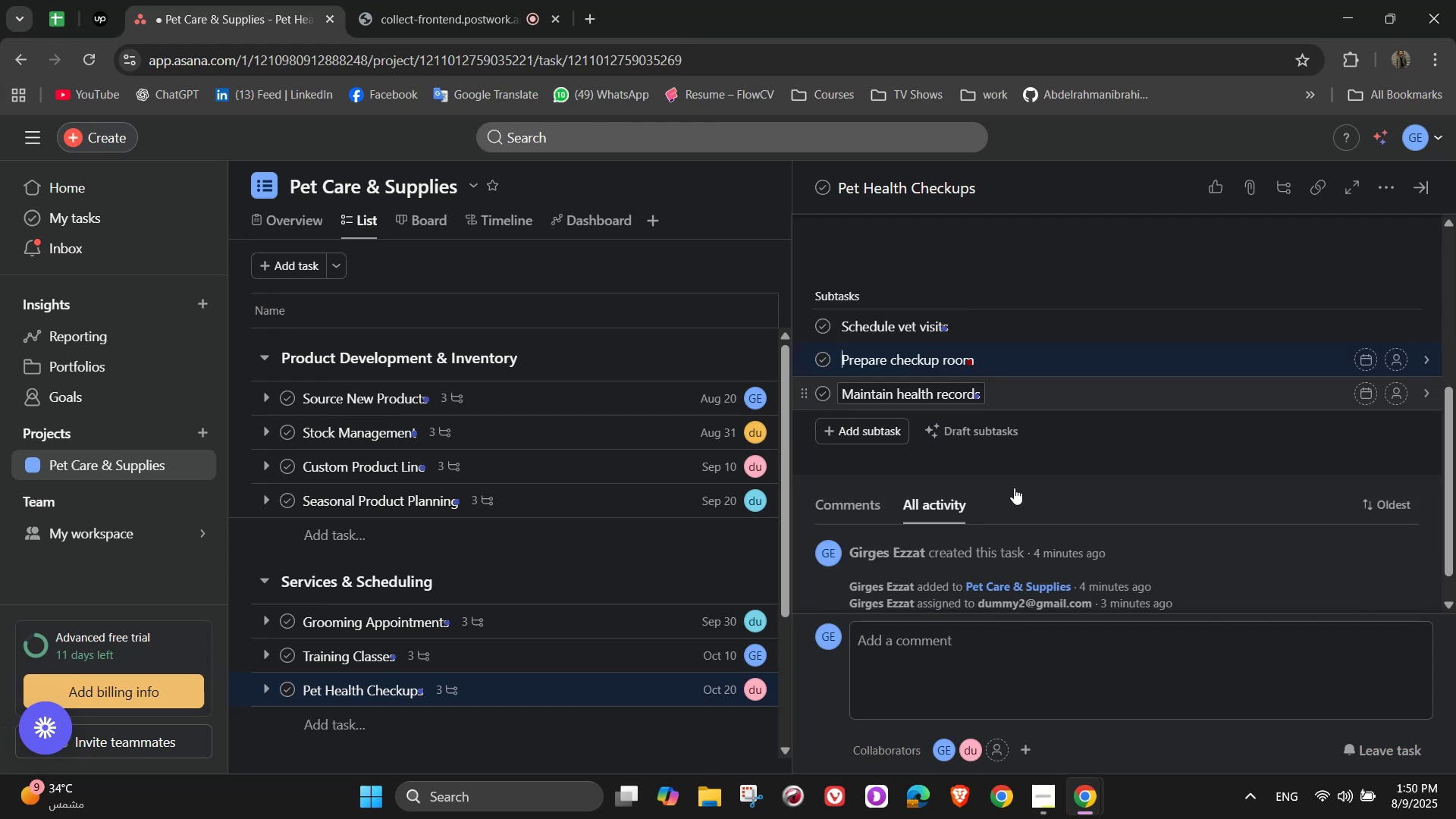 
scroll: coordinate [1014, 488], scroll_direction: up, amount: 3.0
 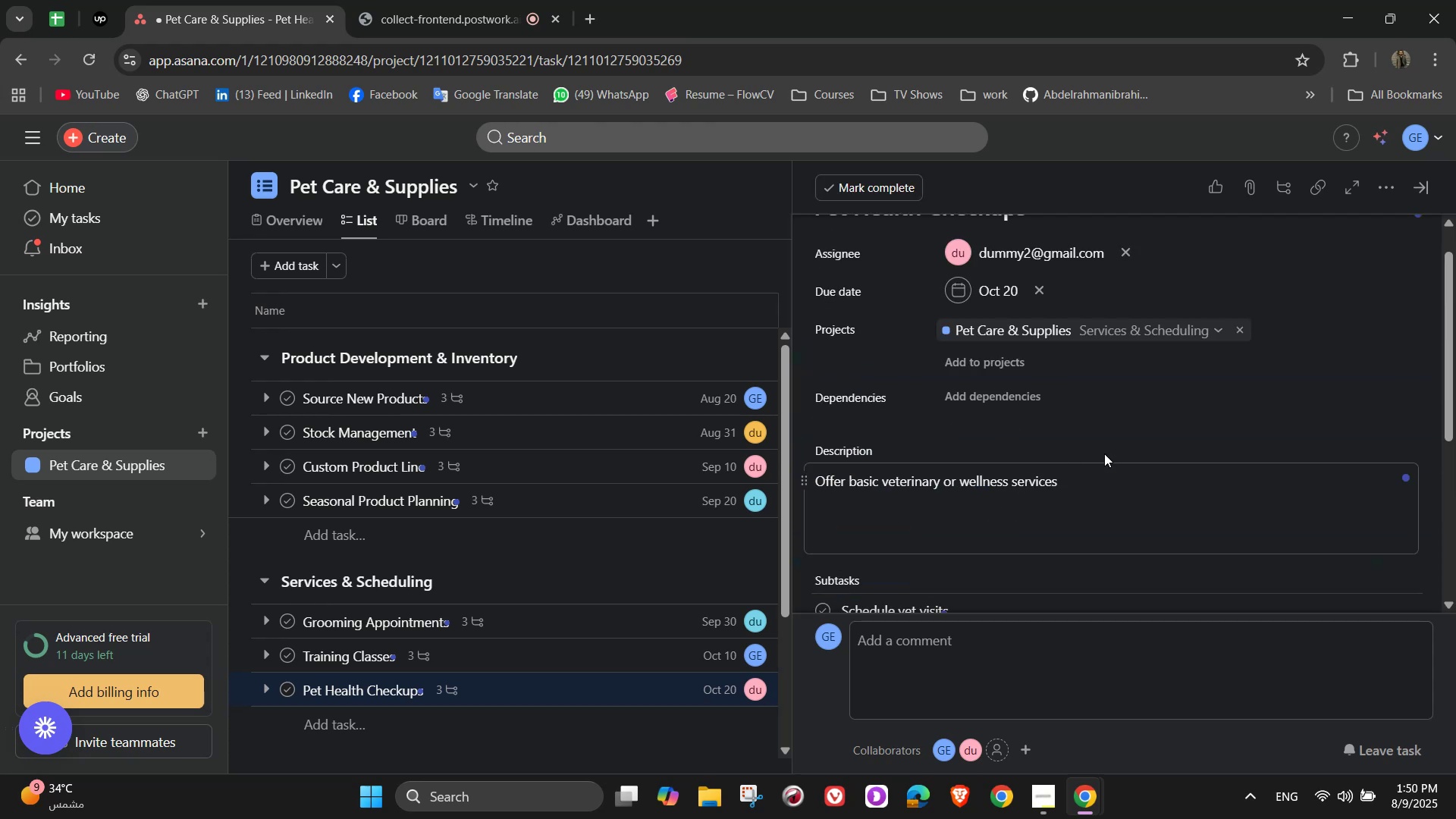 
left_click([1133, 435])
 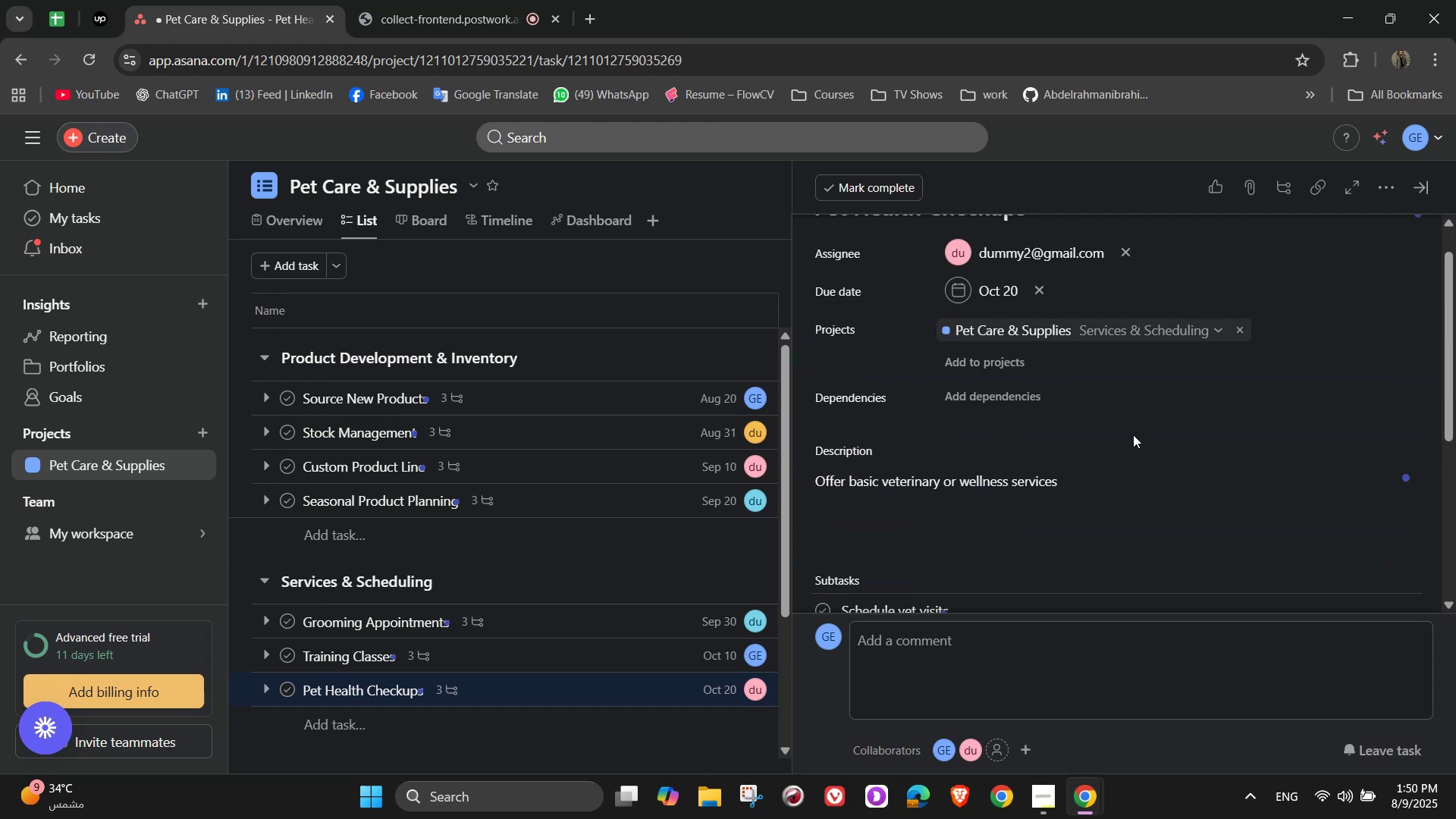 
scroll: coordinate [1207, 431], scroll_direction: up, amount: 9.0
 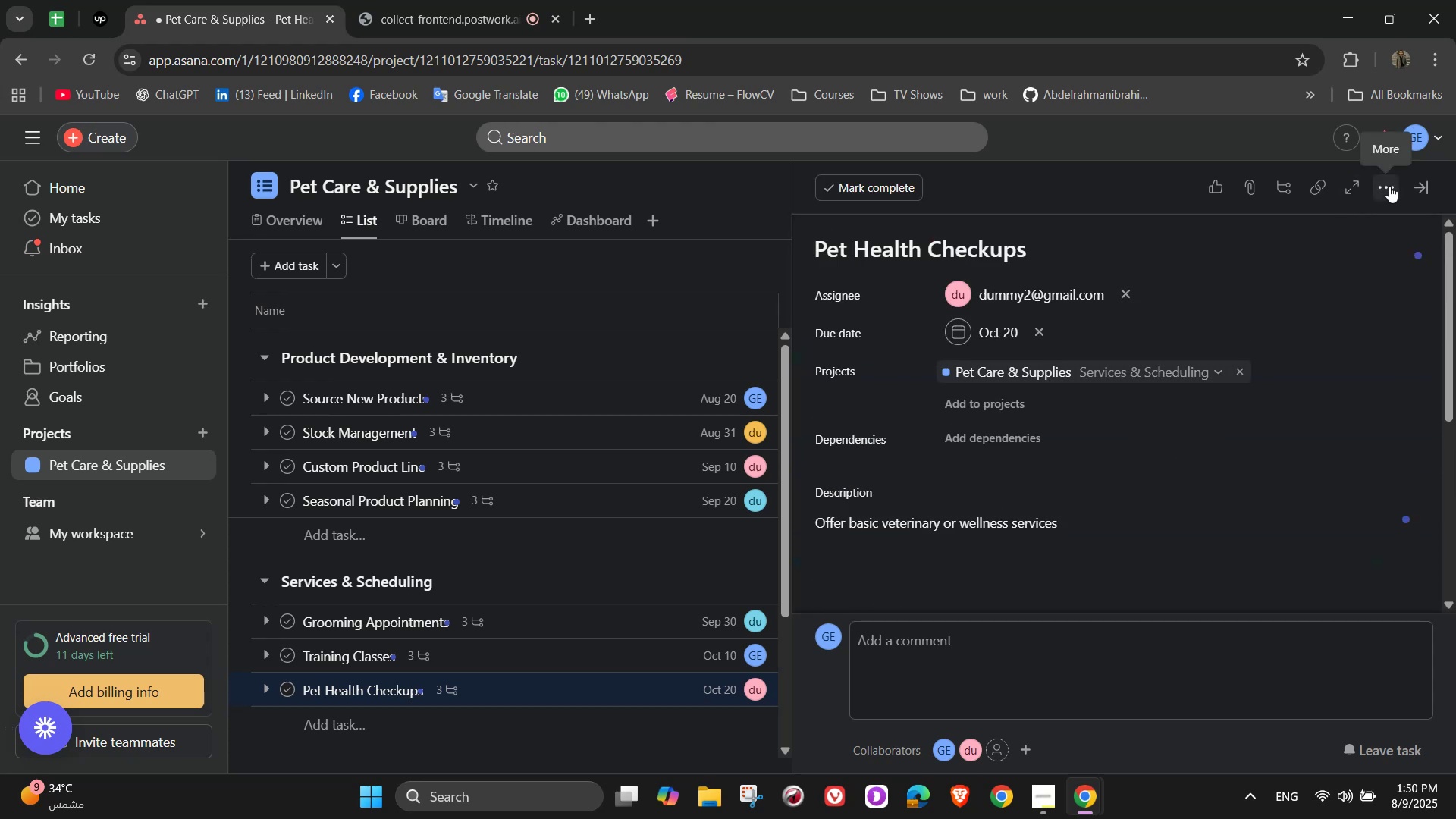 
left_click([1389, 186])
 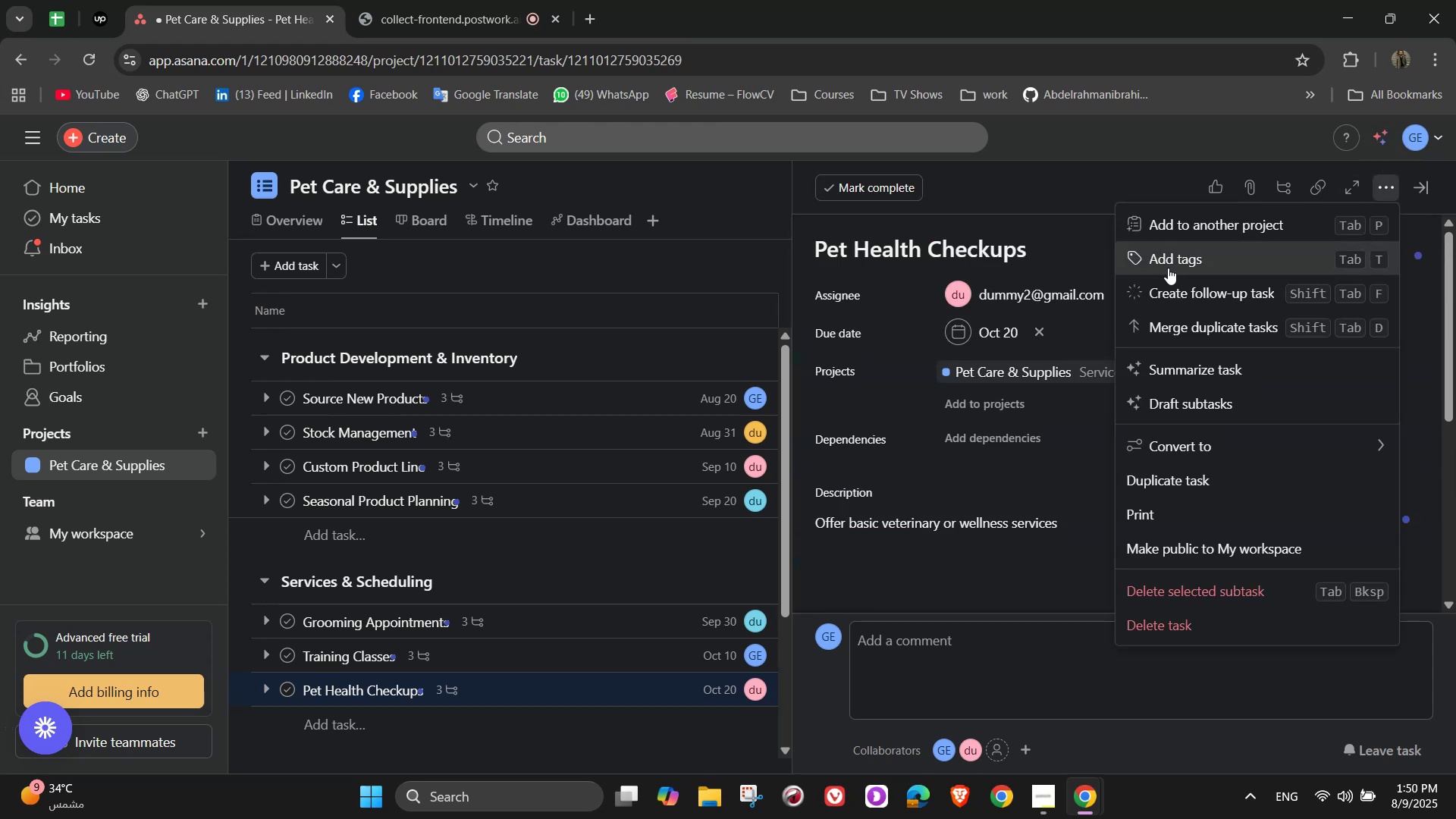 
left_click([1168, 268])
 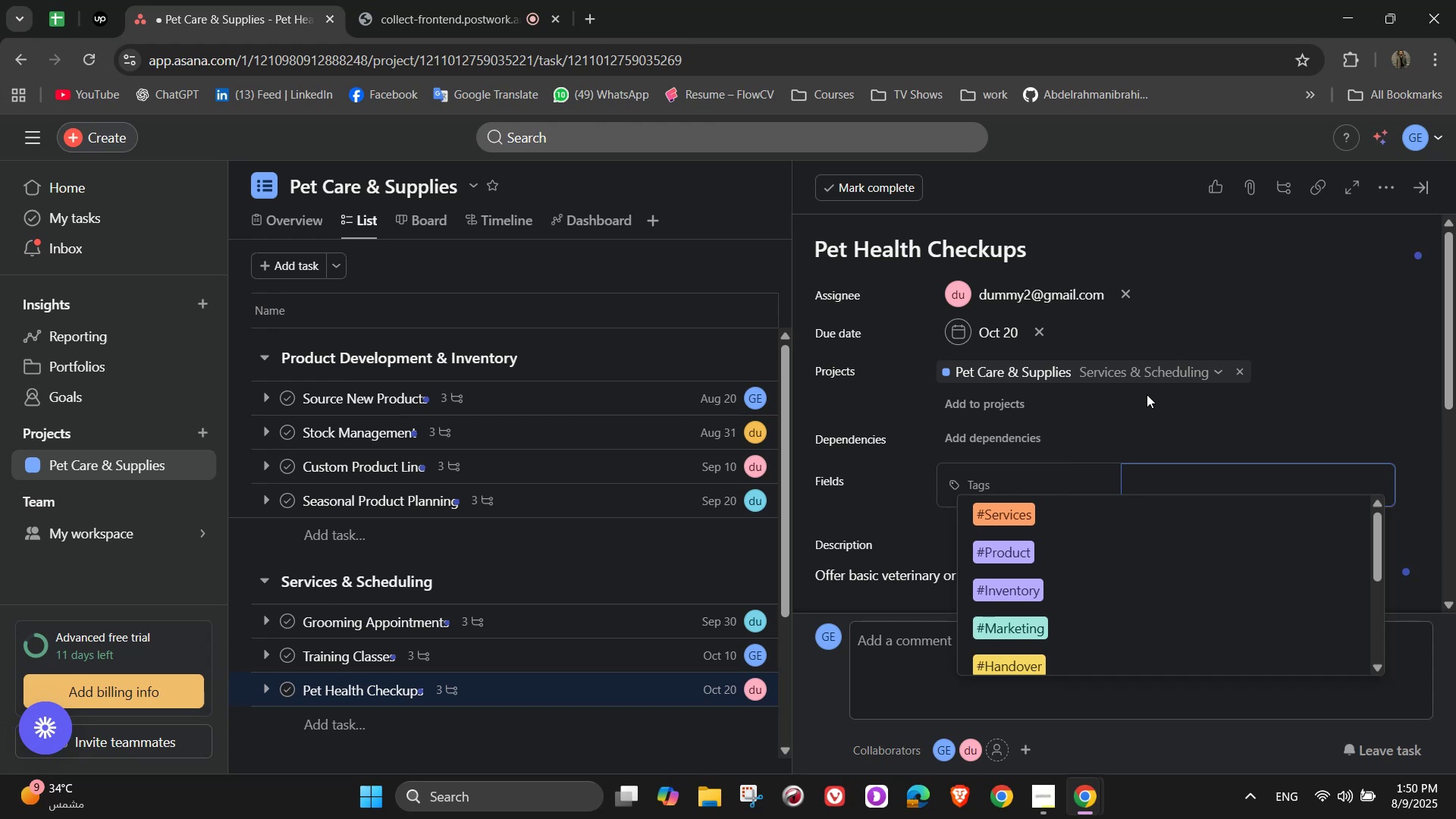 
wait(23.04)
 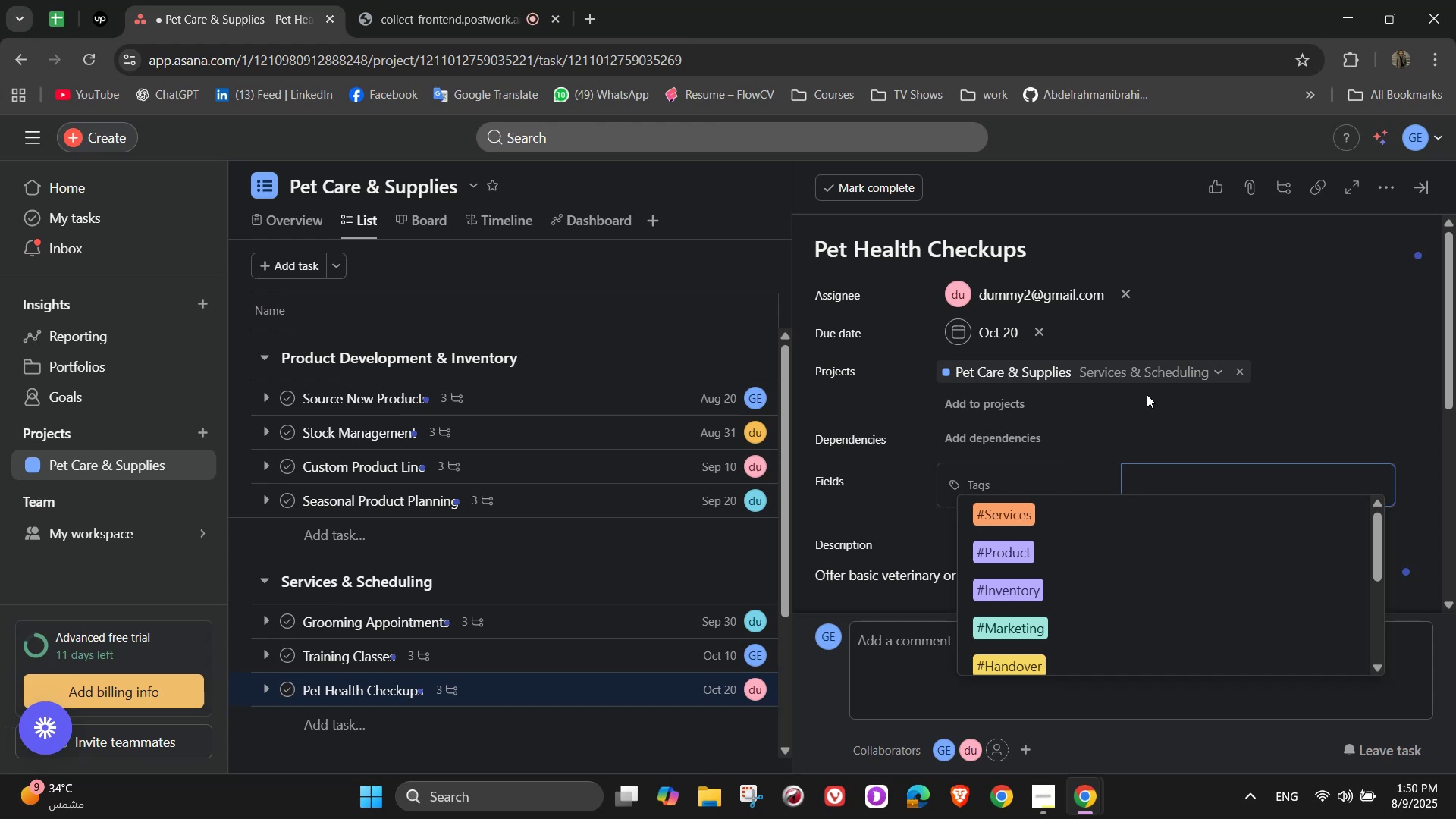 
left_click([1030, 513])
 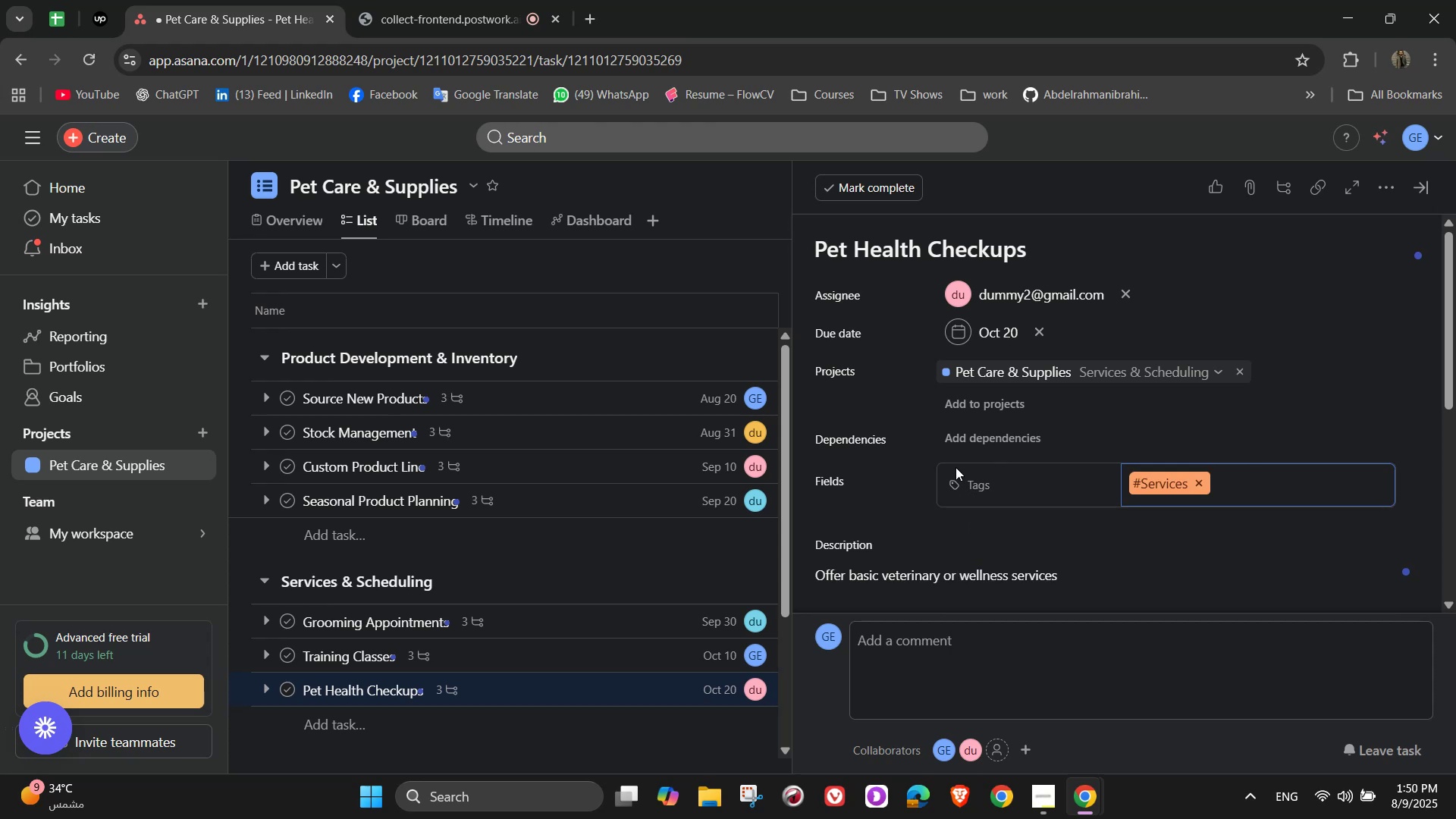 
scroll: coordinate [1019, 463], scroll_direction: down, amount: 9.0
 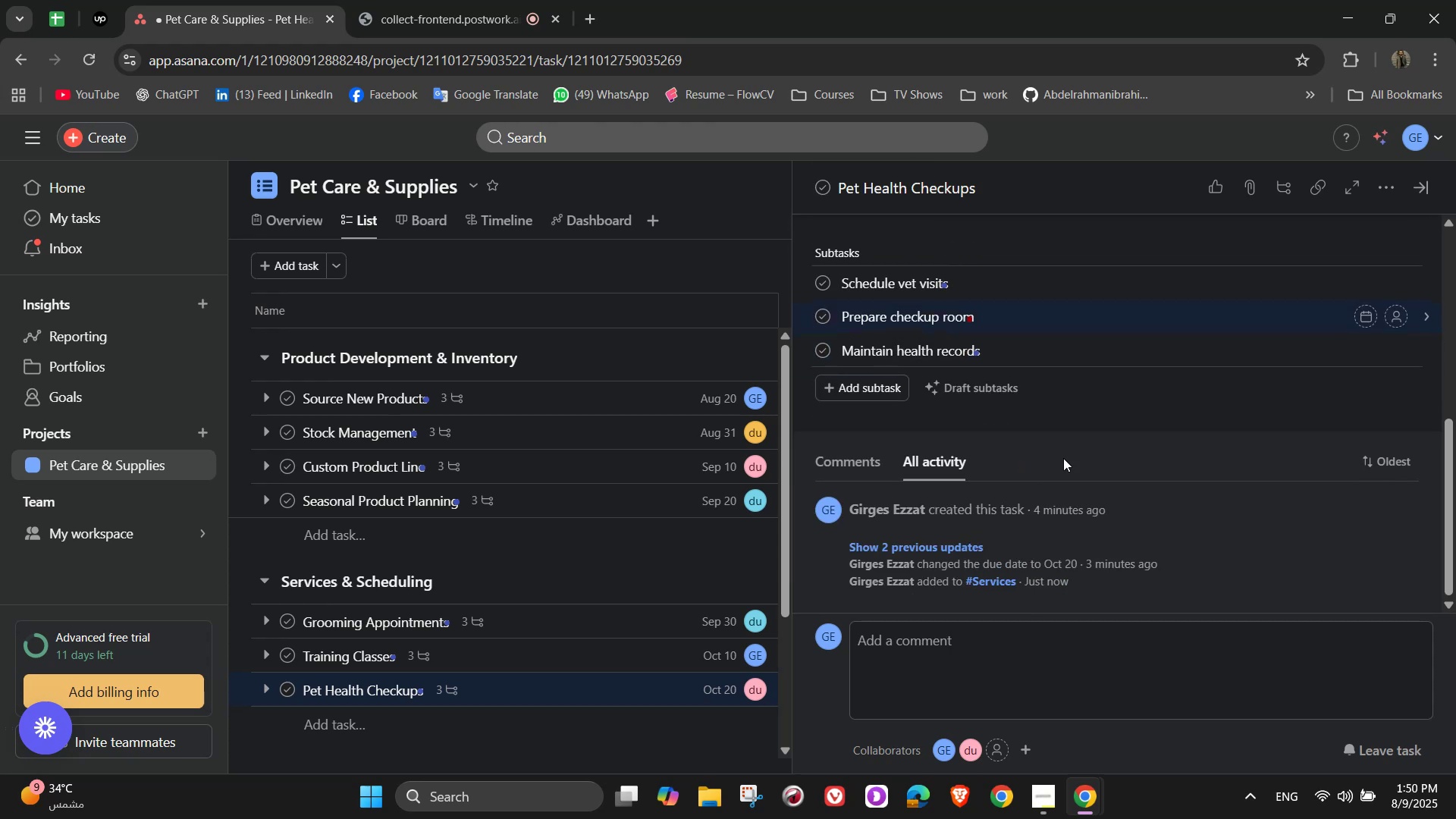 
scroll: coordinate [1096, 582], scroll_direction: up, amount: 8.0
 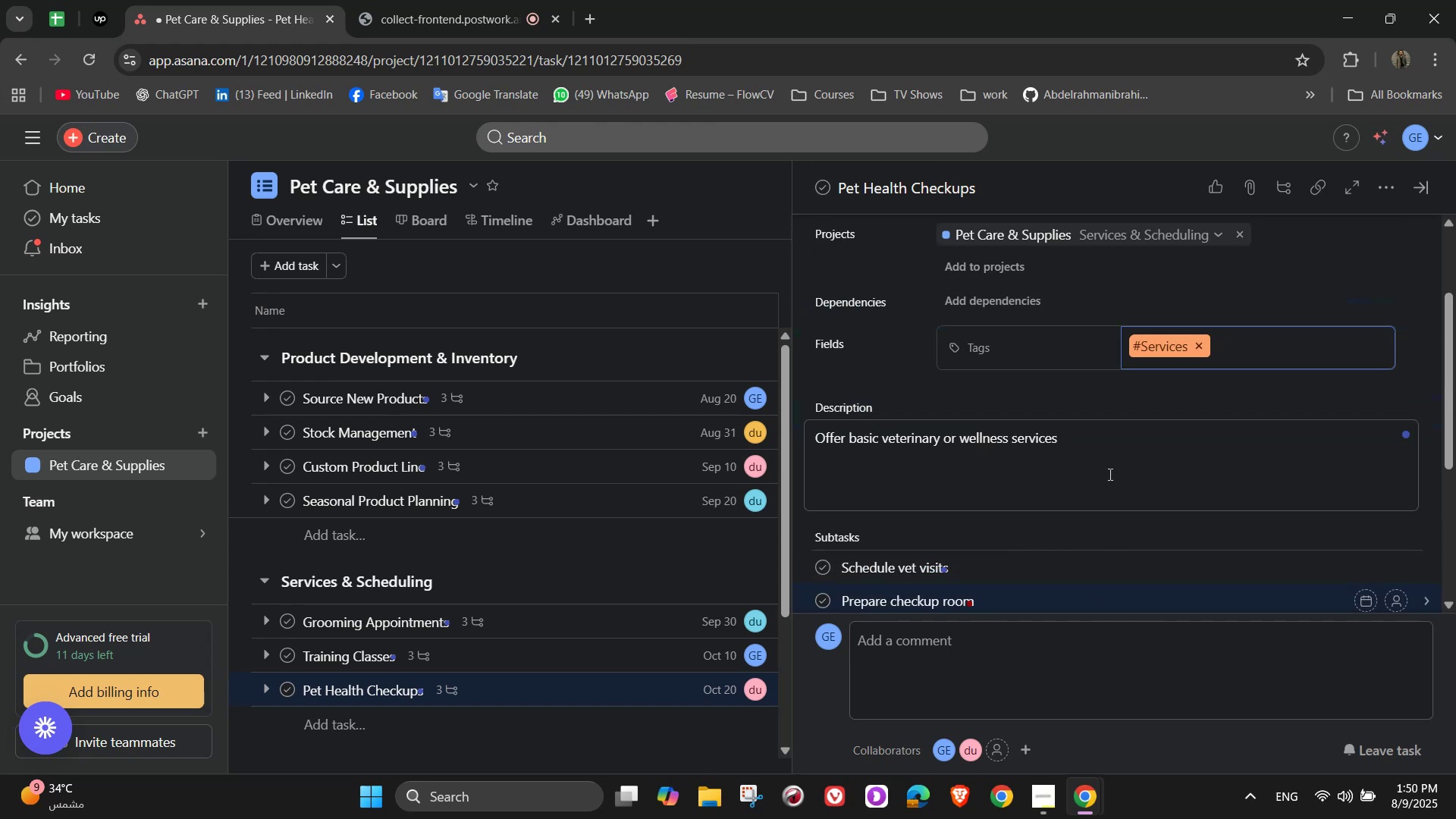 
scroll: coordinate [1132, 504], scroll_direction: down, amount: 1.0
 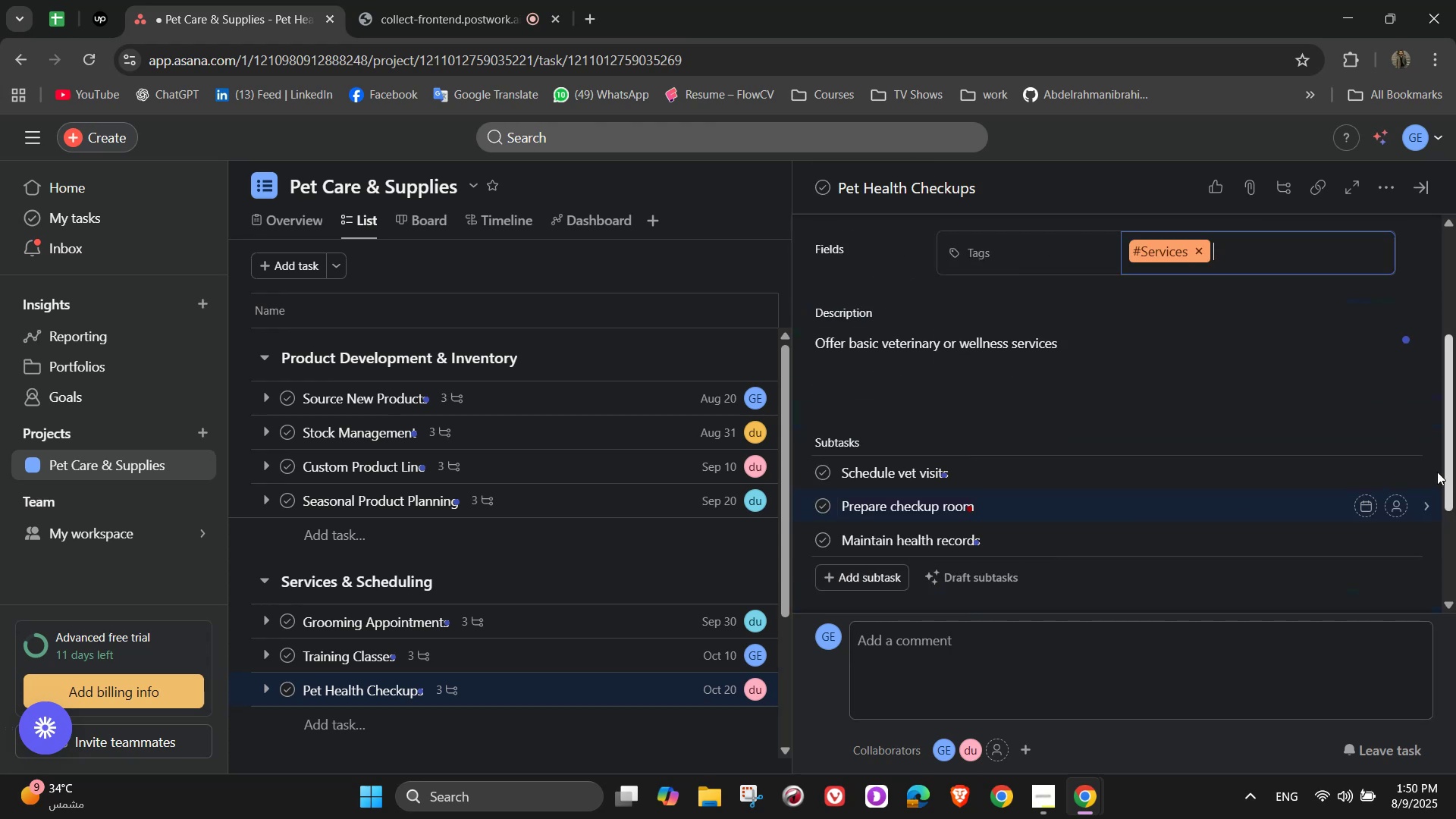 
scroll: coordinate [1358, 261], scroll_direction: up, amount: 6.0
 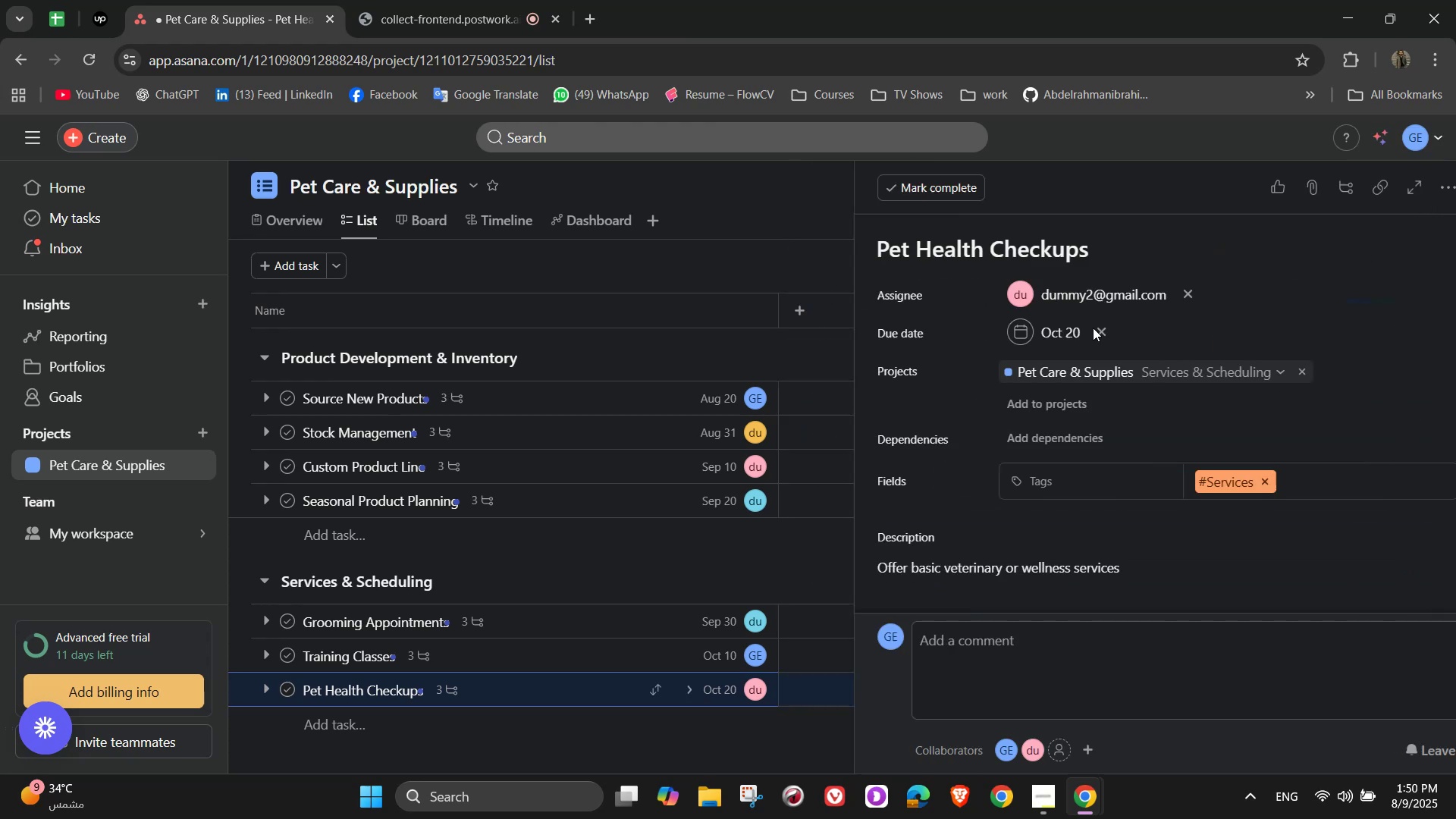 
scroll: coordinate [770, 560], scroll_direction: down, amount: 2.0
 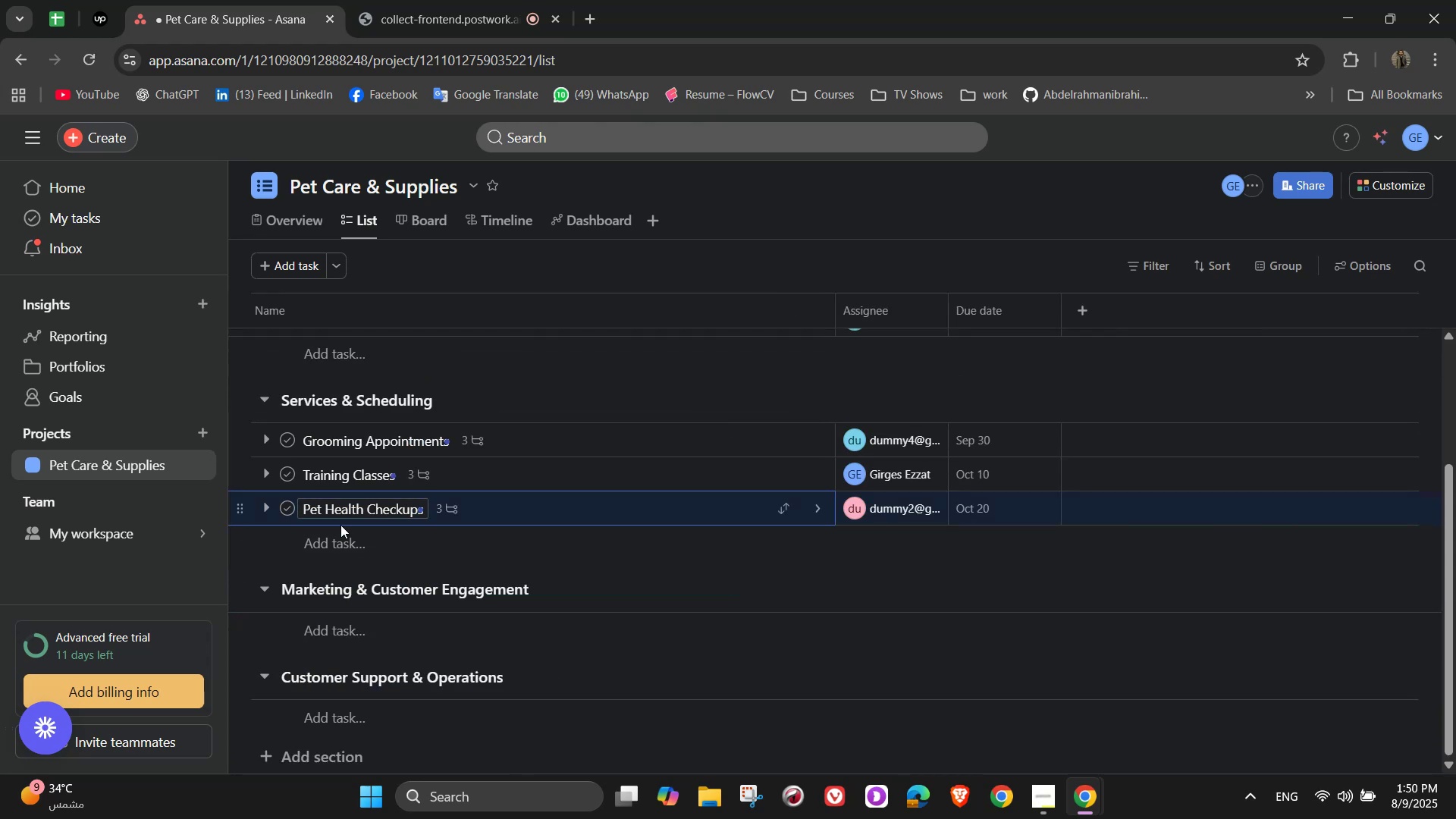 
left_click([362, 551])
 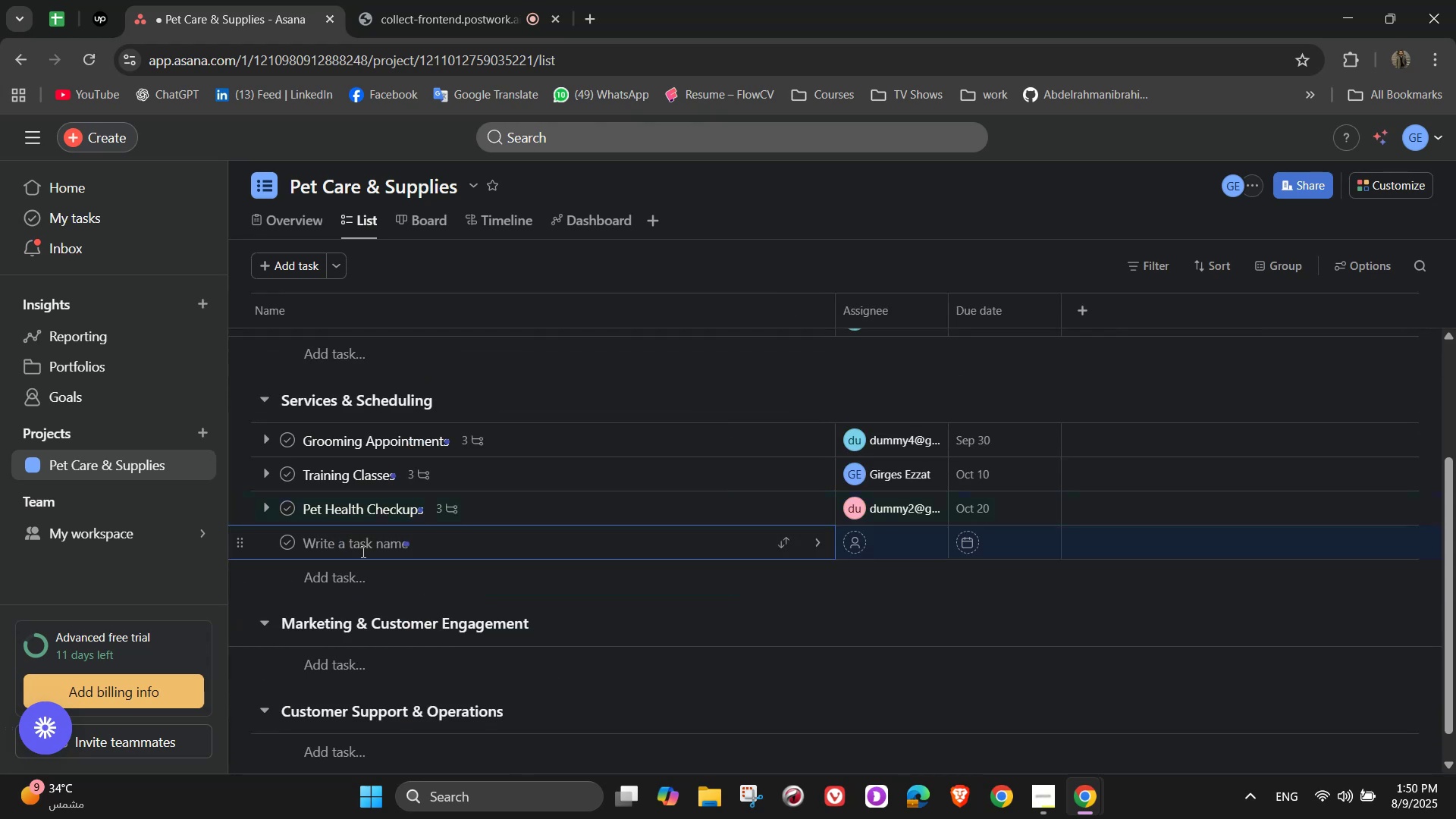 
wait(5.46)
 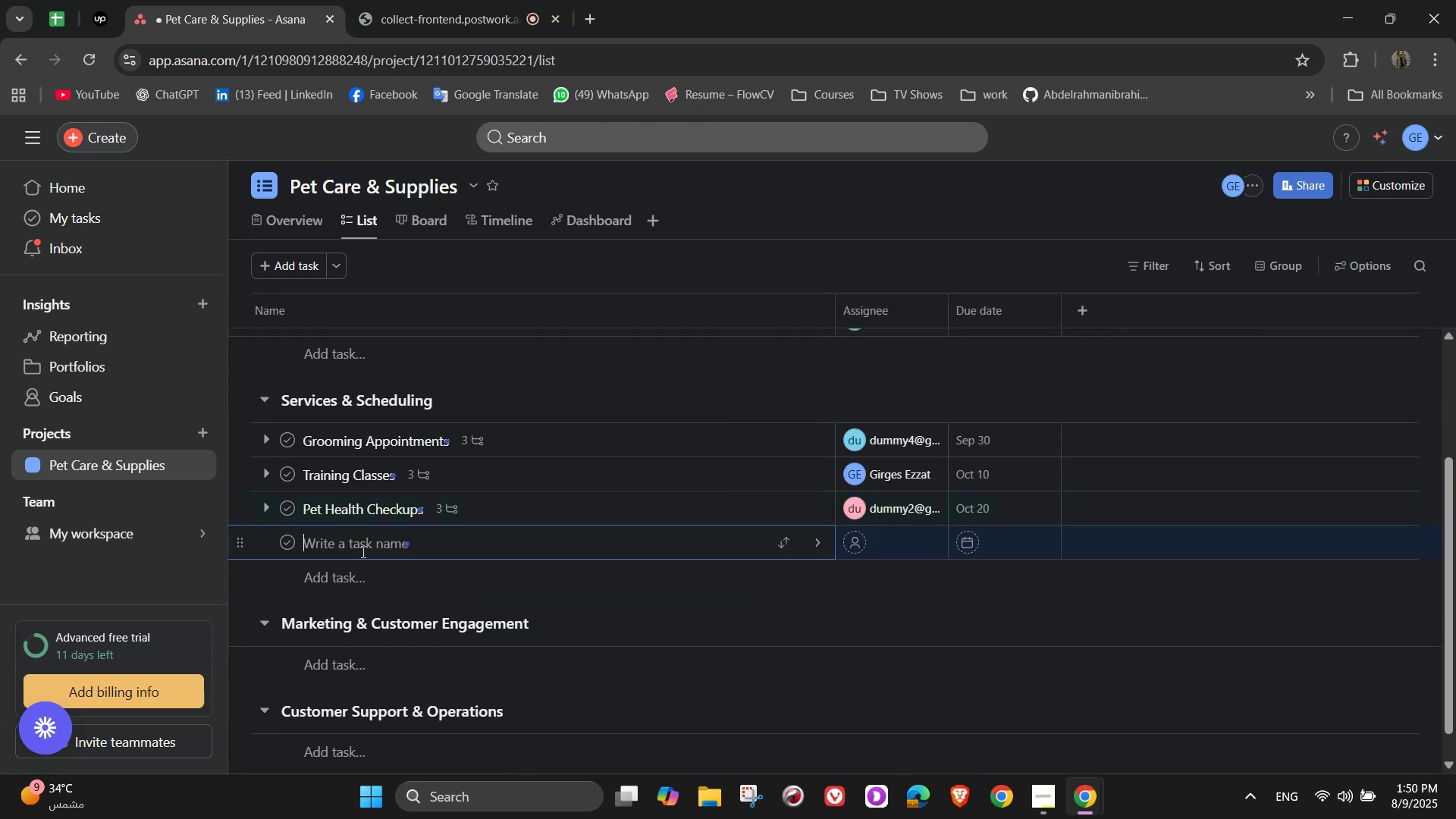 
type(Pet photography Day)
 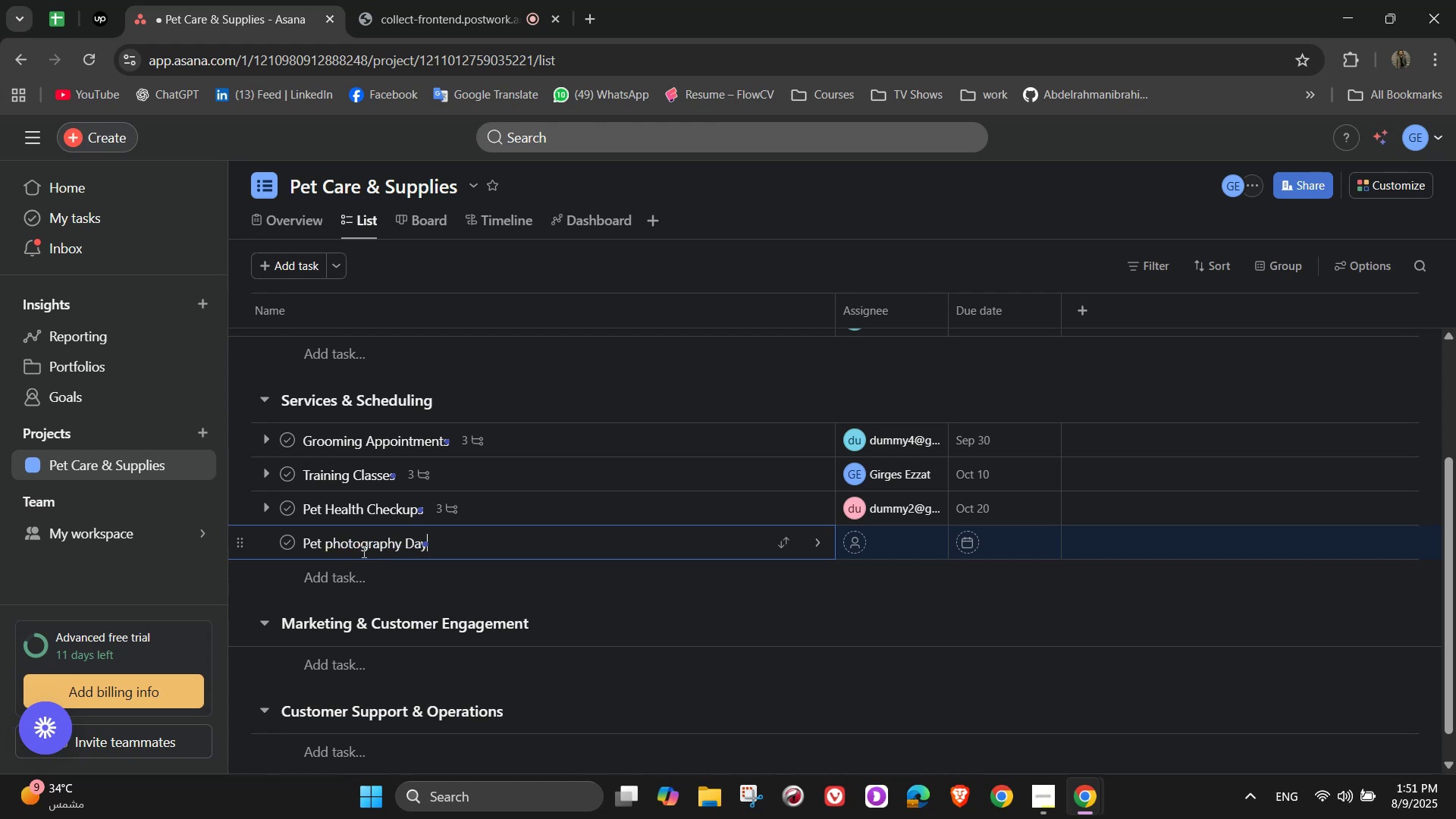 
left_click([357, 542])
 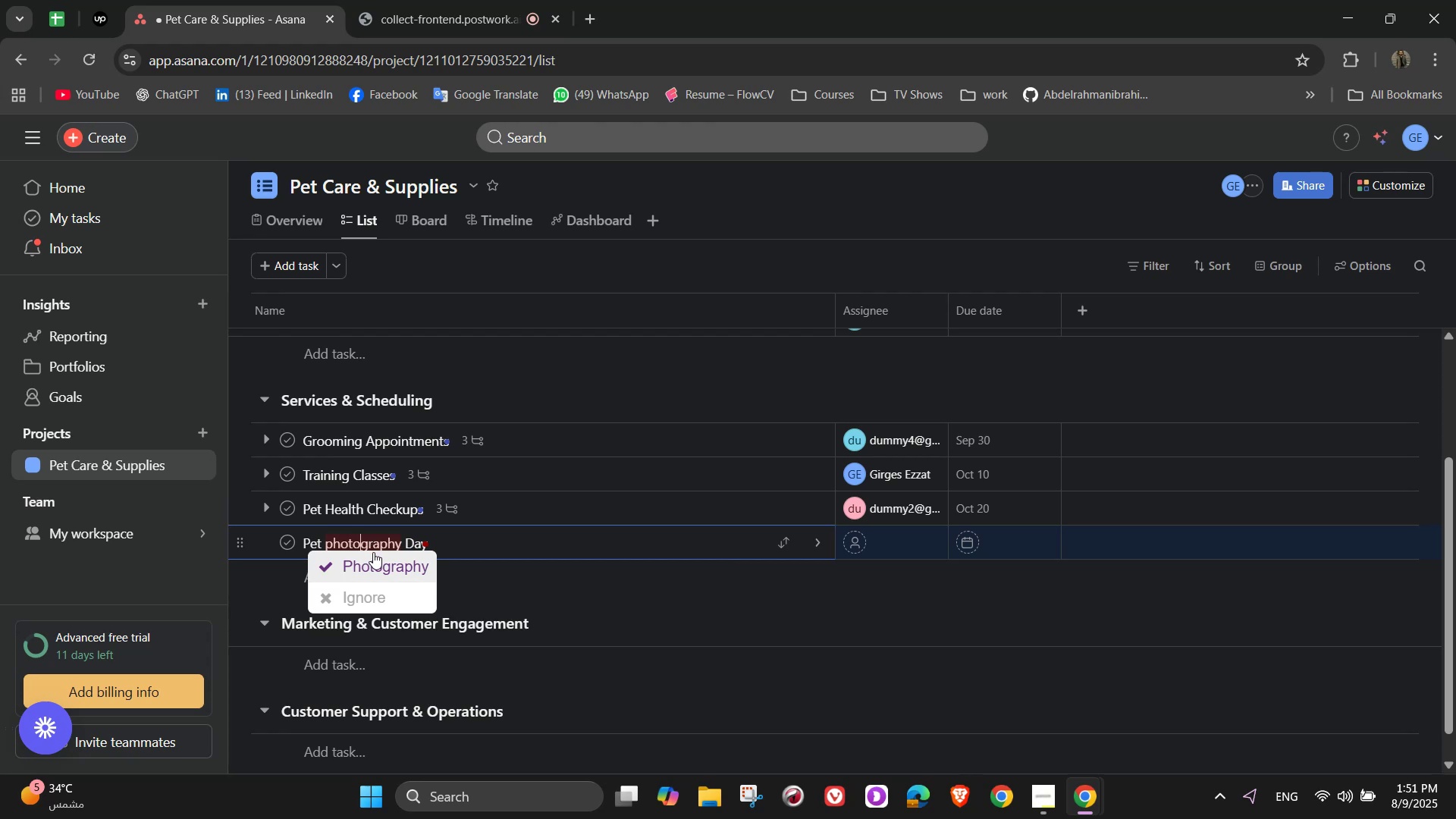 
left_click([384, 557])
 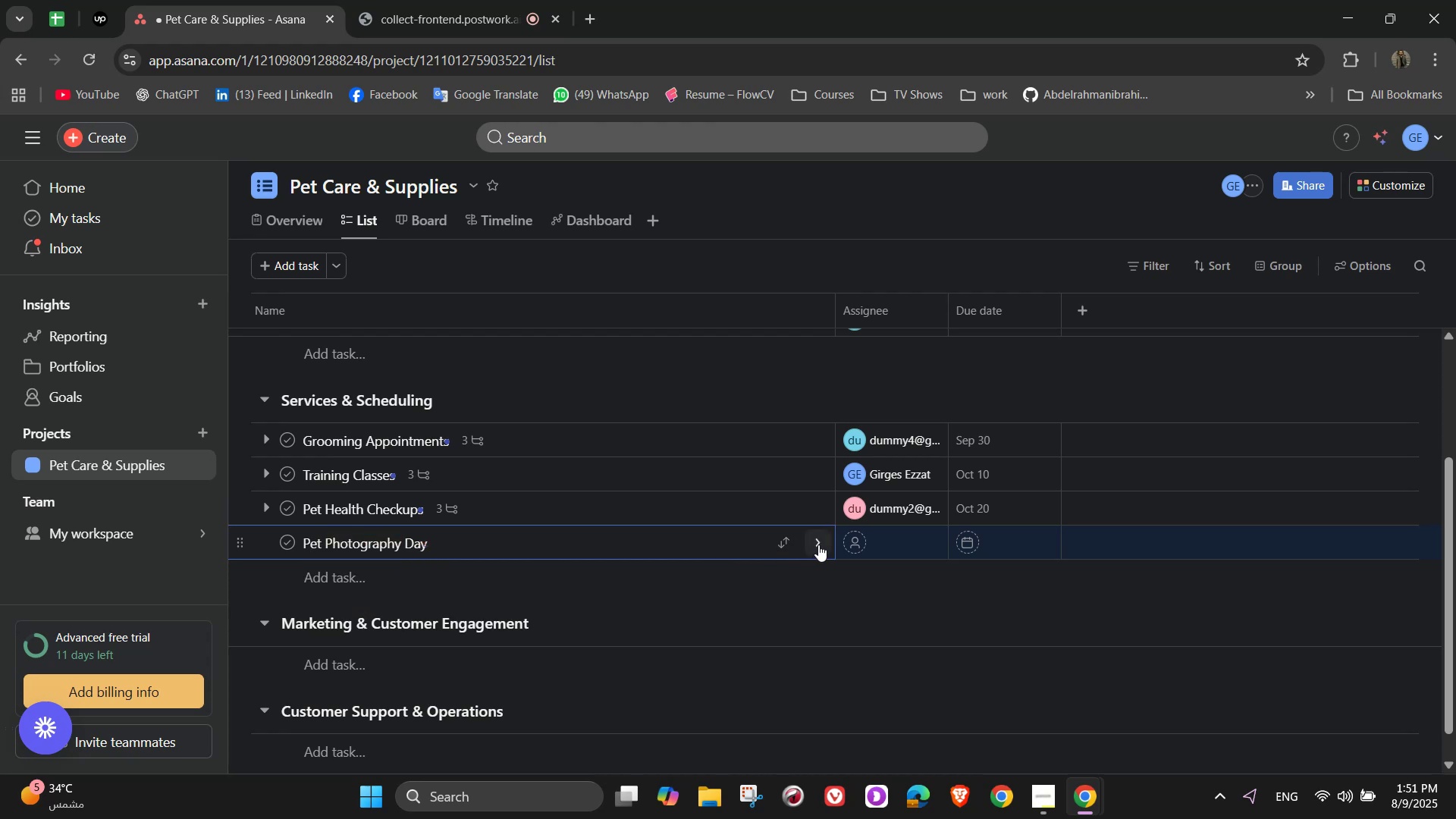 
left_click([818, 544])
 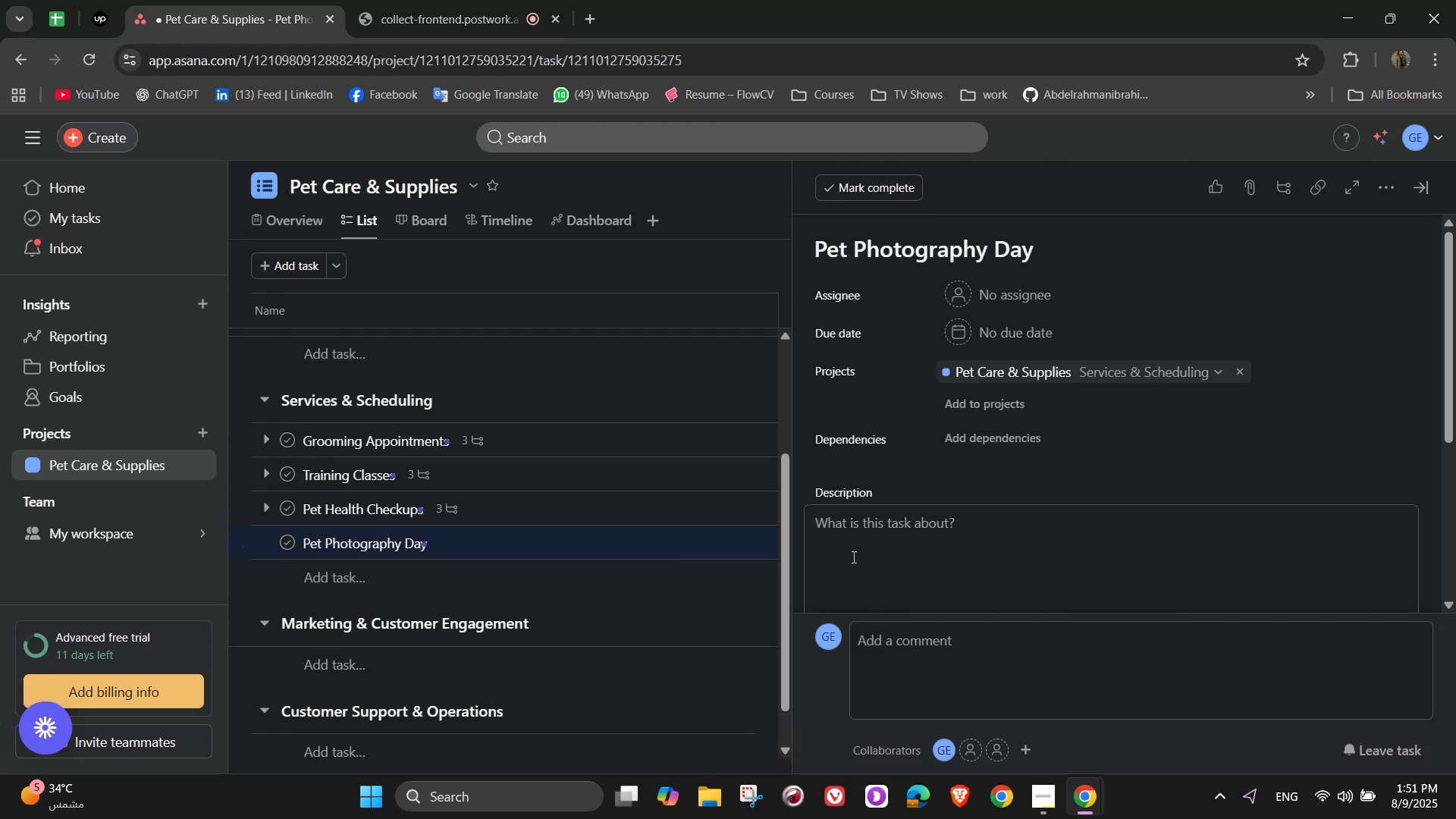 
mouse_move([1011, 322])
 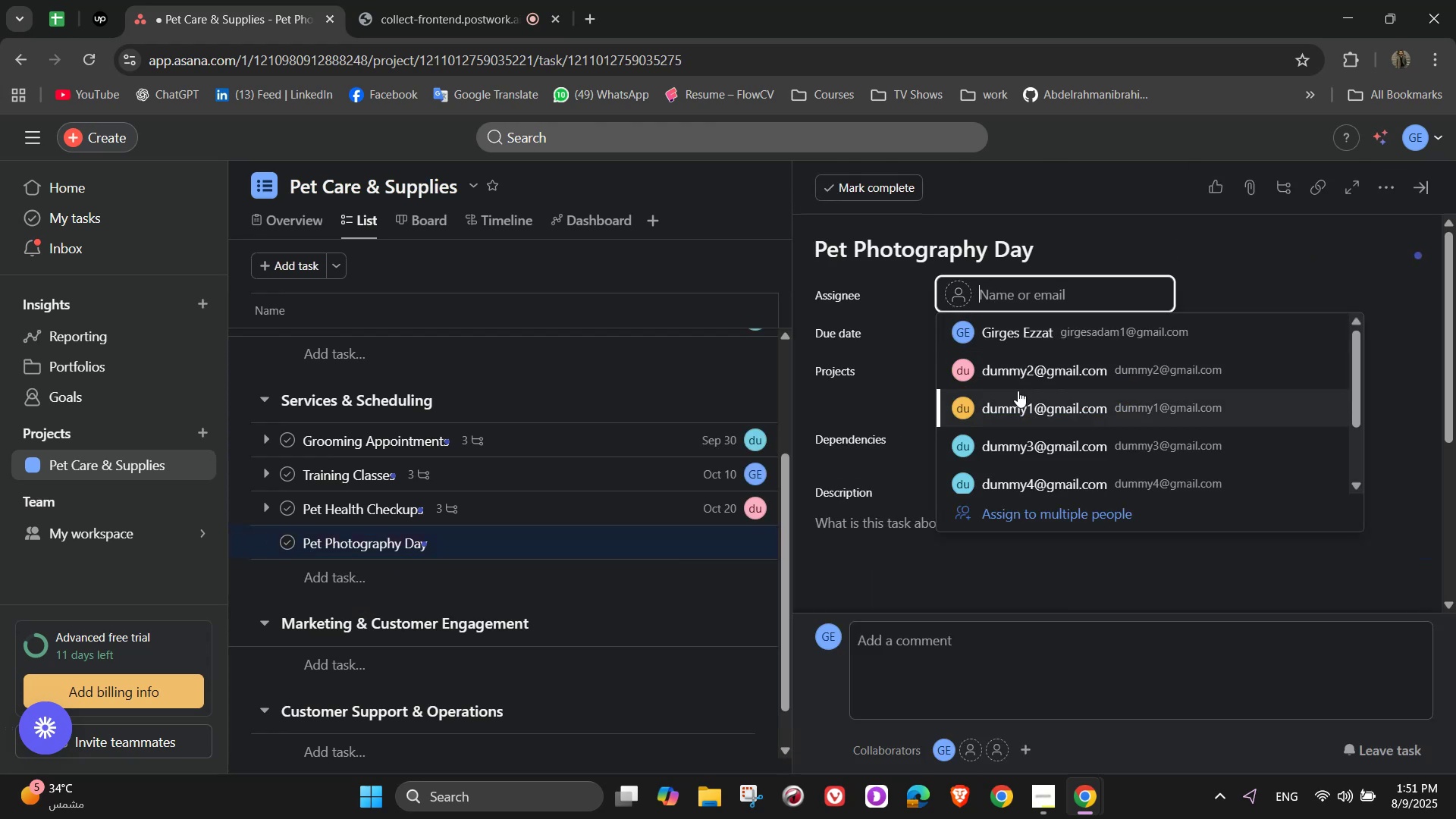 
left_click([1016, 406])
 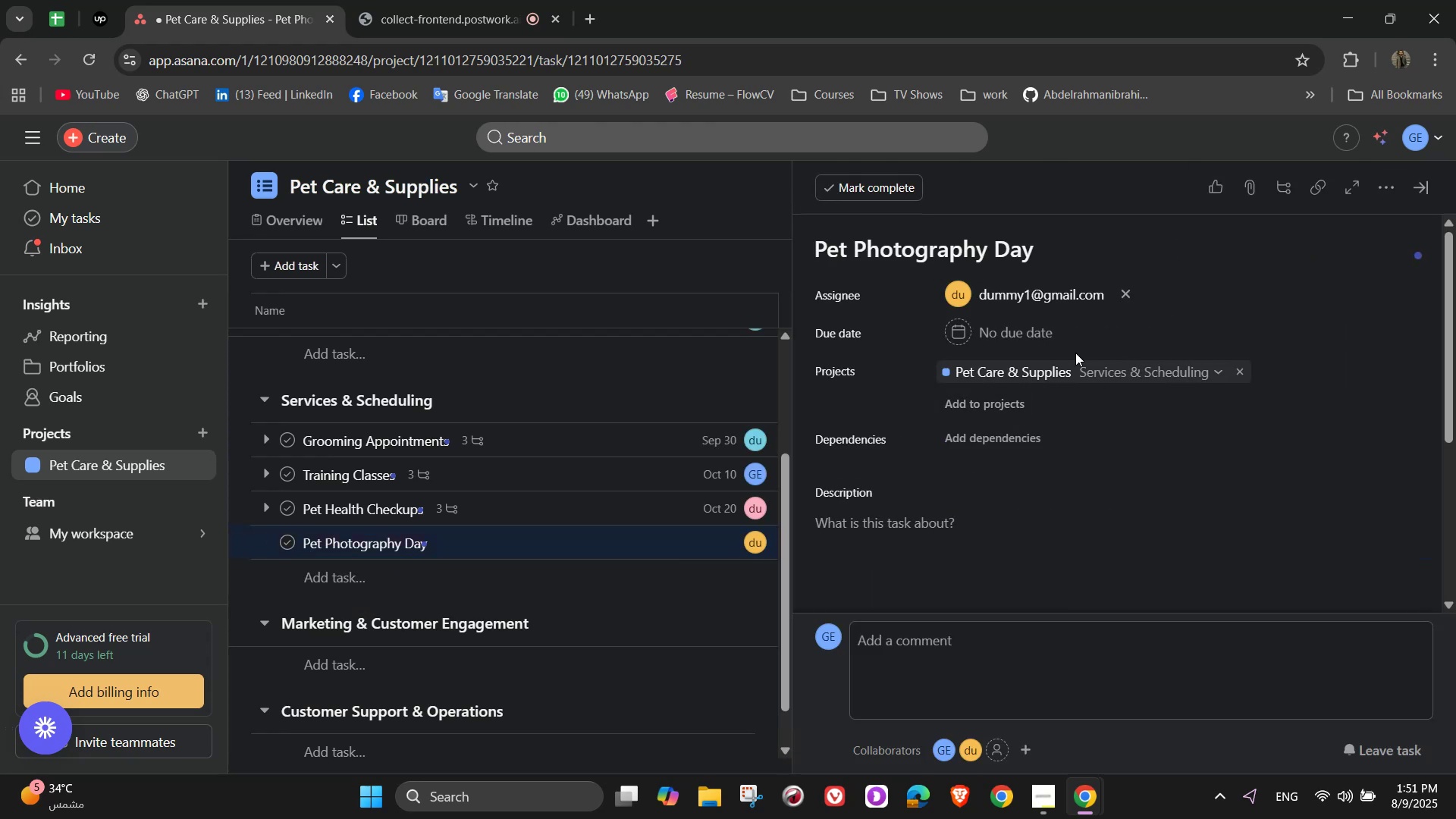 
left_click([1050, 342])
 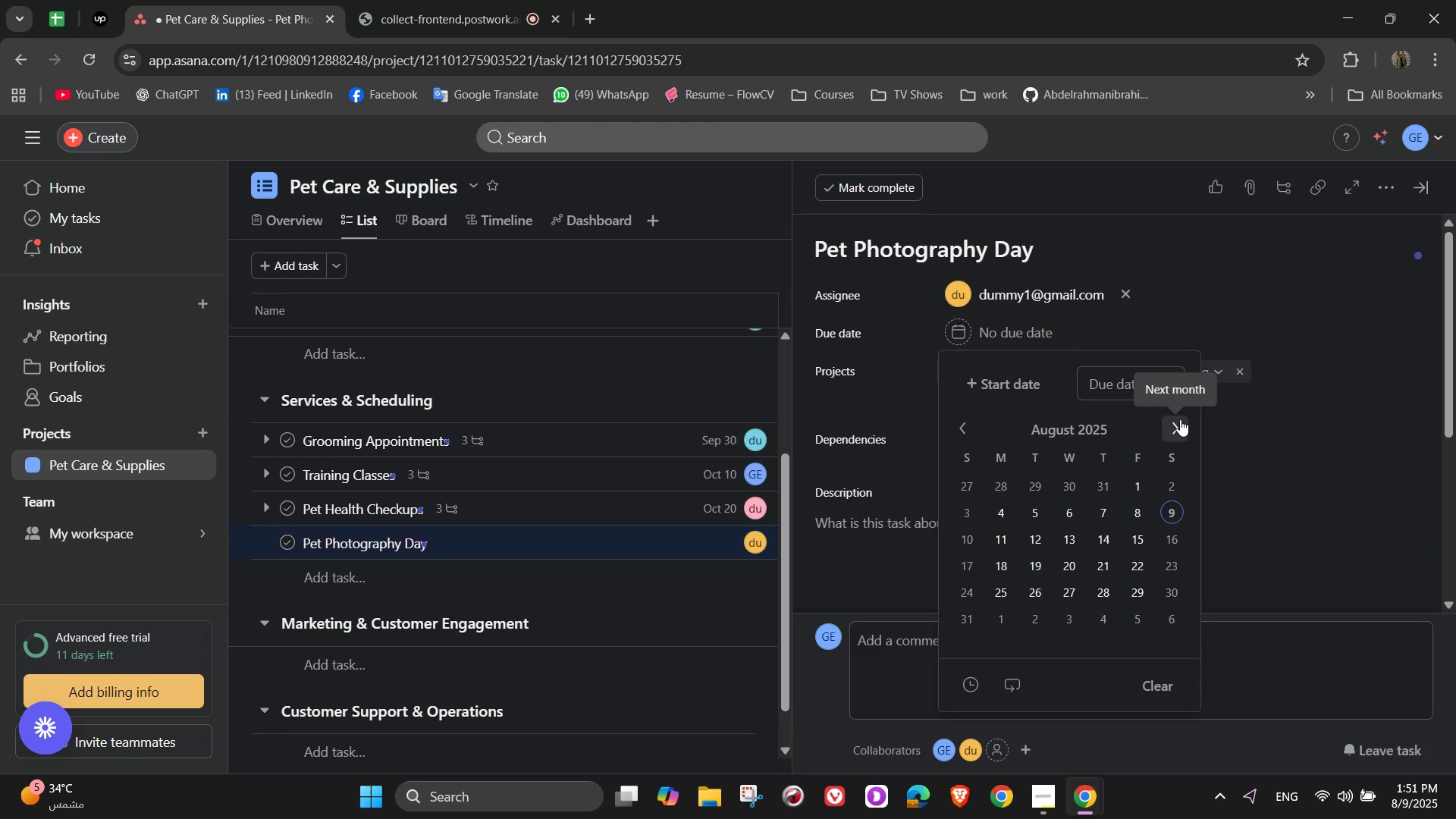 
double_click([1180, 419])
 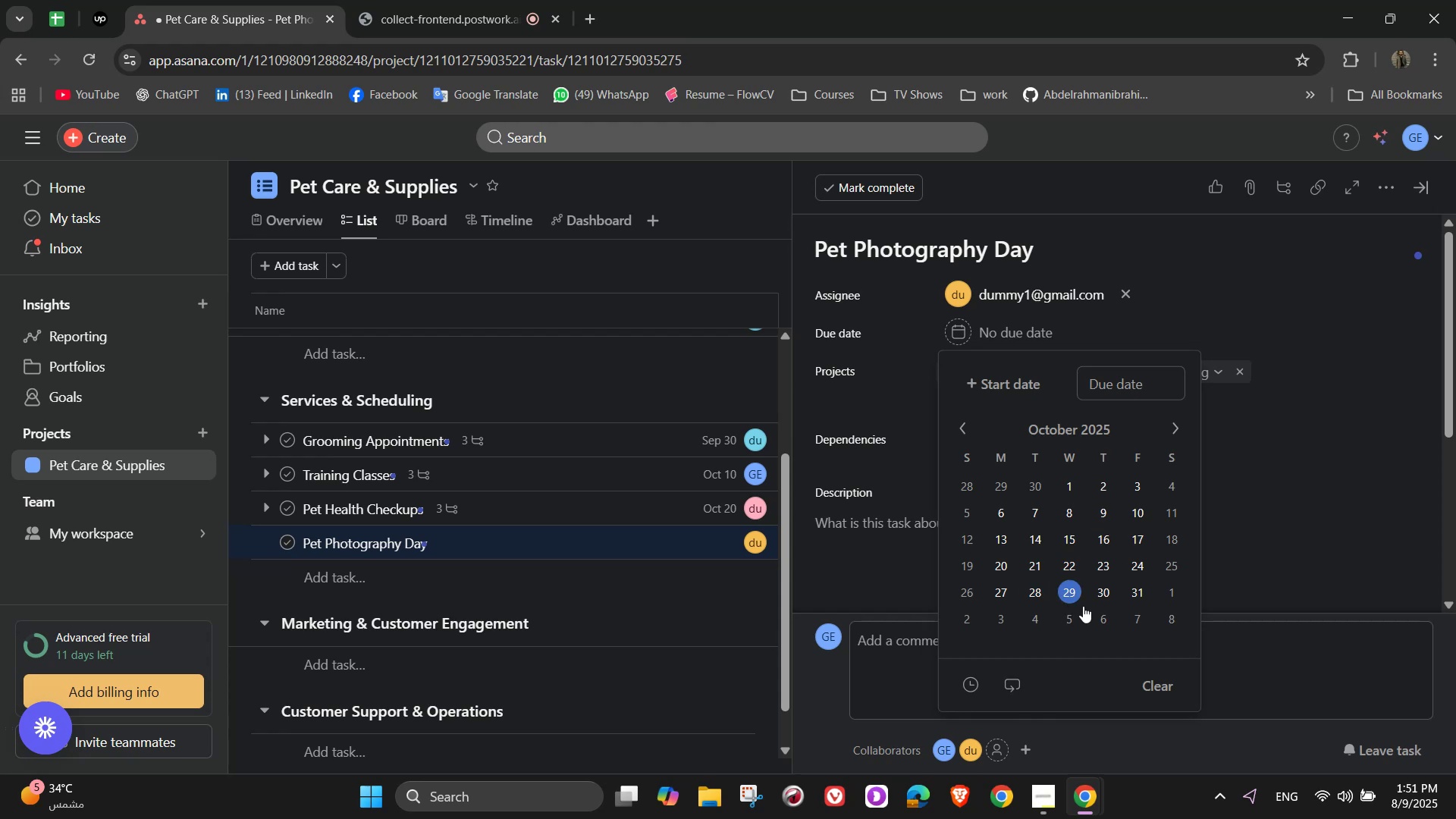 
left_click([1109, 594])
 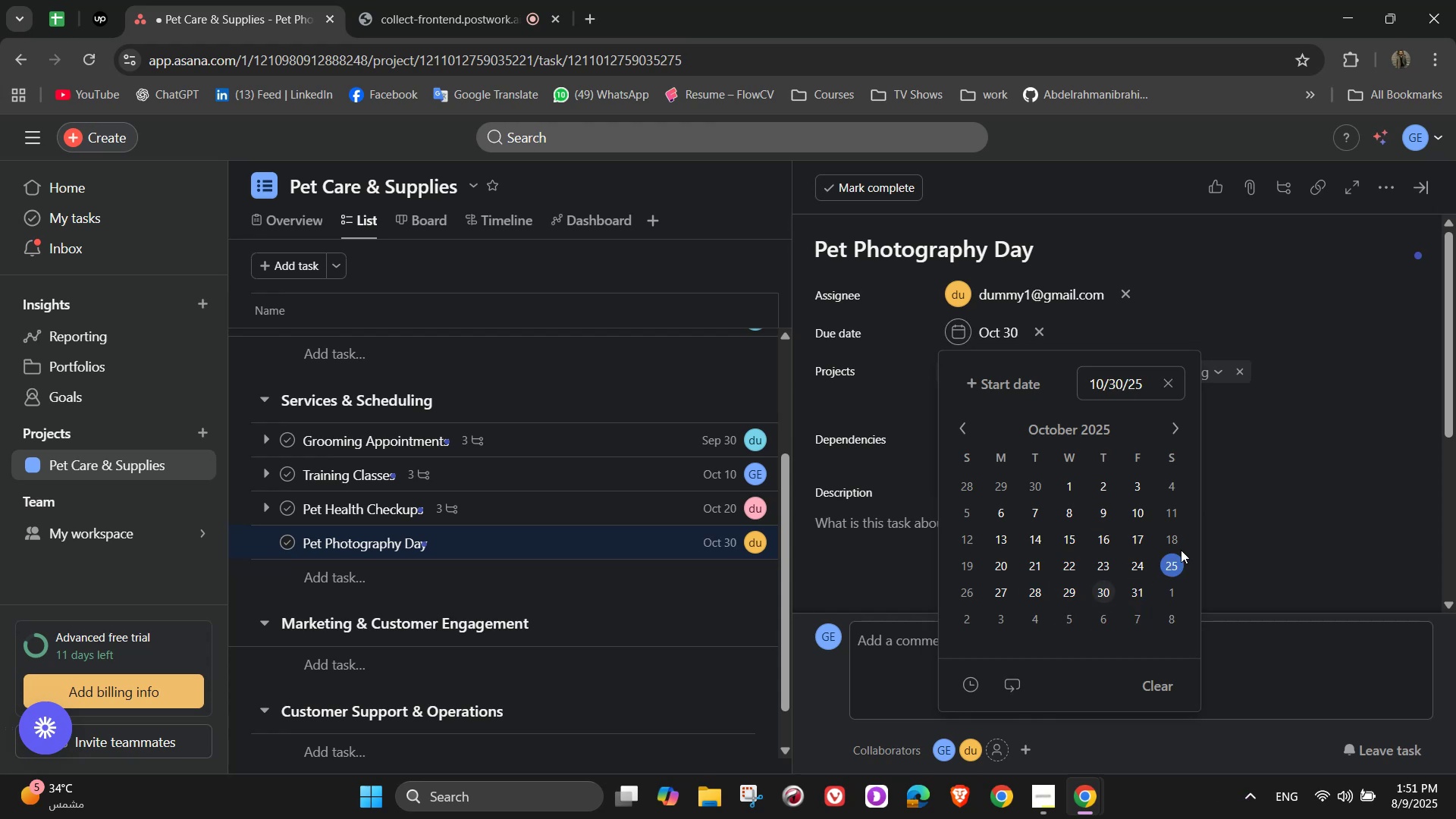 
left_click([1323, 417])
 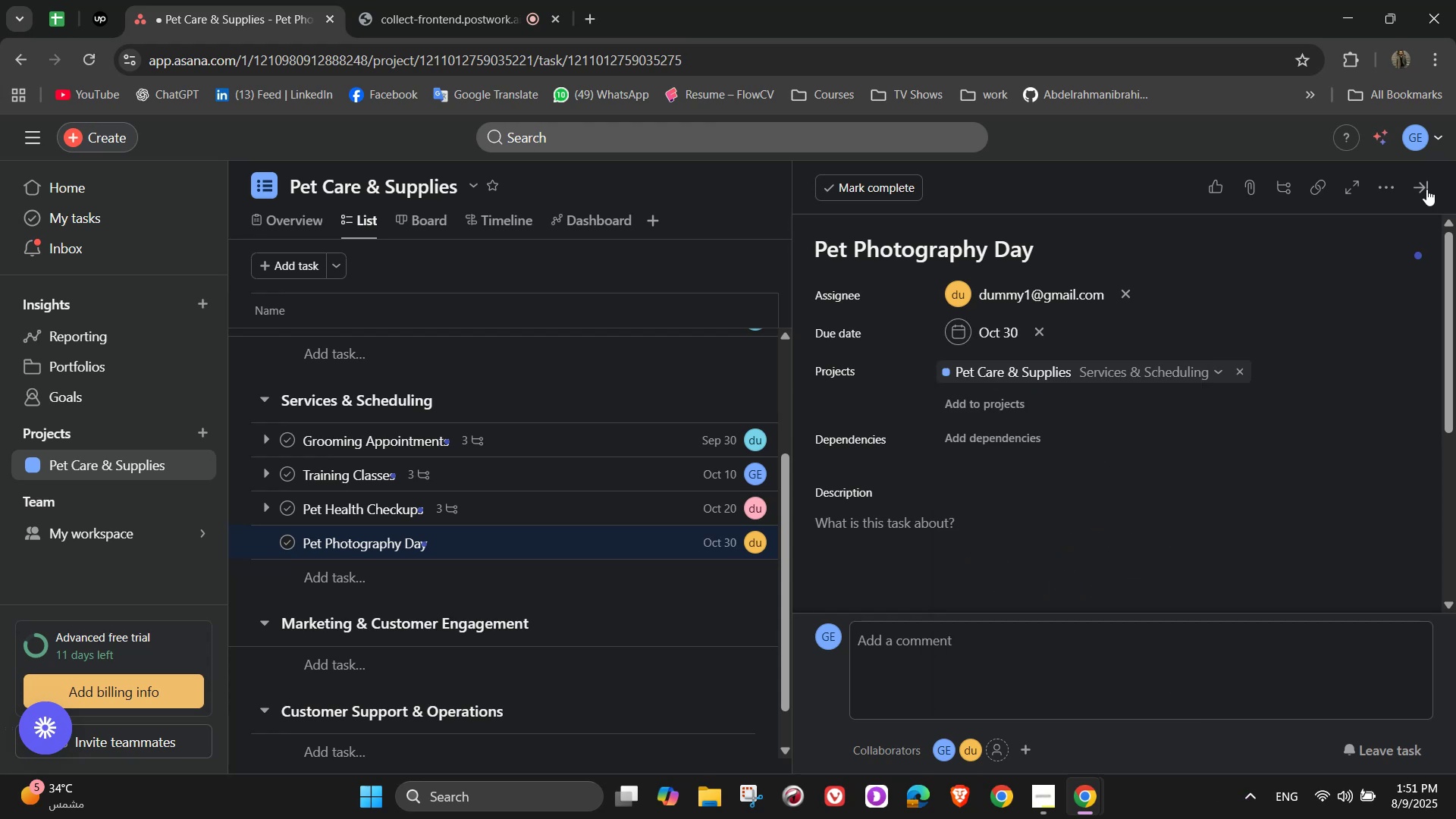 
scroll: coordinate [1009, 431], scroll_direction: down, amount: 1.0
 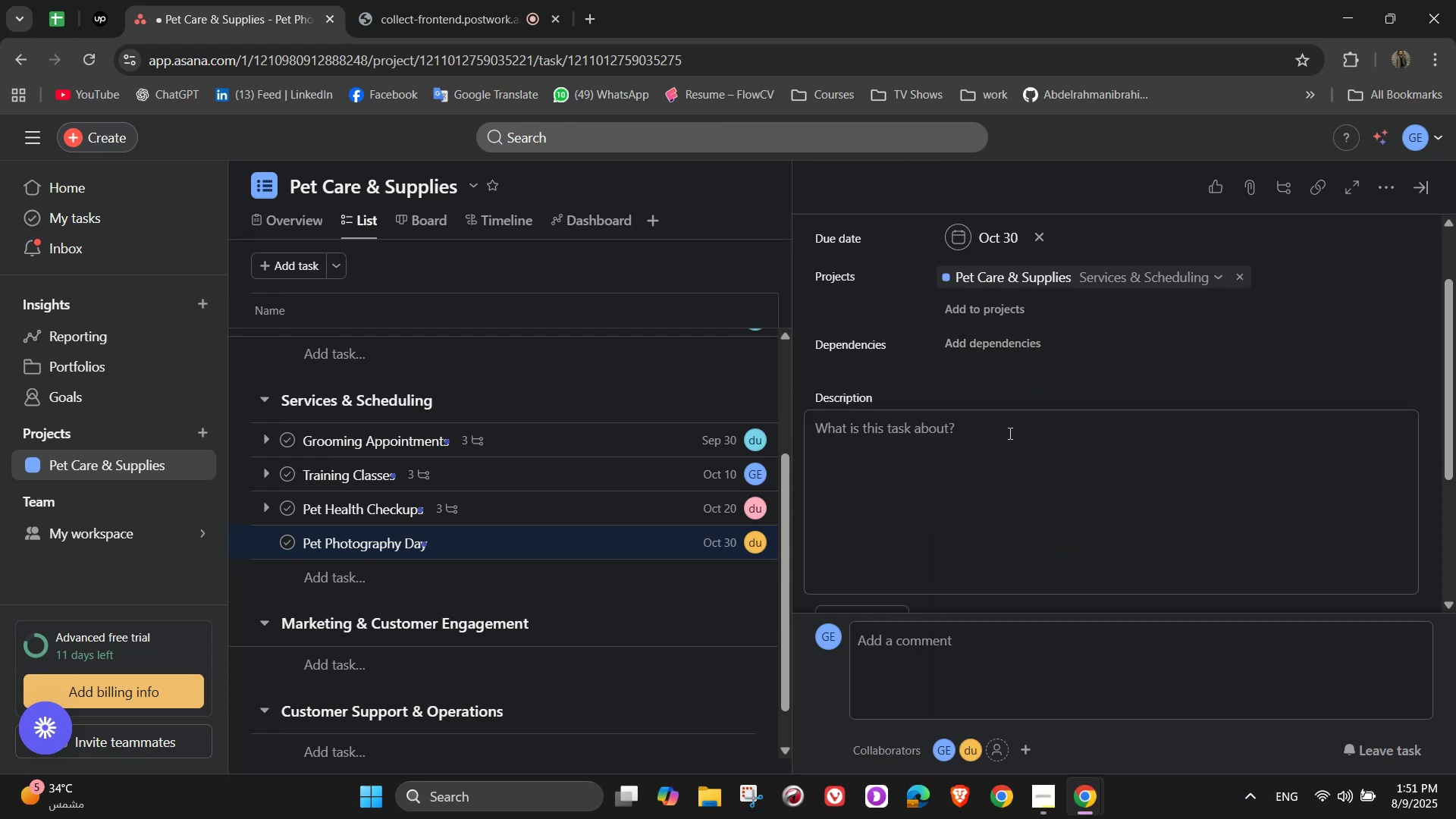 
left_click([1015, 446])
 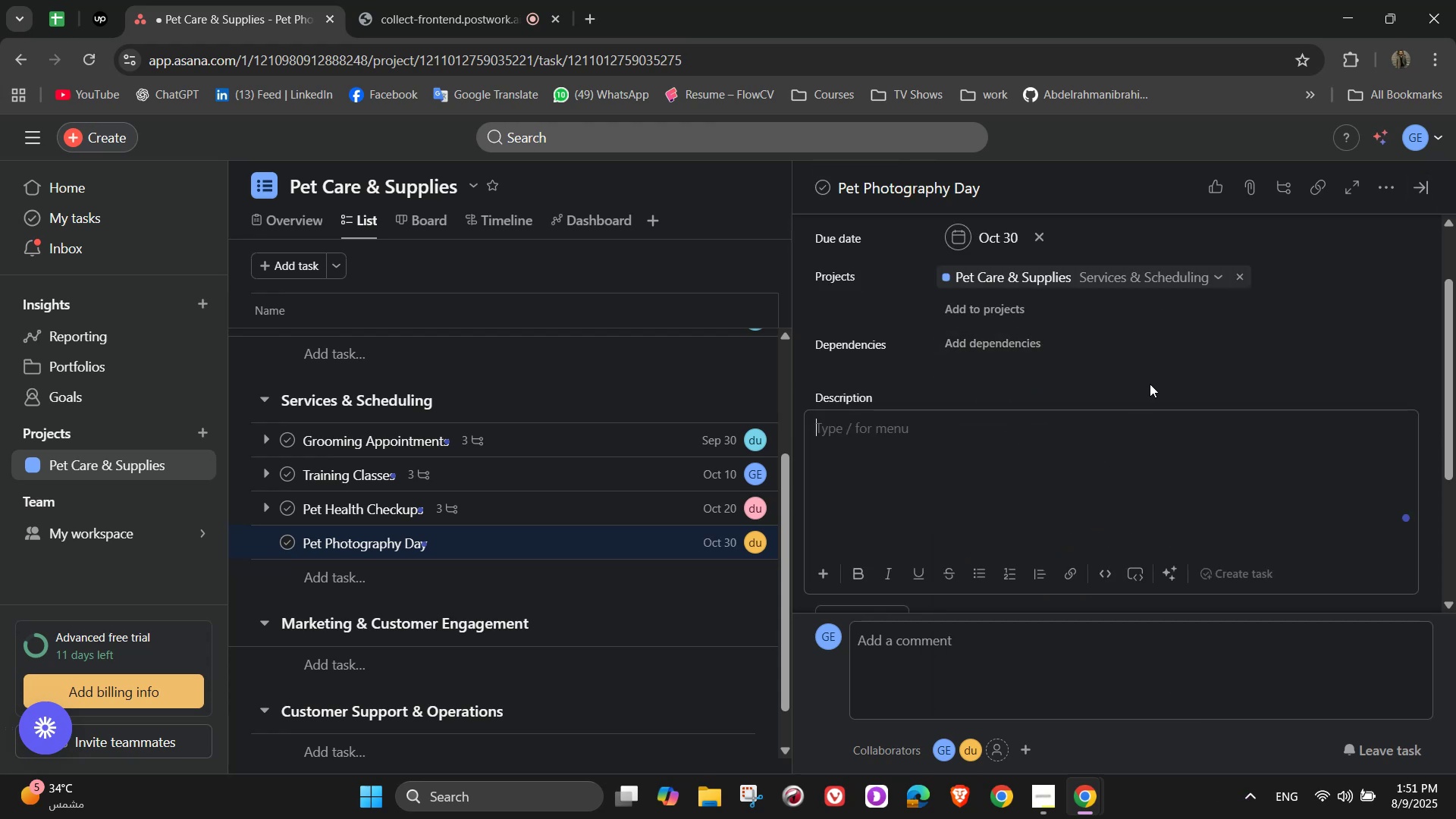 
type(Offer themed pet o)
key(Backspace)
type(photo sessions for customers)
 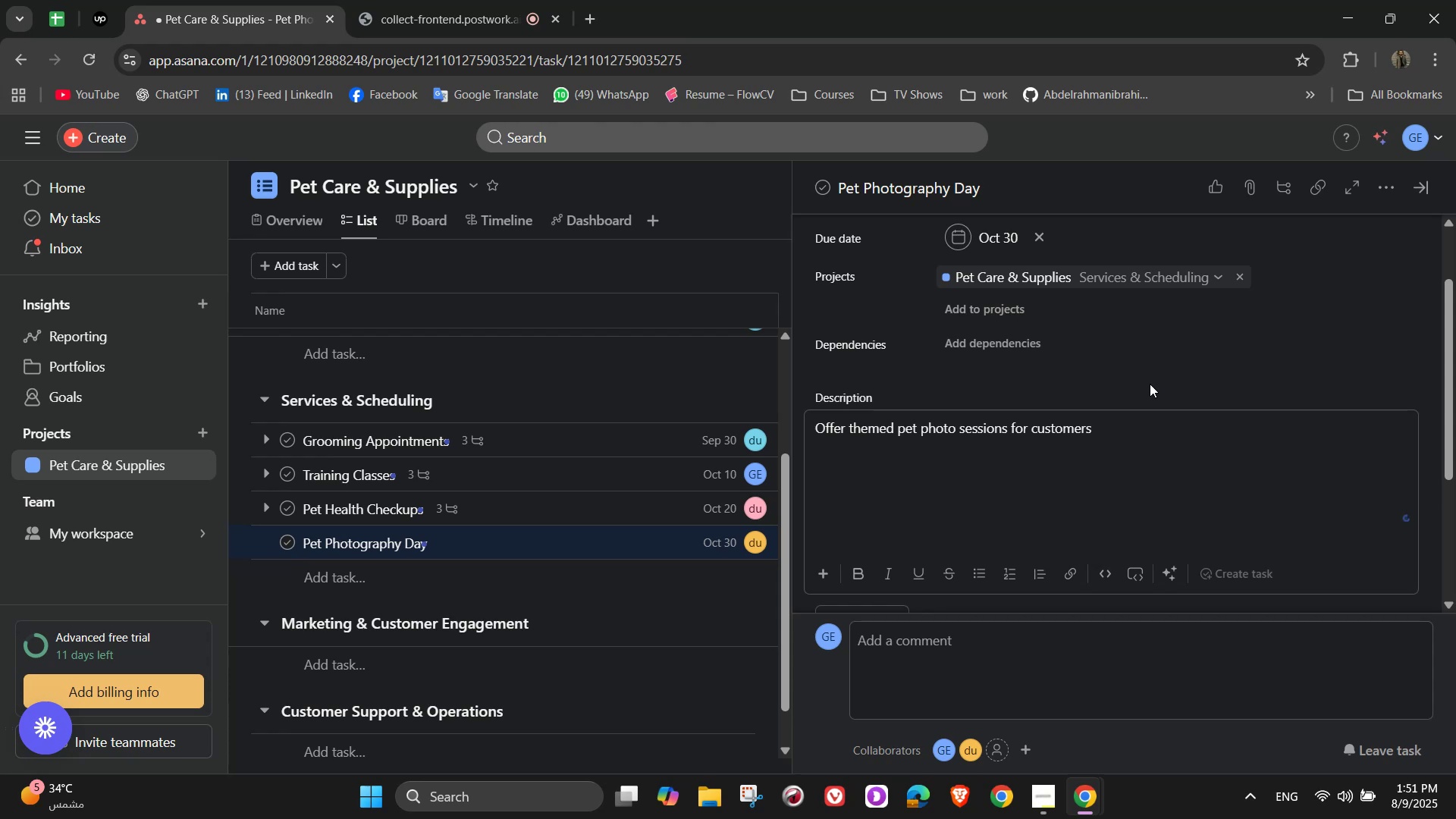 
scroll: coordinate [1150, 384], scroll_direction: down, amount: 2.0
 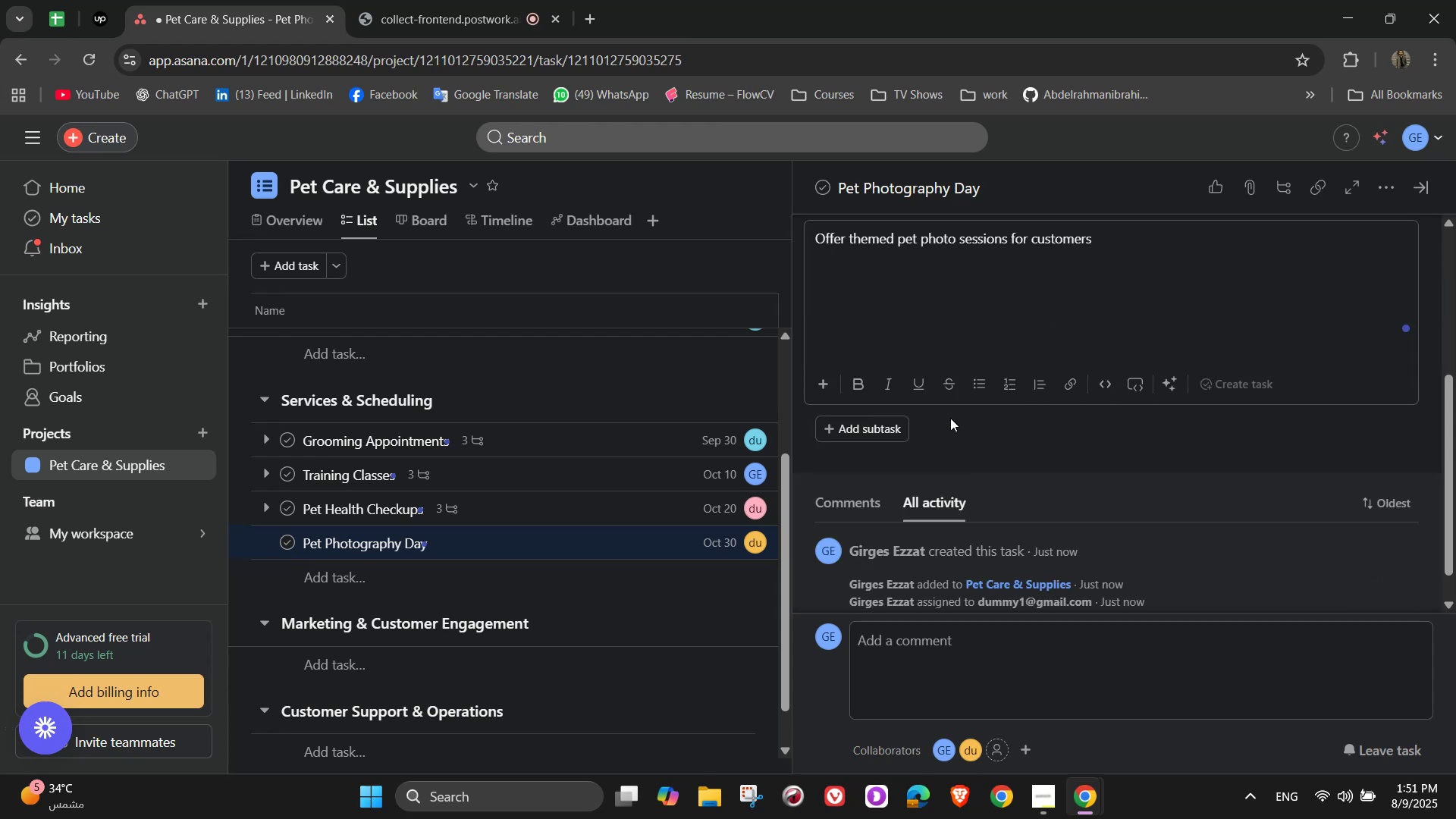 
left_click([949, 419])
 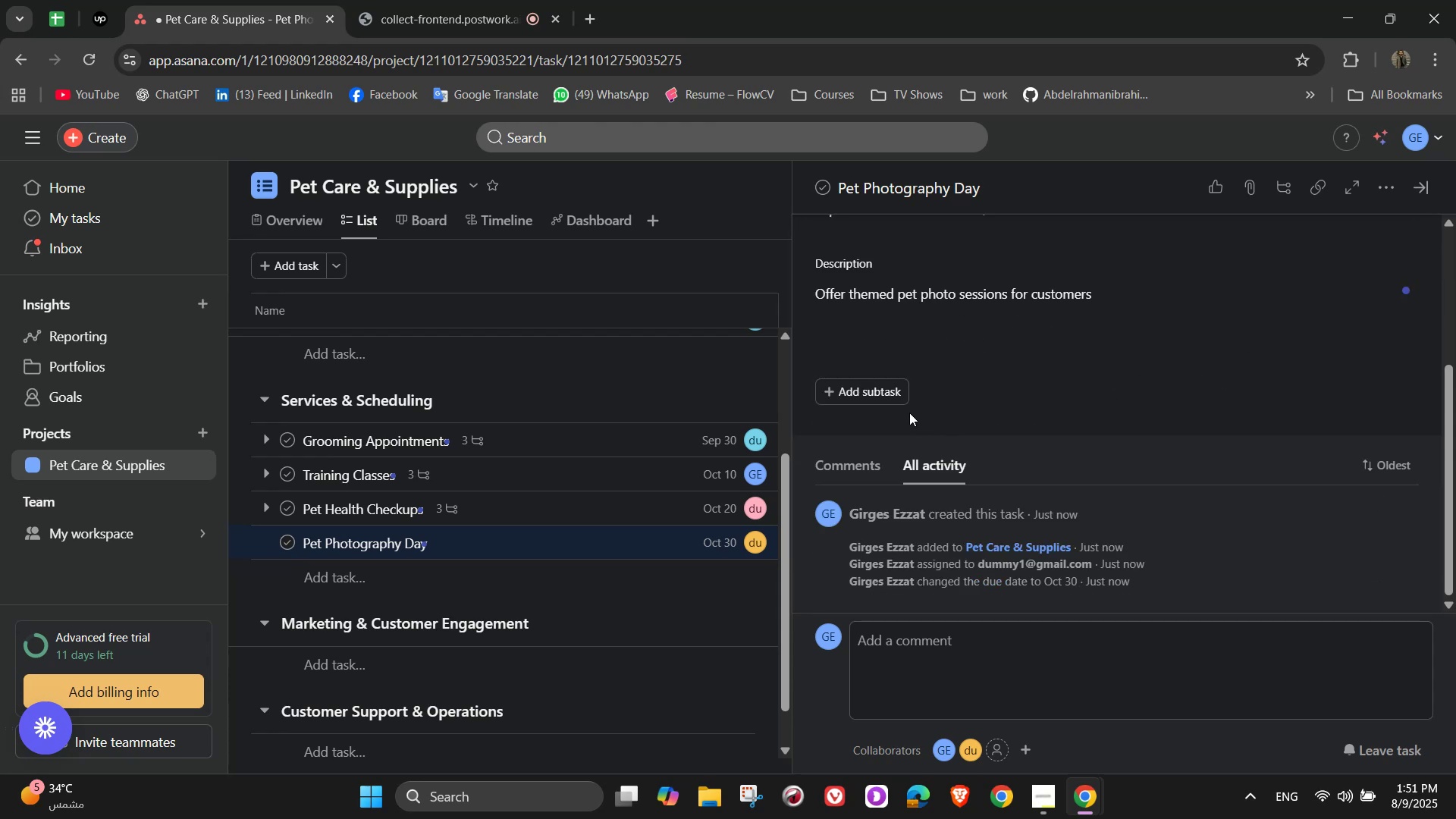 
double_click([902, 403])
 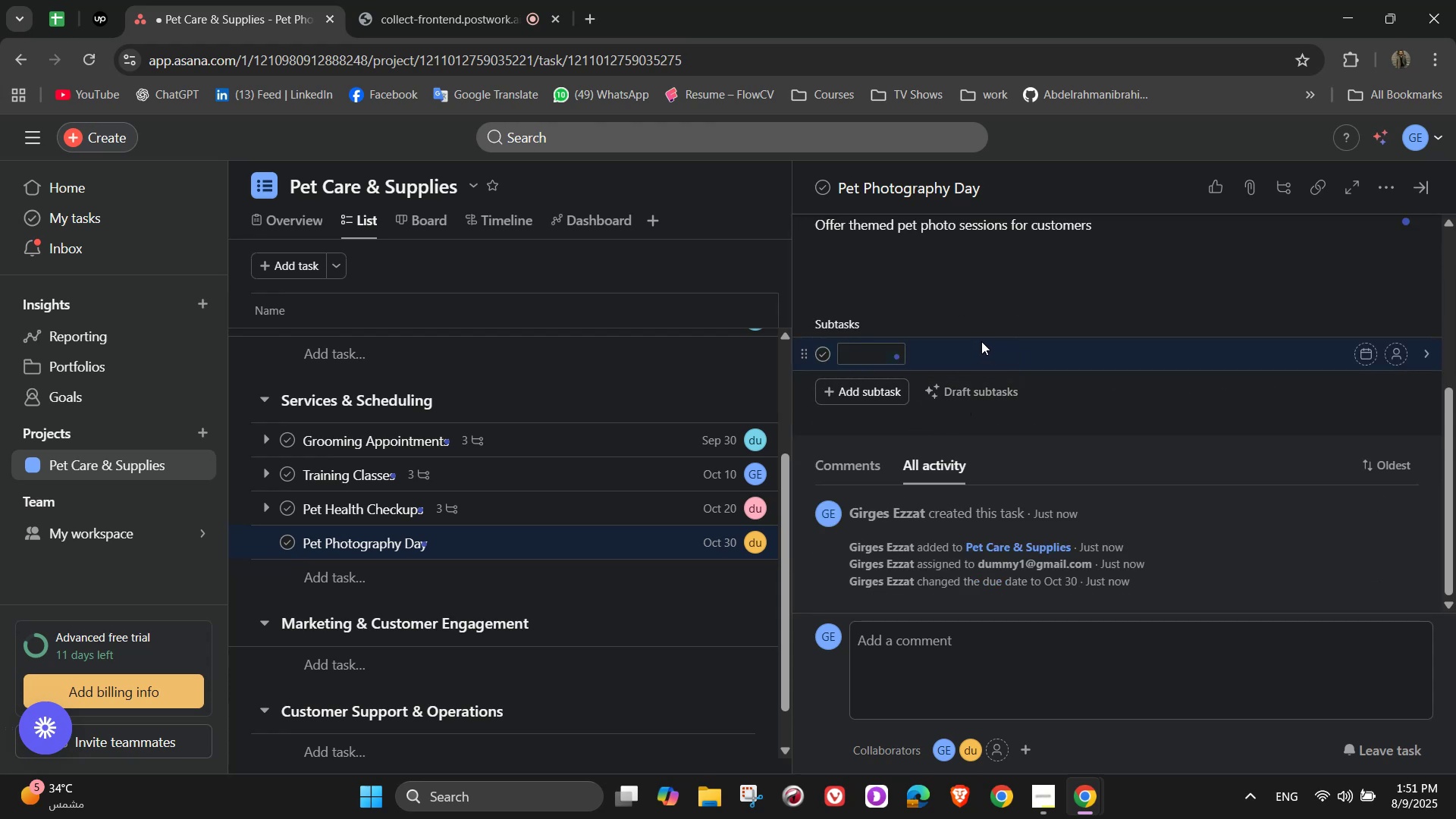 
type(Bok)
key(Backspace)
type(ok pho)
 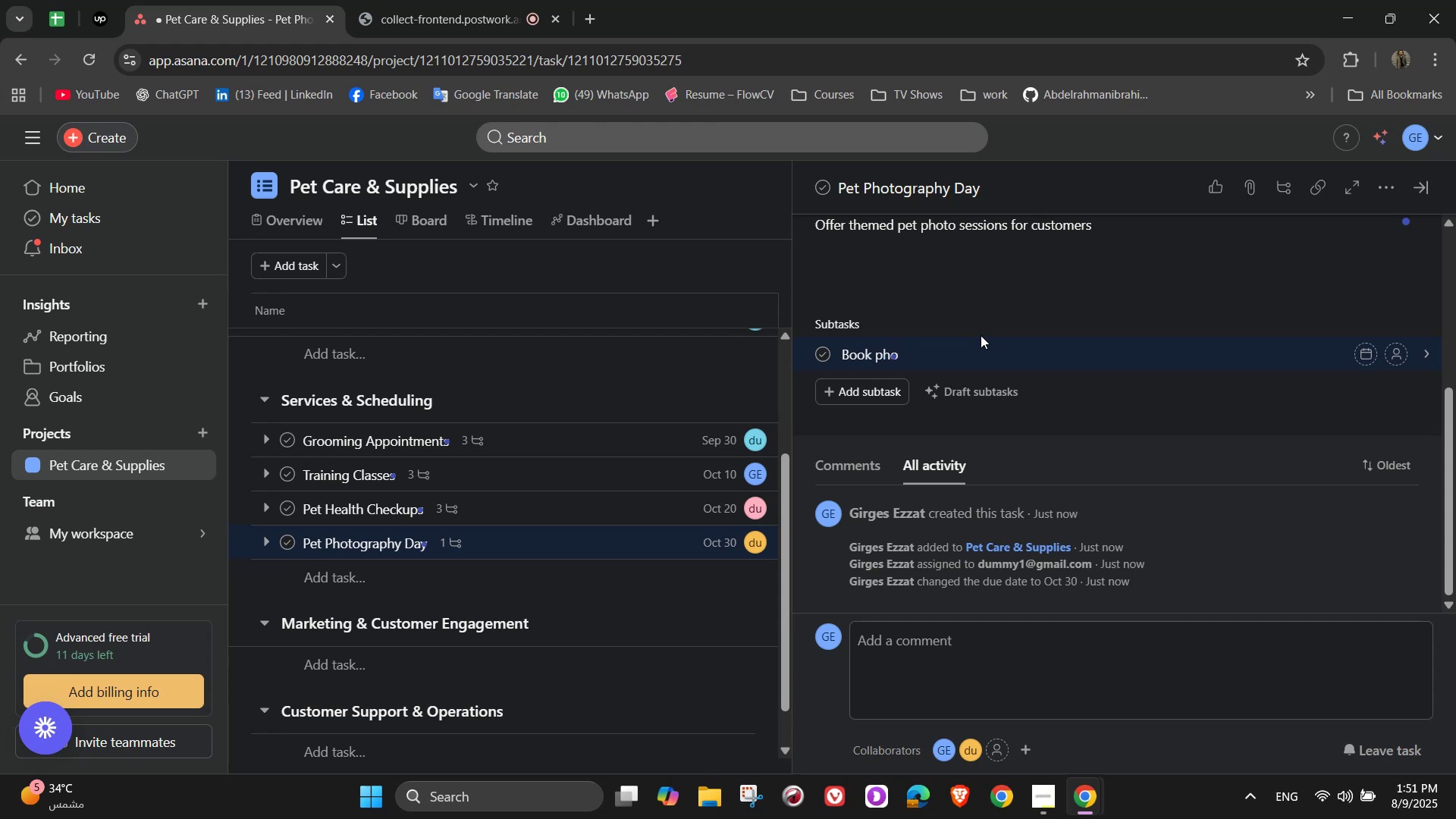 
type(tographer)
key(NumpadEnter)
type(Promete )
key(Backspace)
key(Backspace)
key(Backspace)
key(Backspace)
type(ote evet)
key(Backspace)
type(nt)
 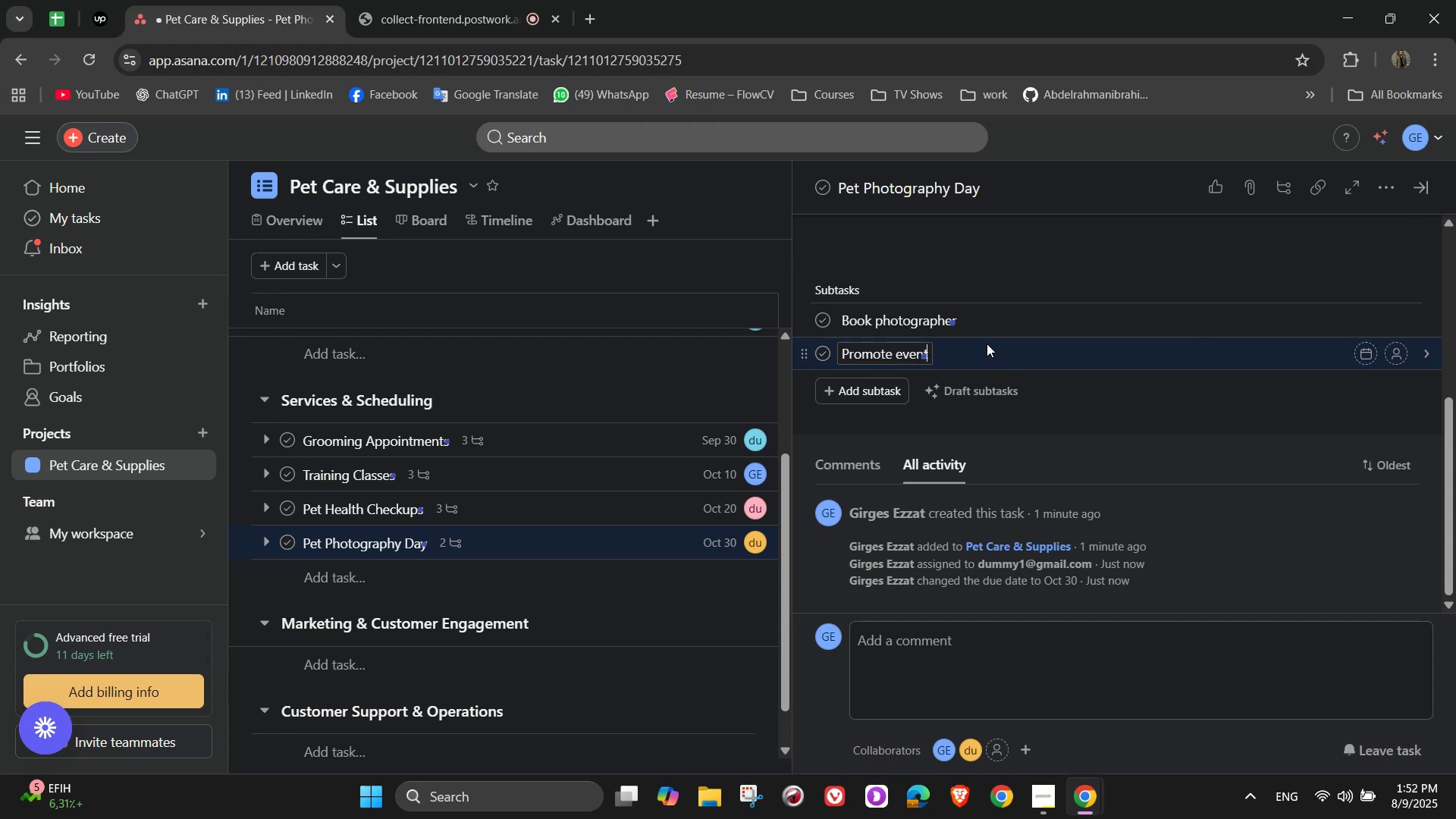 
key(Enter)
 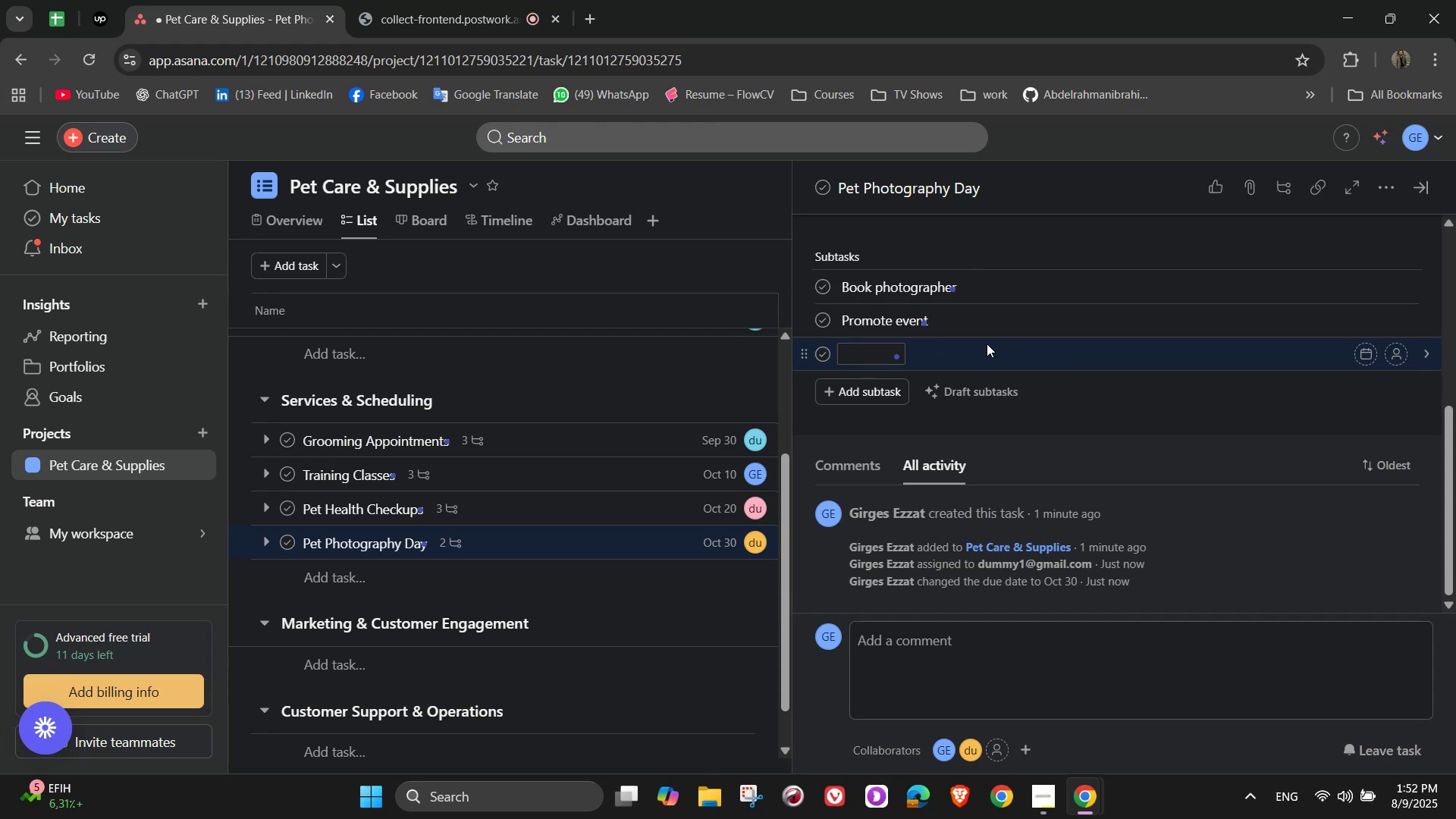 
type(Deliver edit)
 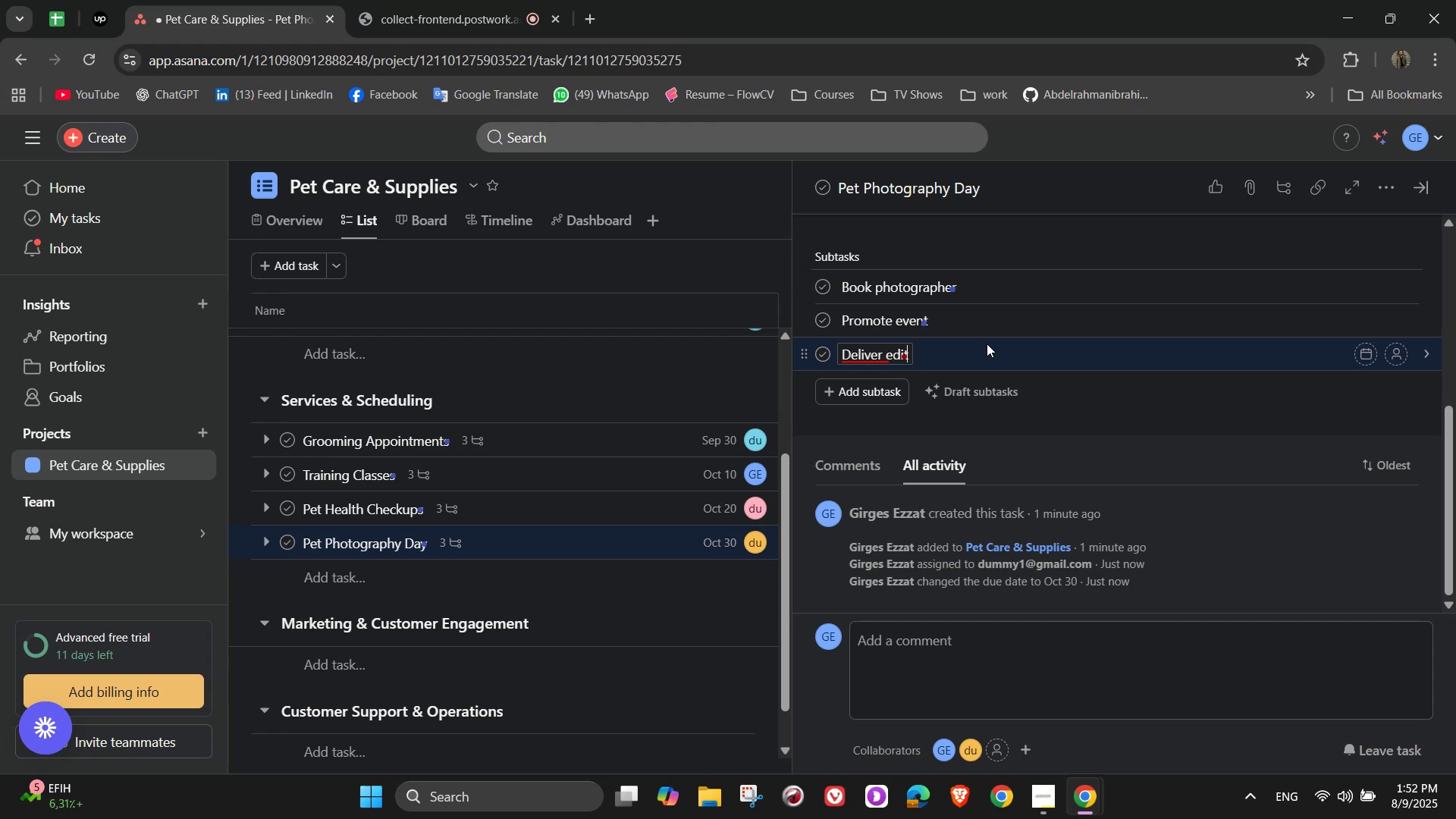 
wait(6.16)
 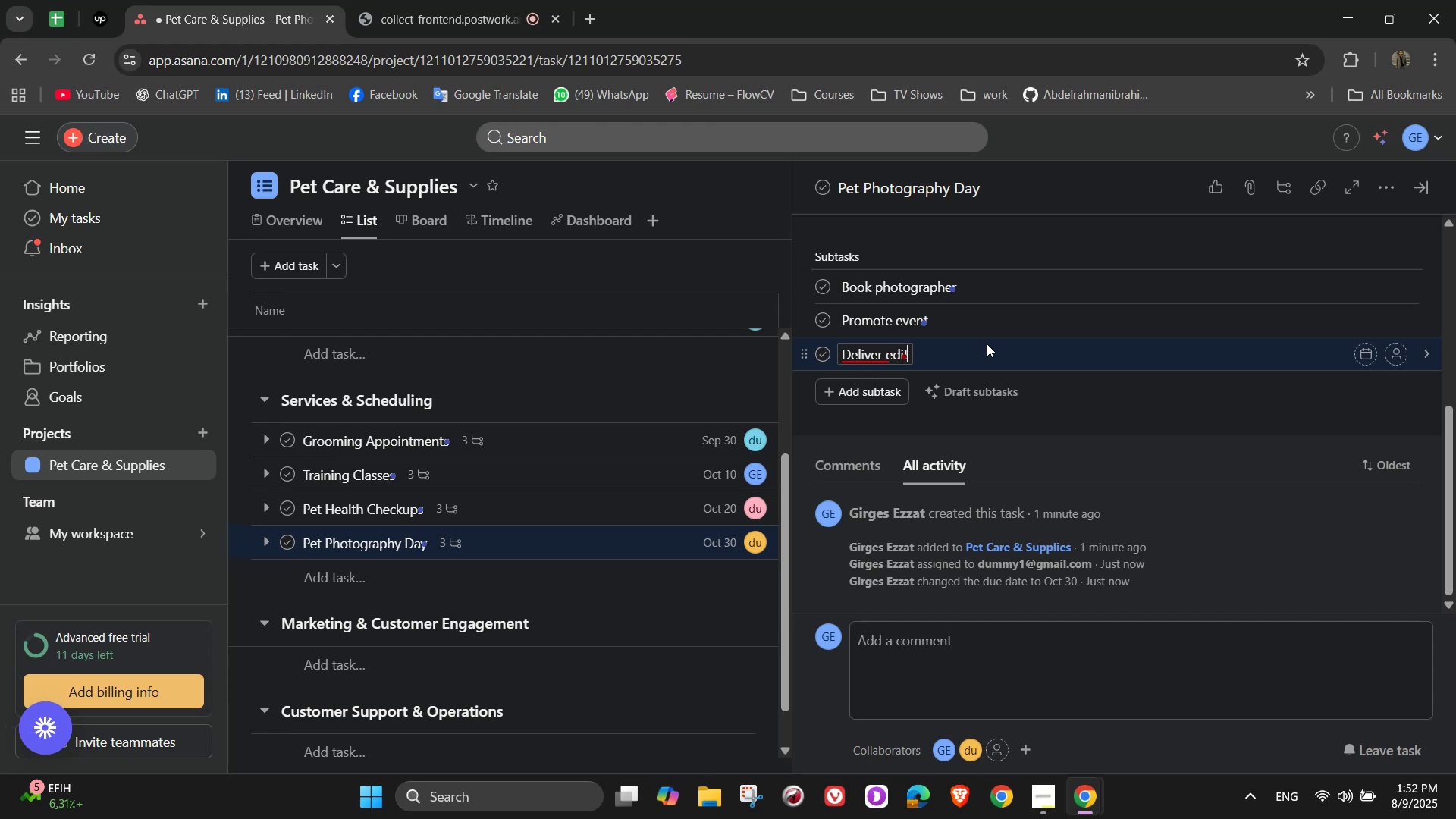 
type(ed)
 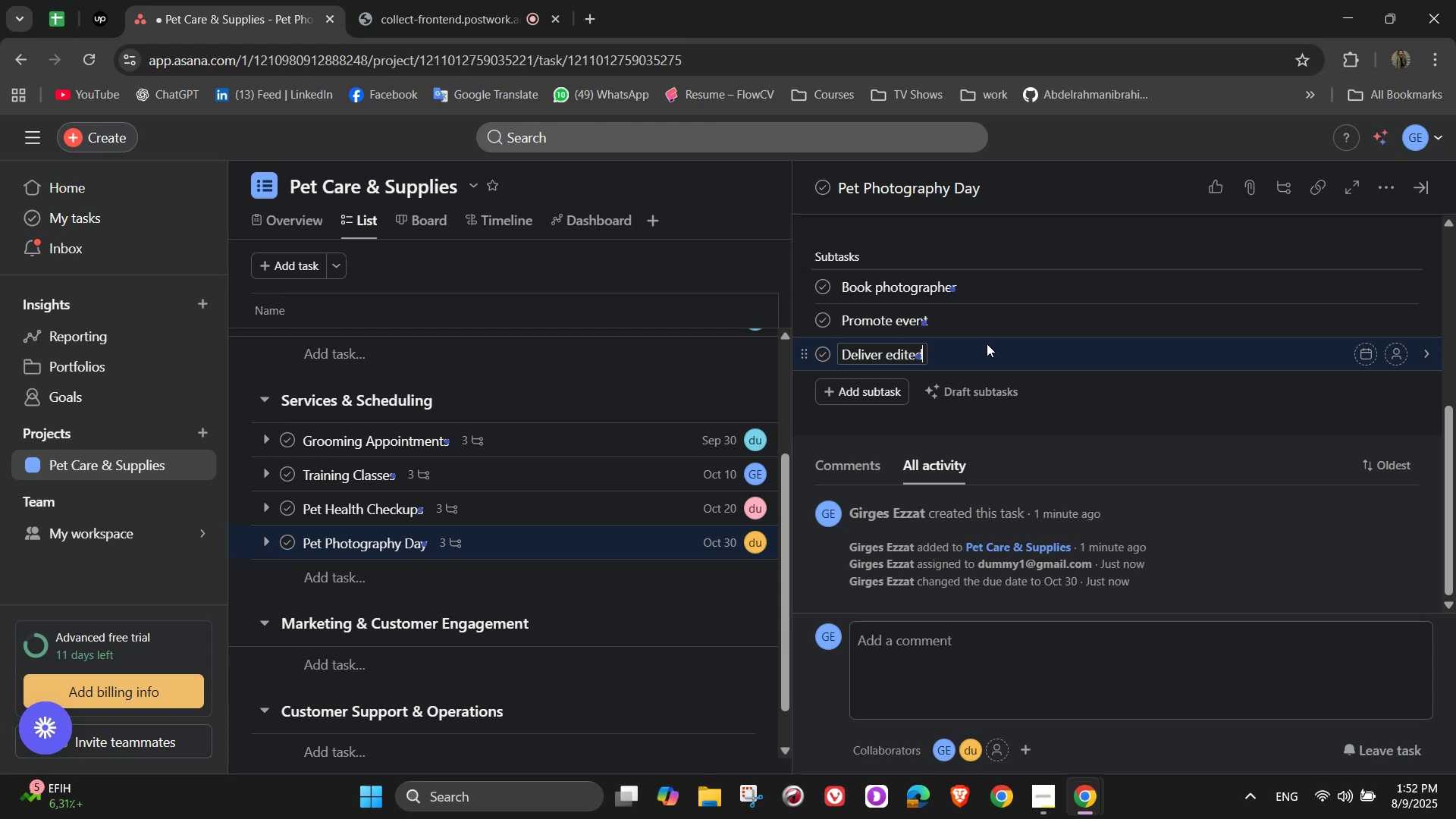 
wait(6.25)
 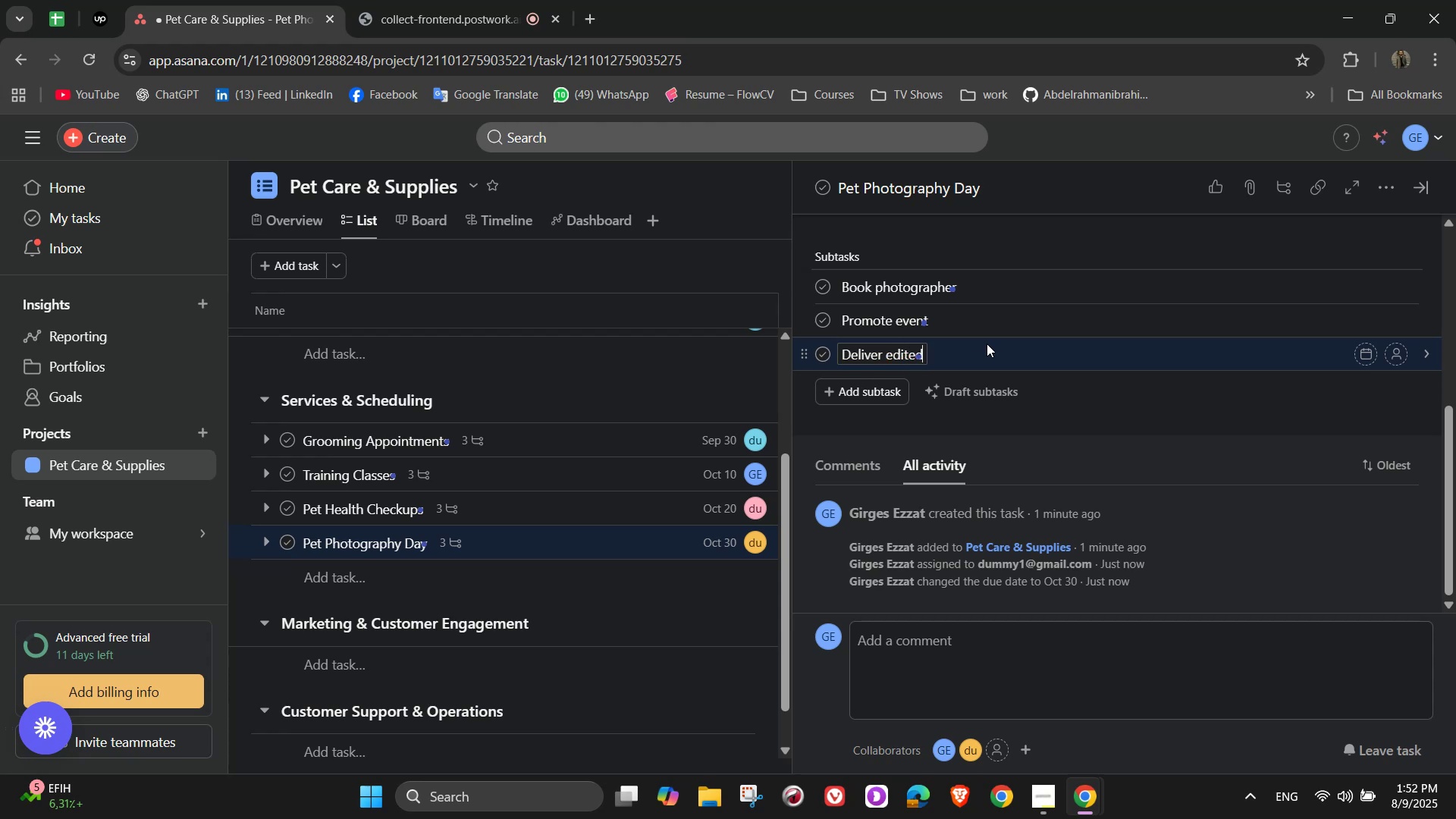 
type( photos)
 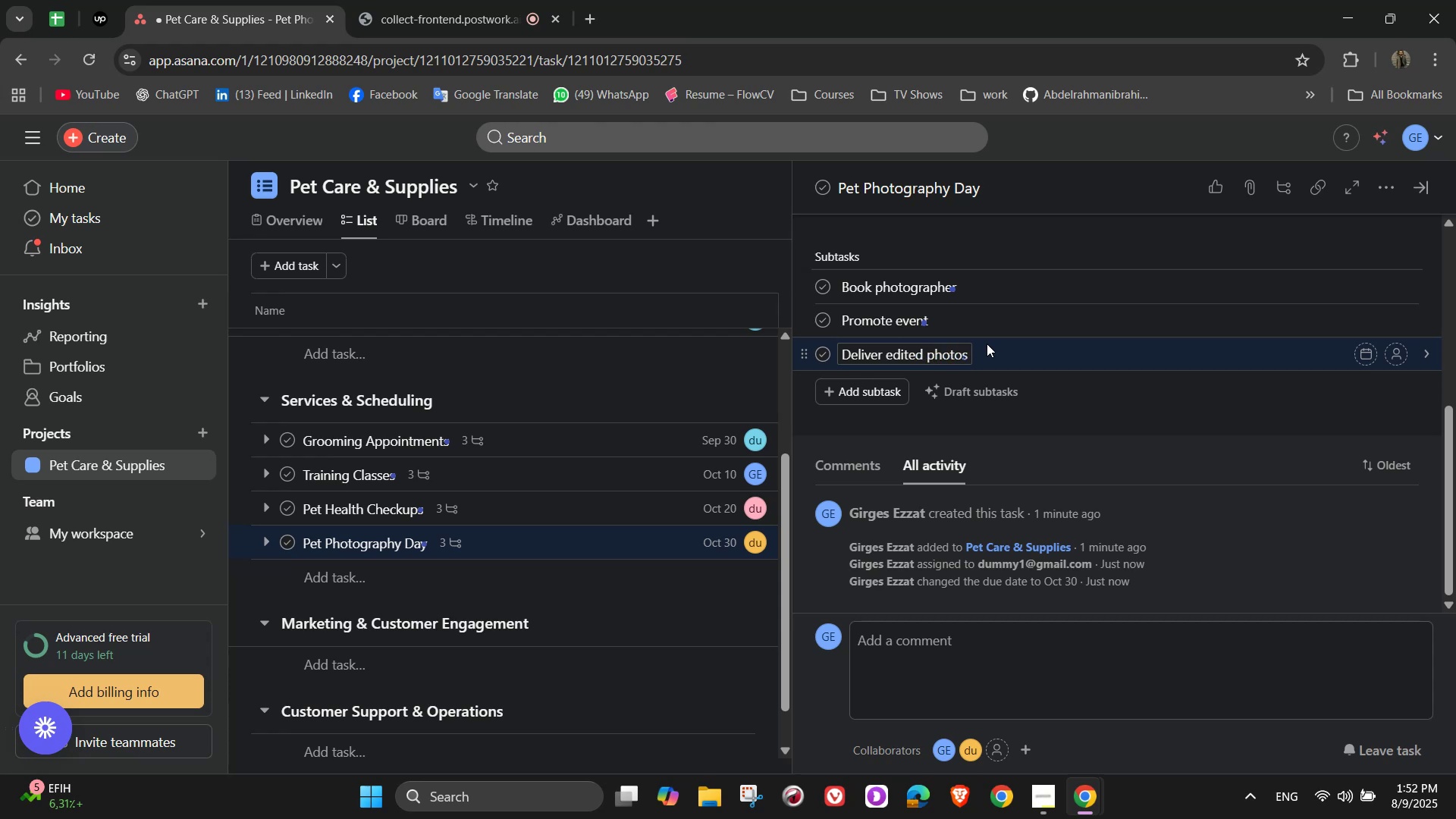 
scroll: coordinate [1019, 341], scroll_direction: up, amount: 3.0
 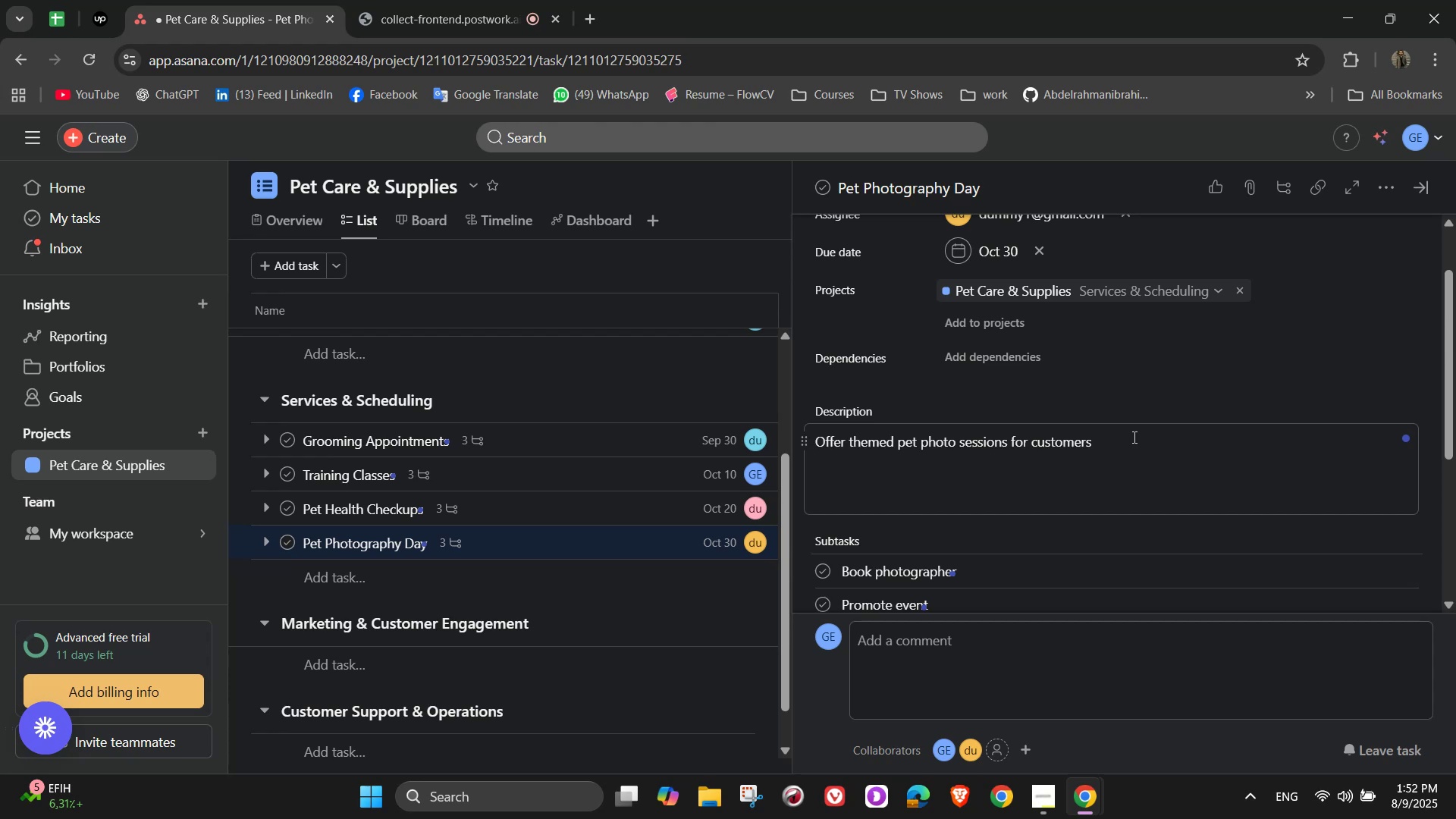 
left_click([1135, 403])
 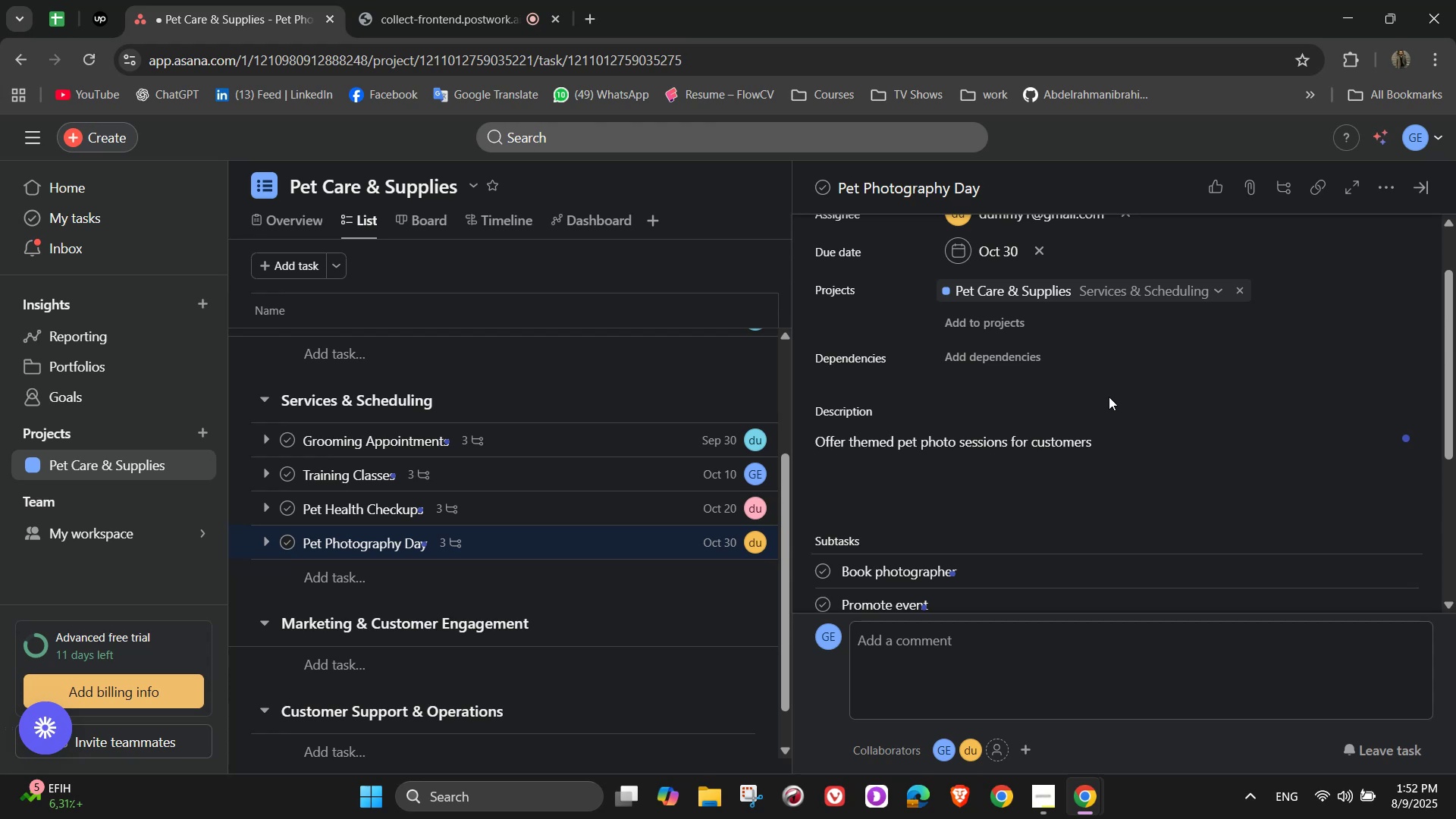 
scroll: coordinate [1171, 387], scroll_direction: up, amount: 5.0
 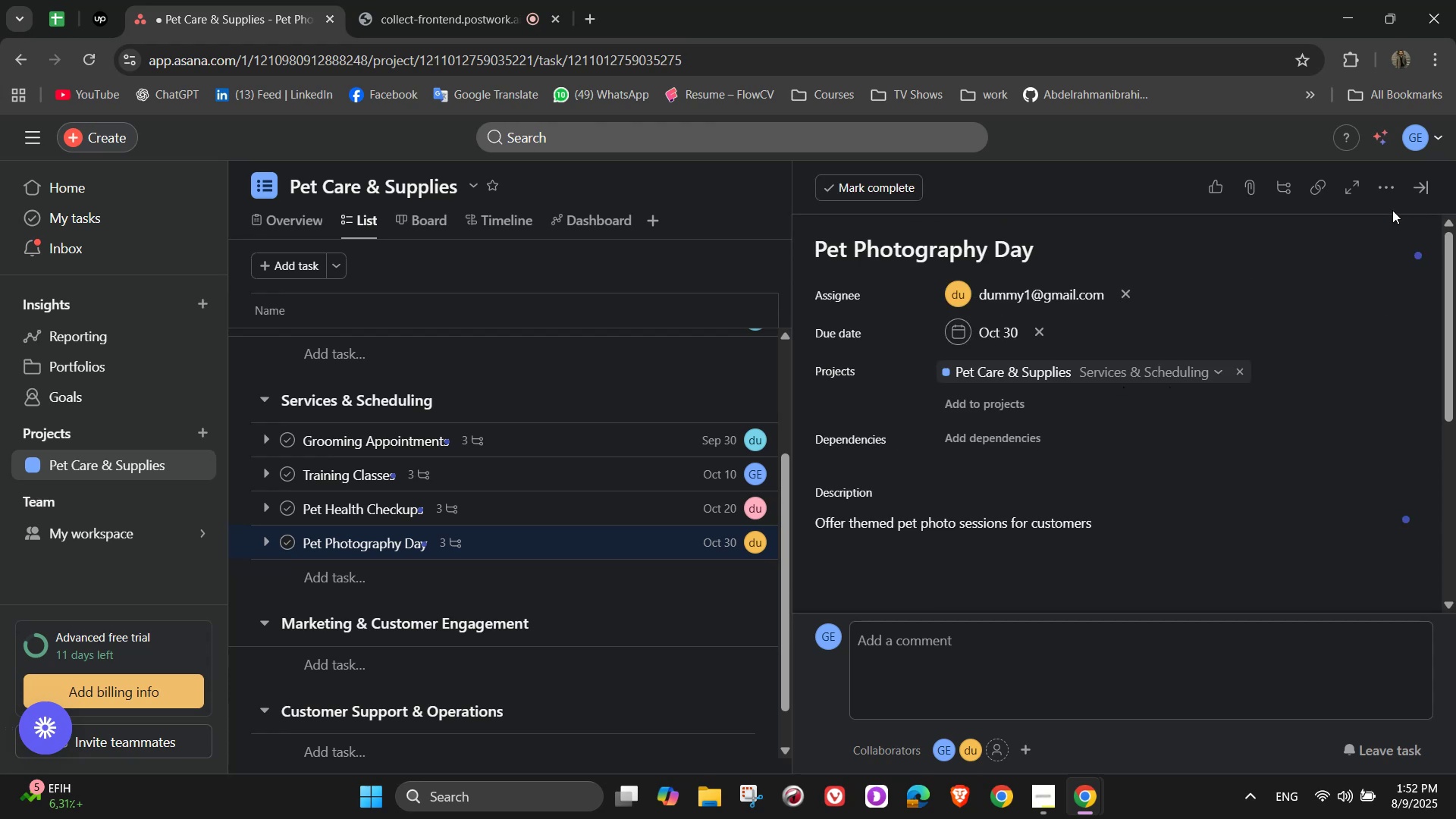 
left_click([1385, 195])
 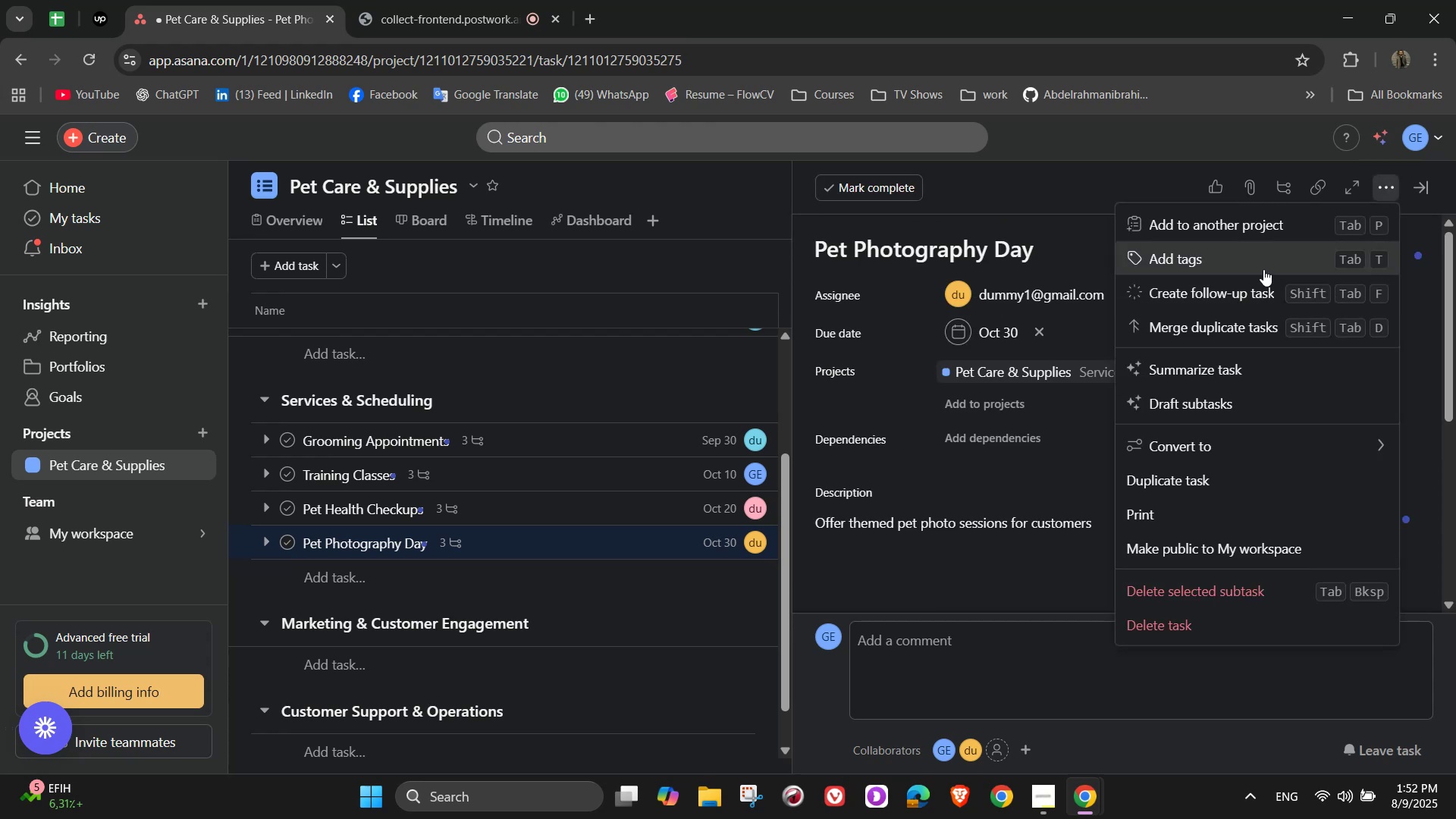 
left_click([1263, 269])
 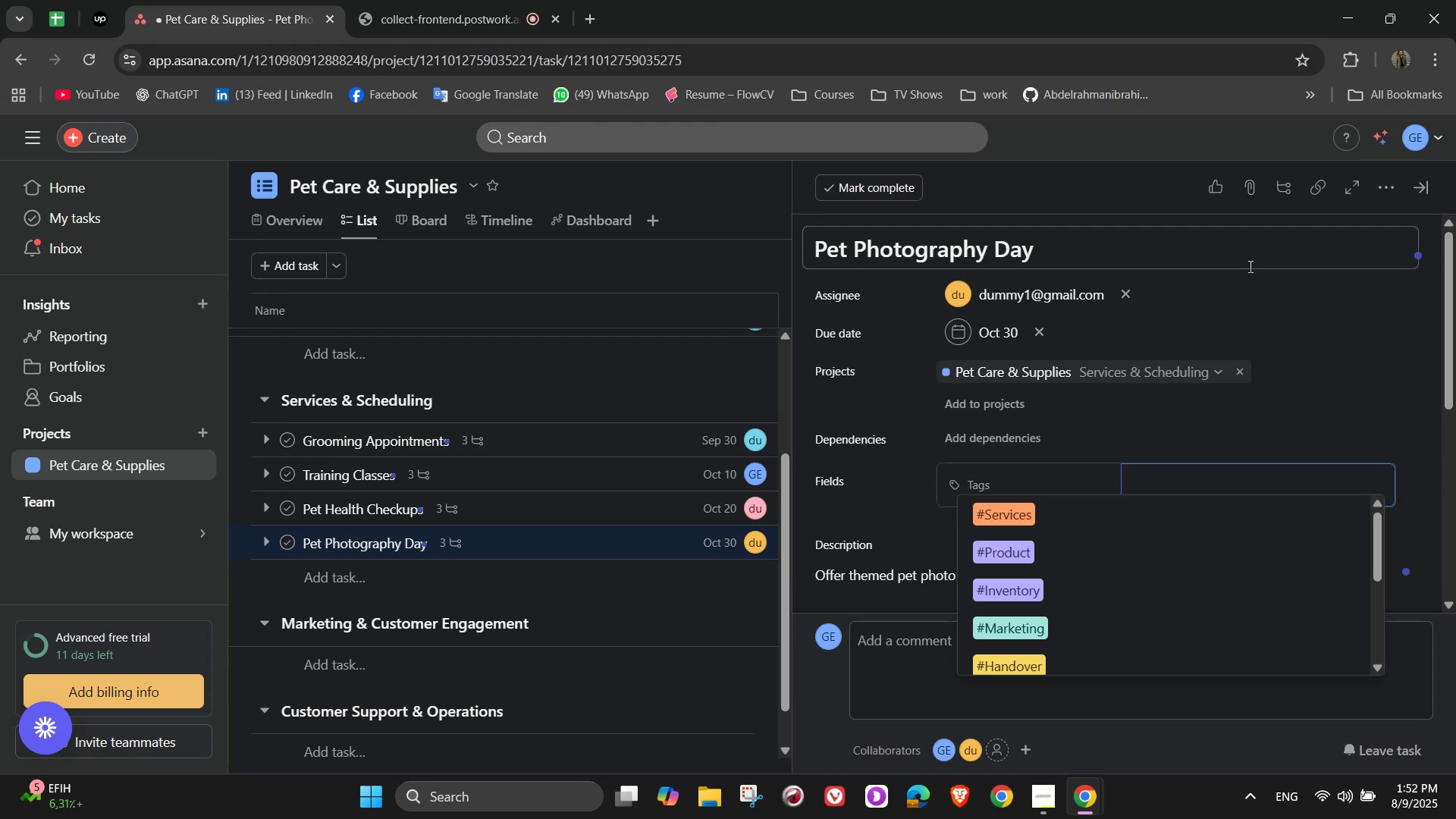 
key(Shift+3)
 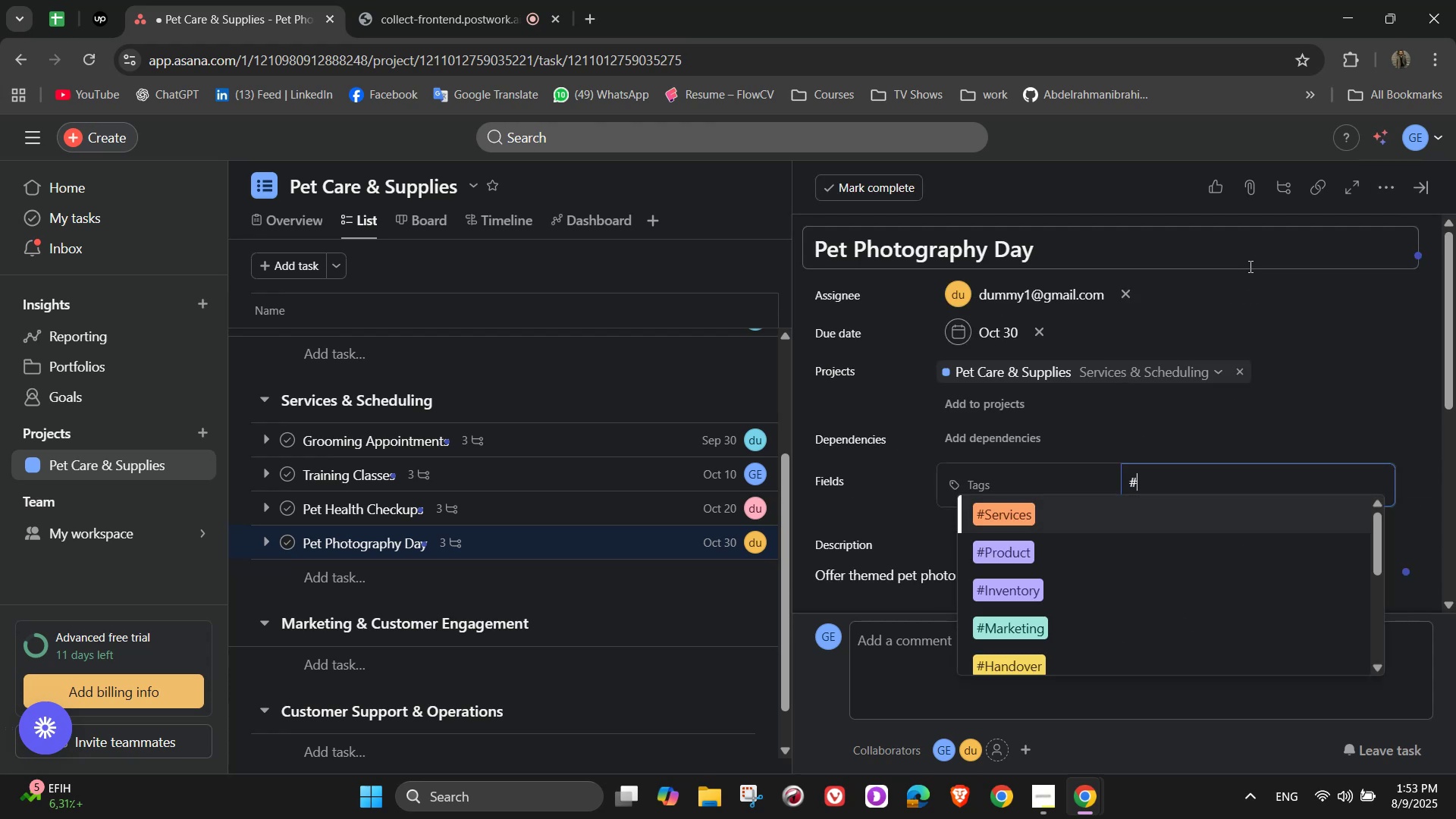 
key(Shift+ShiftLeft)
 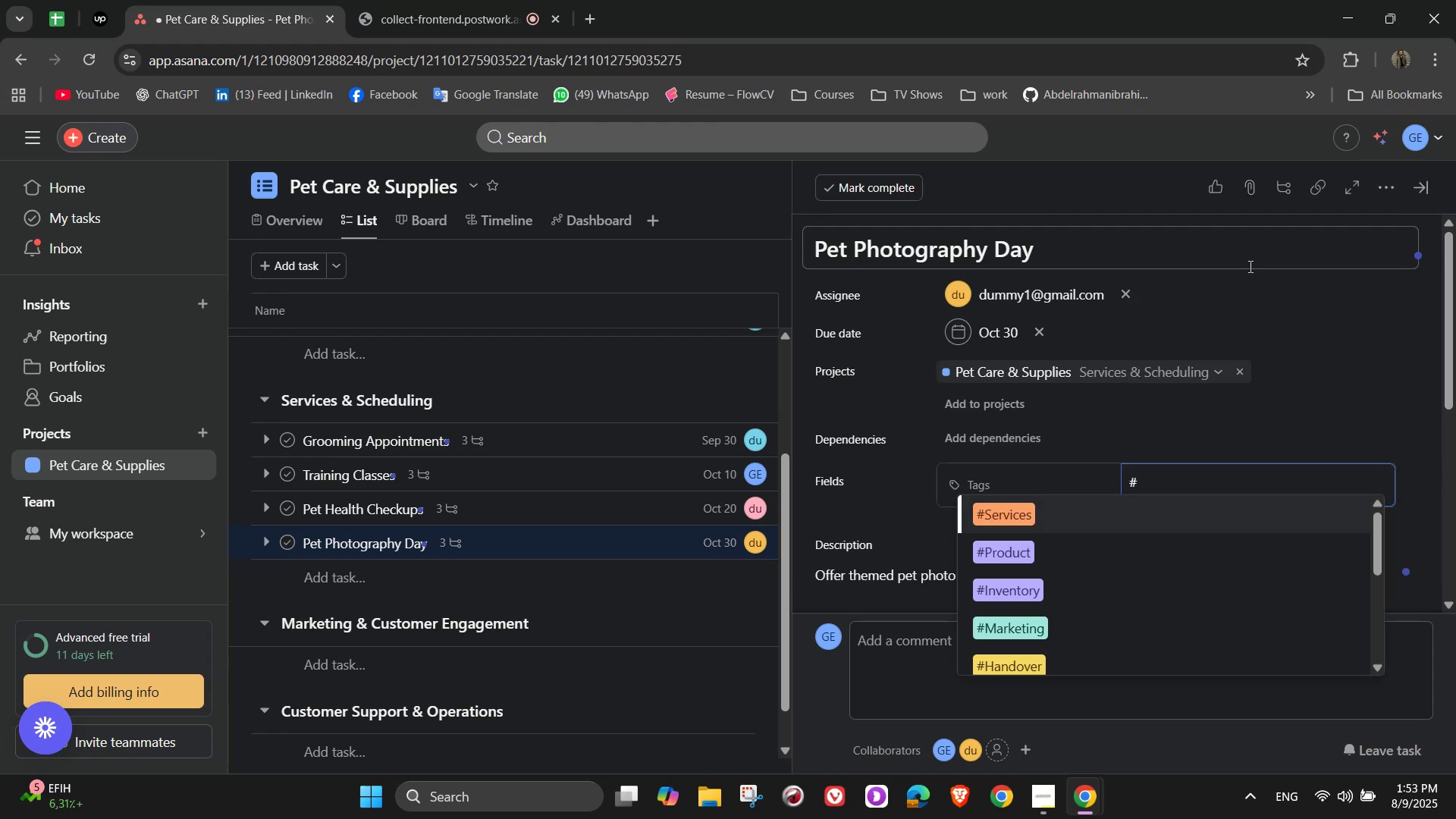 
key(Shift+E)
 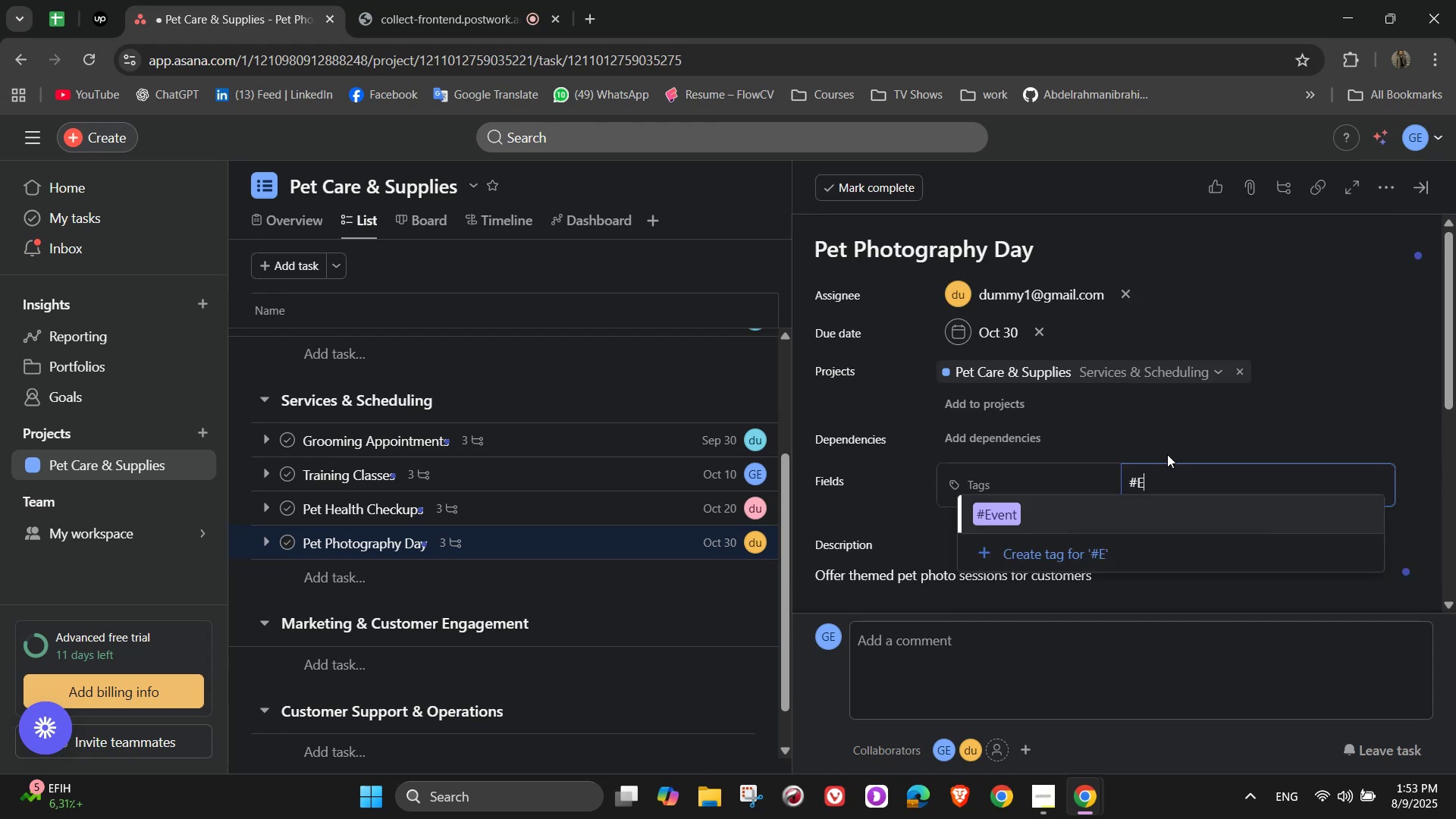 
left_click([1123, 510])
 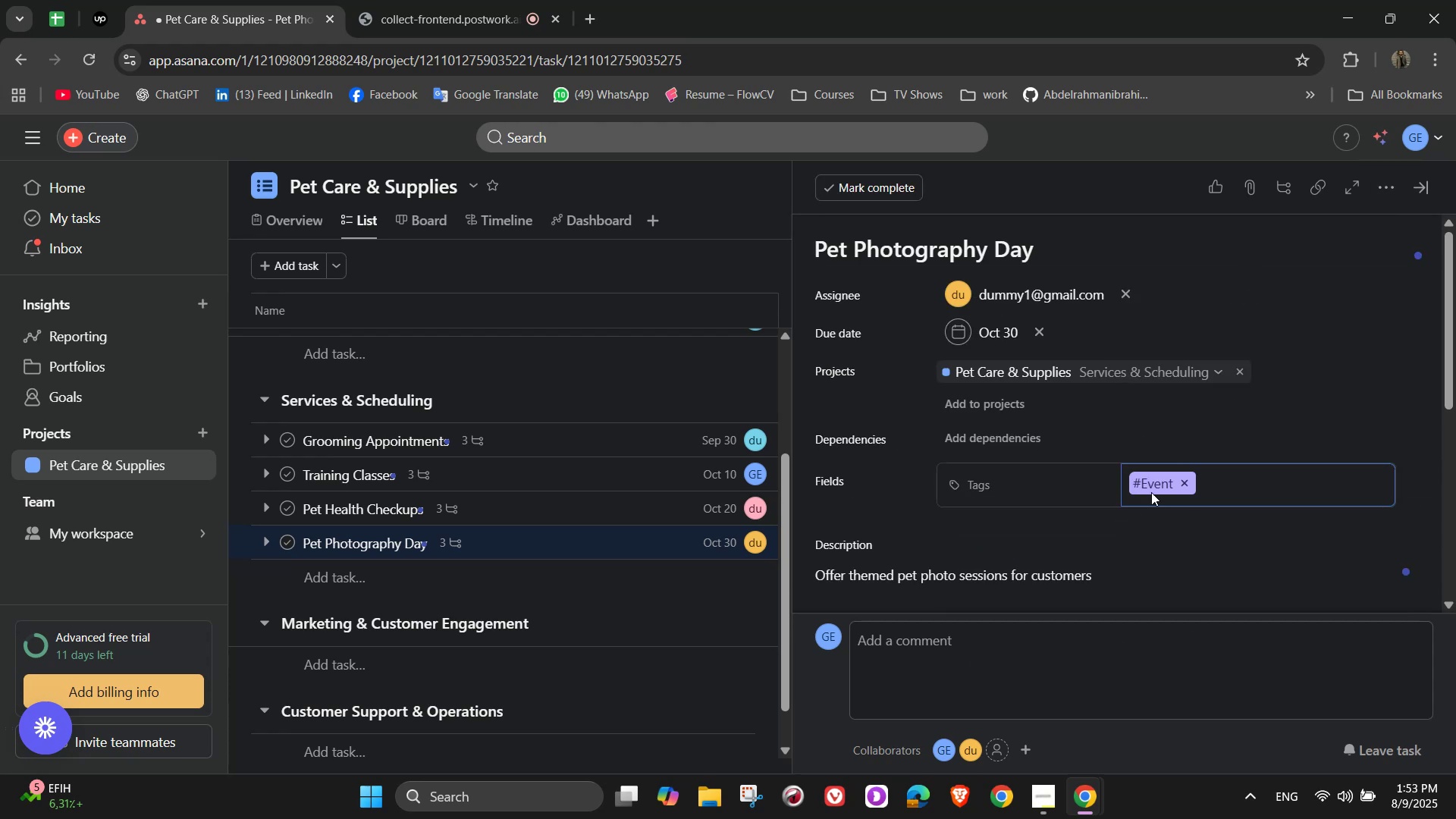 
scroll: coordinate [1187, 448], scroll_direction: down, amount: 5.0
 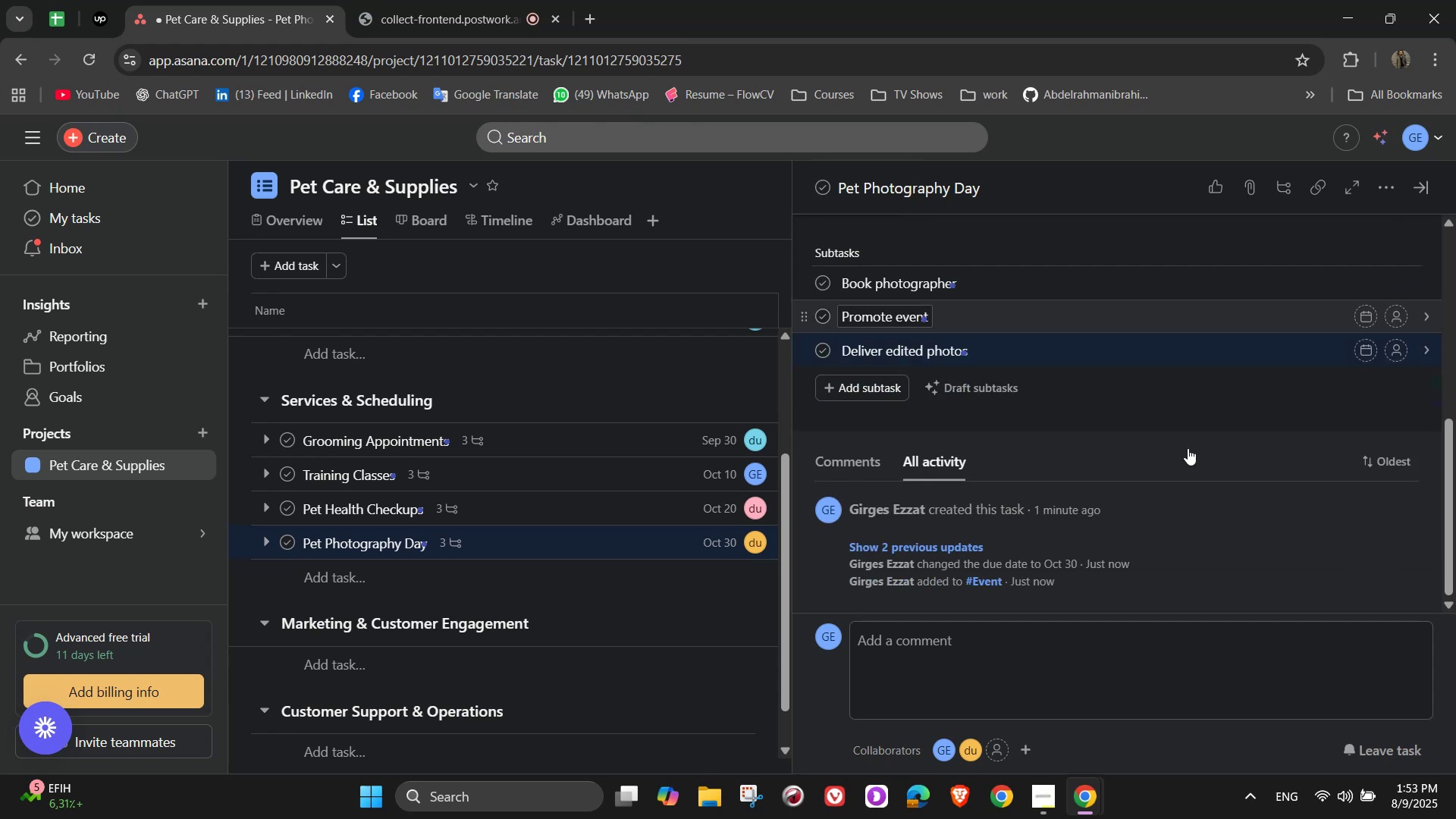 
scroll: coordinate [1191, 425], scroll_direction: up, amount: 3.0
 